 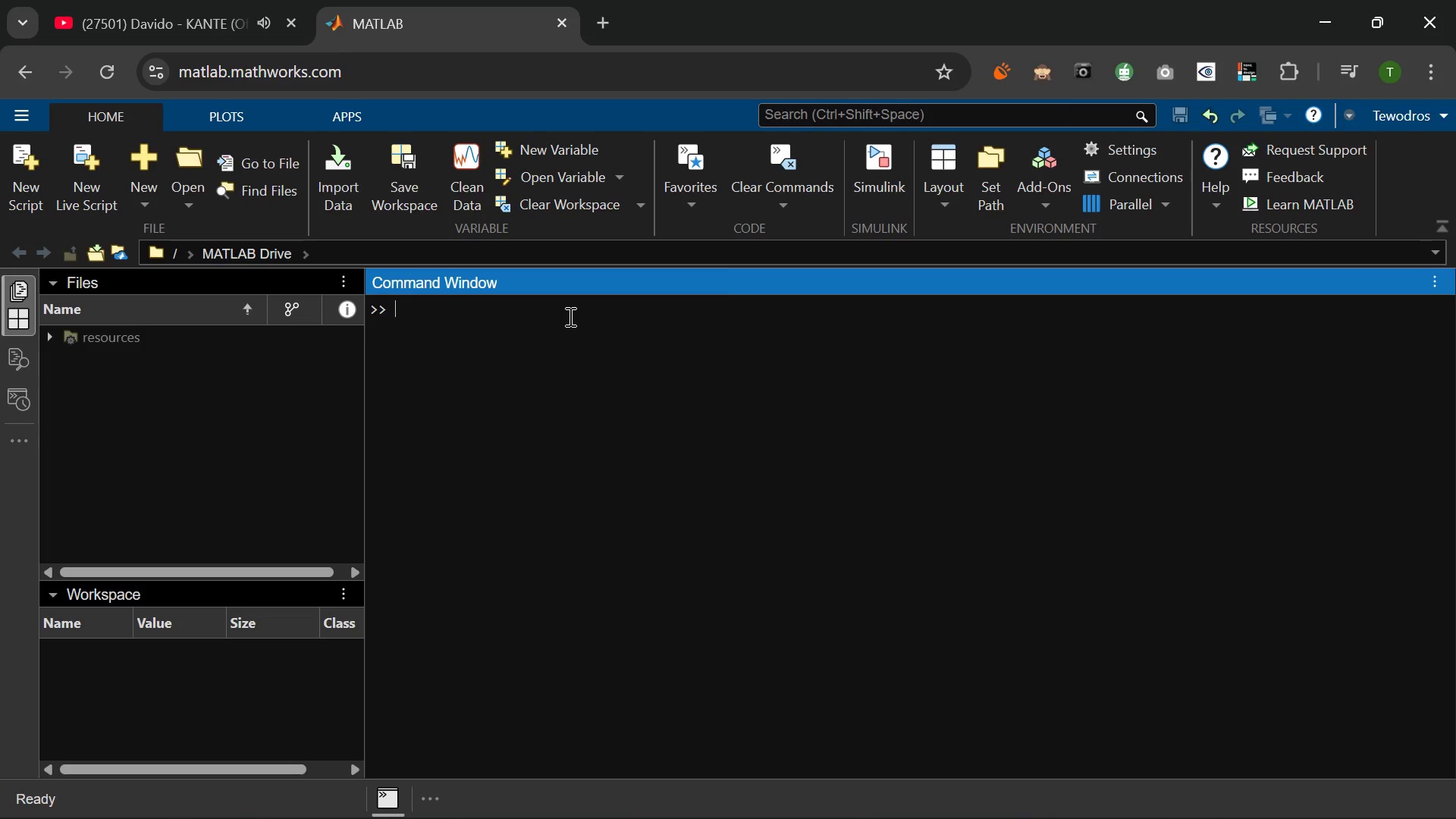 
left_click([20, 171])
 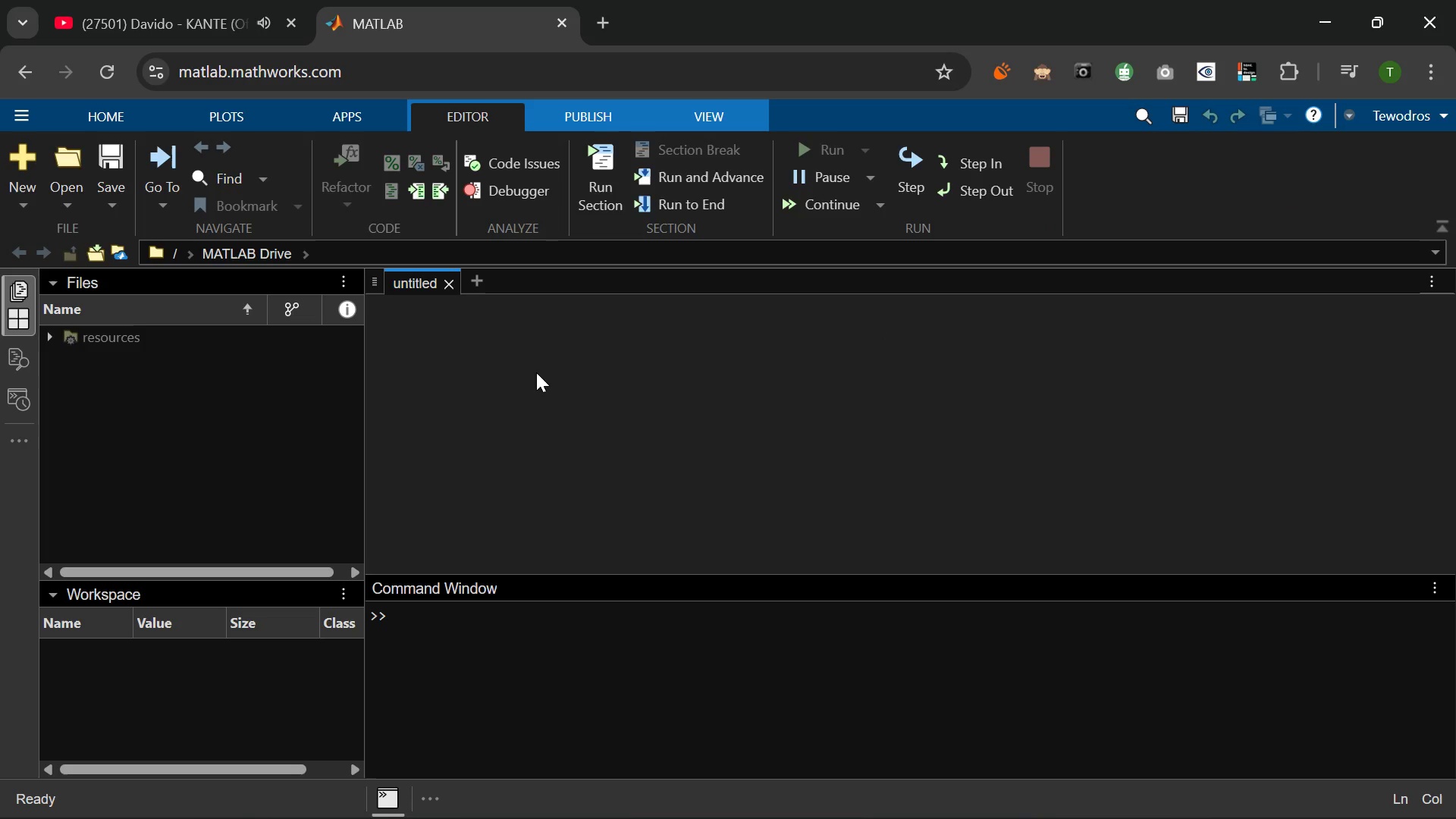 
key(Control+S)
 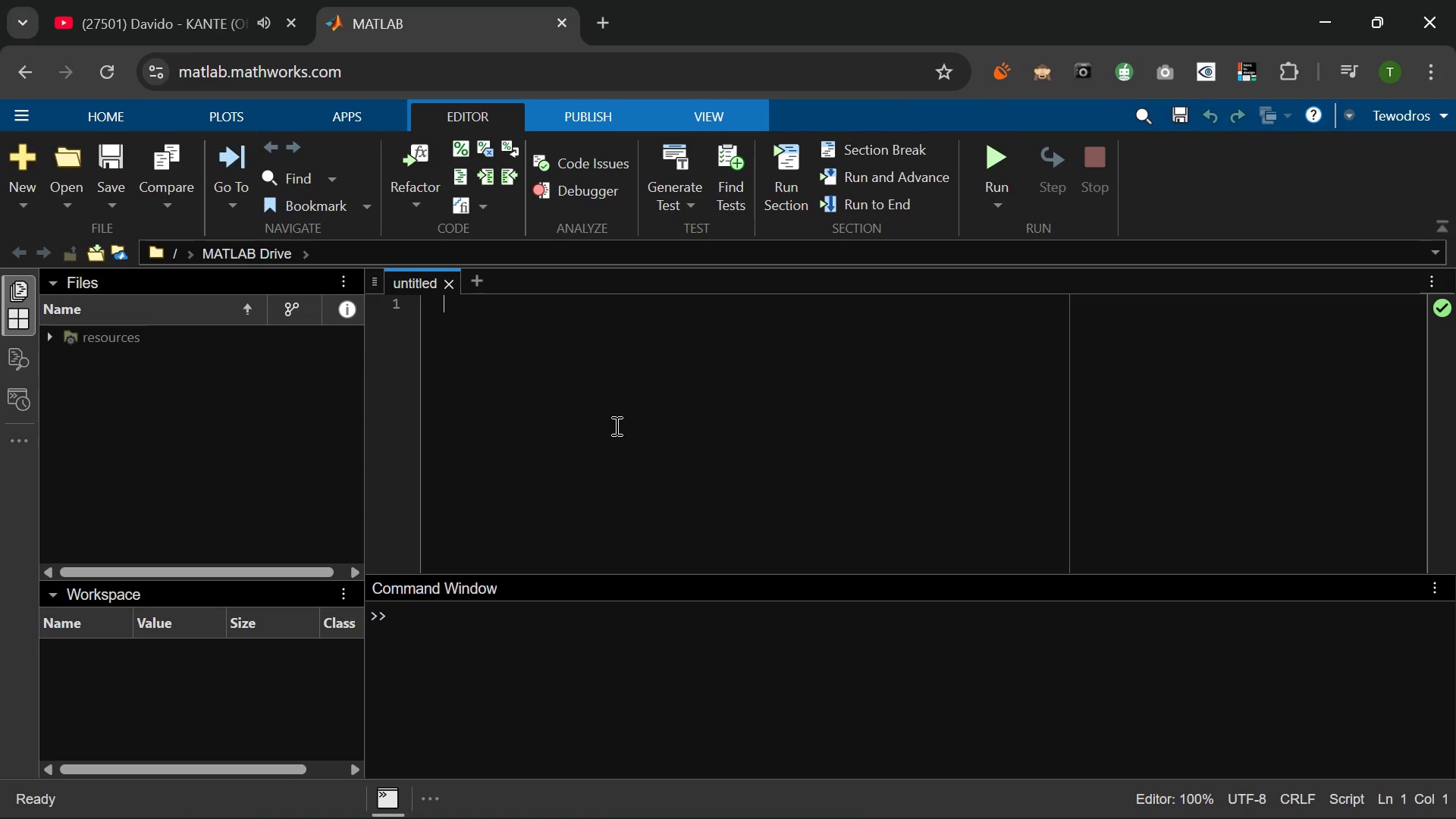 
wait(7.89)
 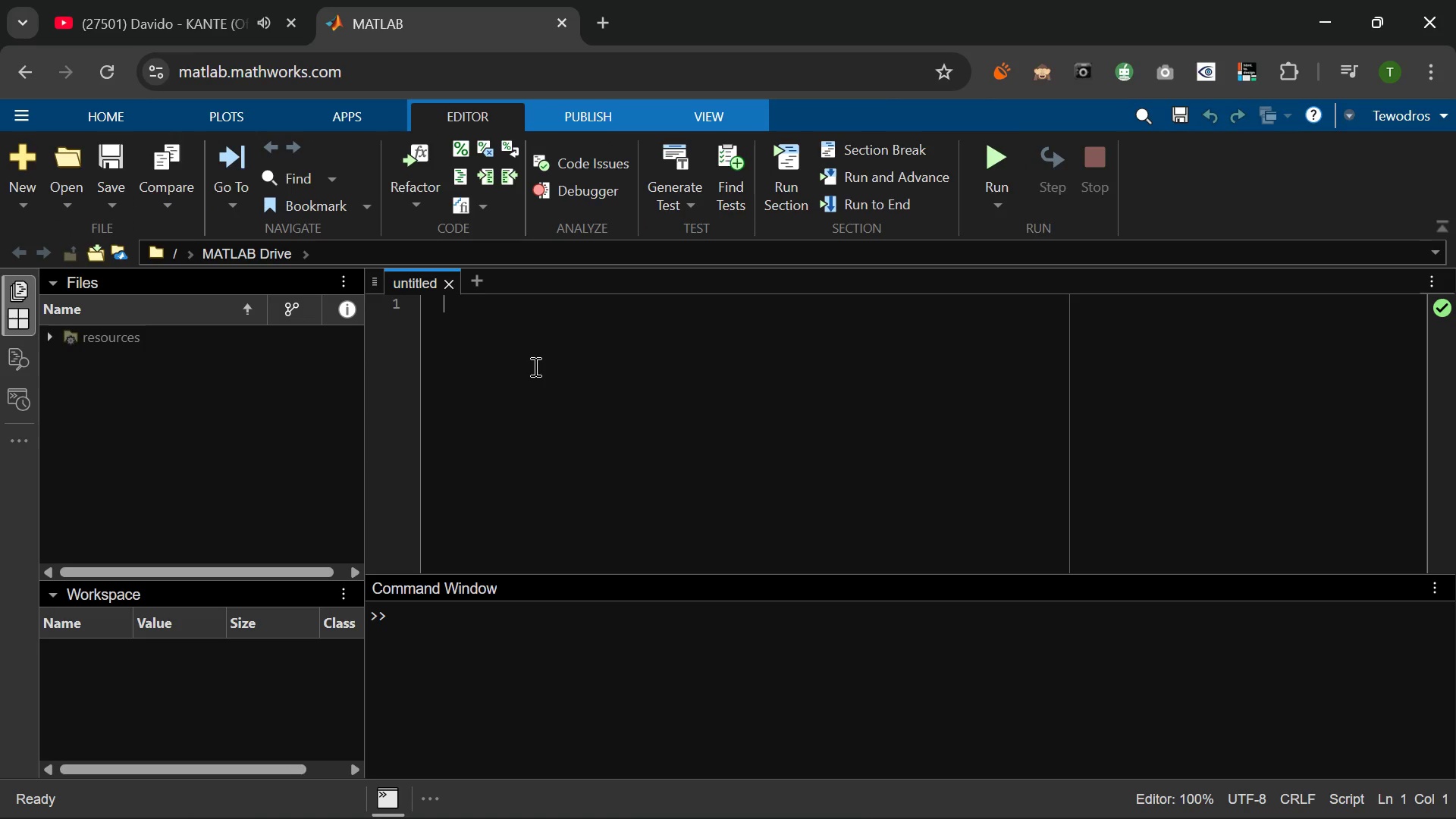 
key(Control+S)
 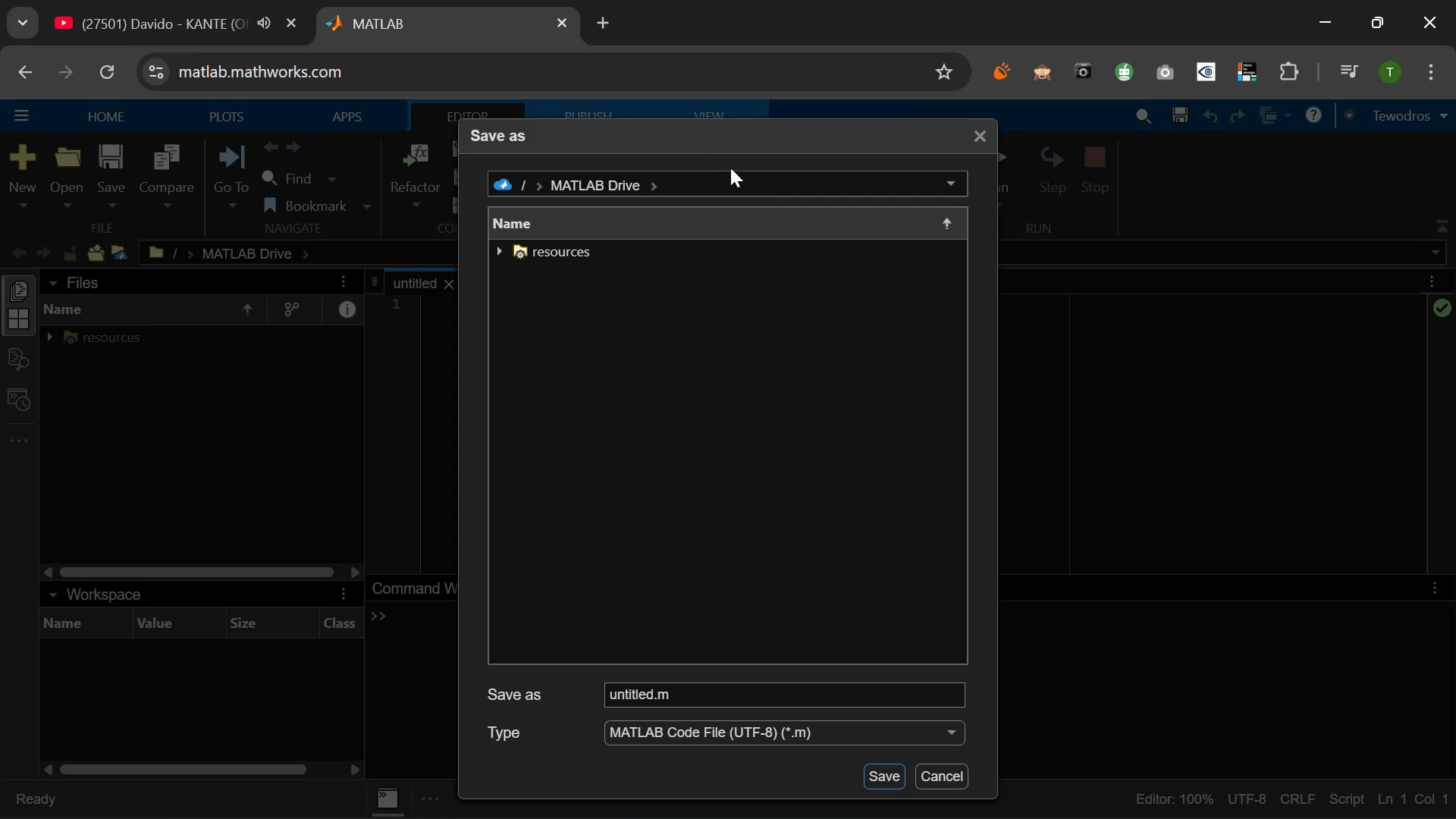 
left_click_drag(start_coordinate=[714, 144], to_coordinate=[222, 96])
 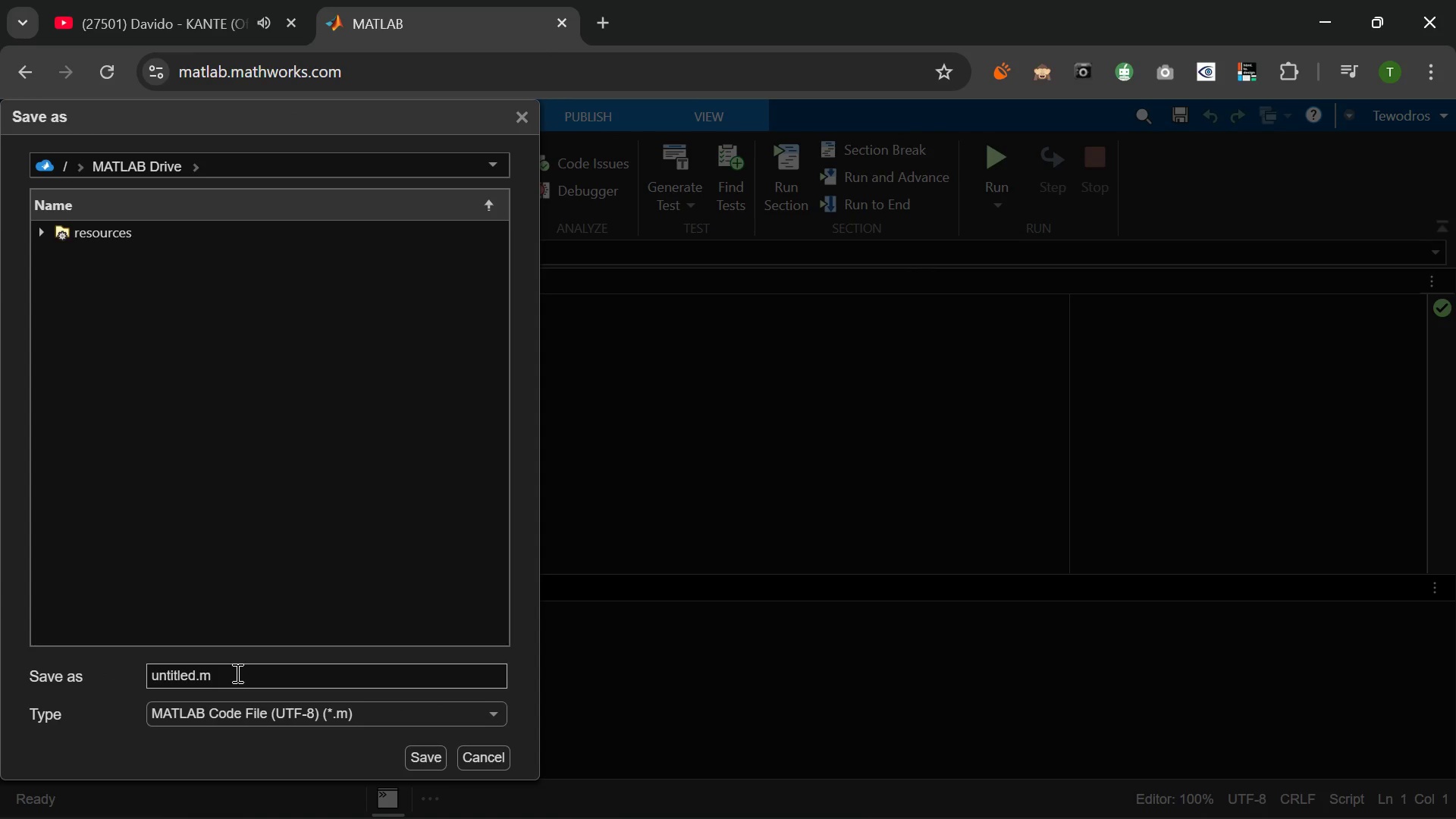 
left_click_drag(start_coordinate=[236, 673], to_coordinate=[96, 689])
 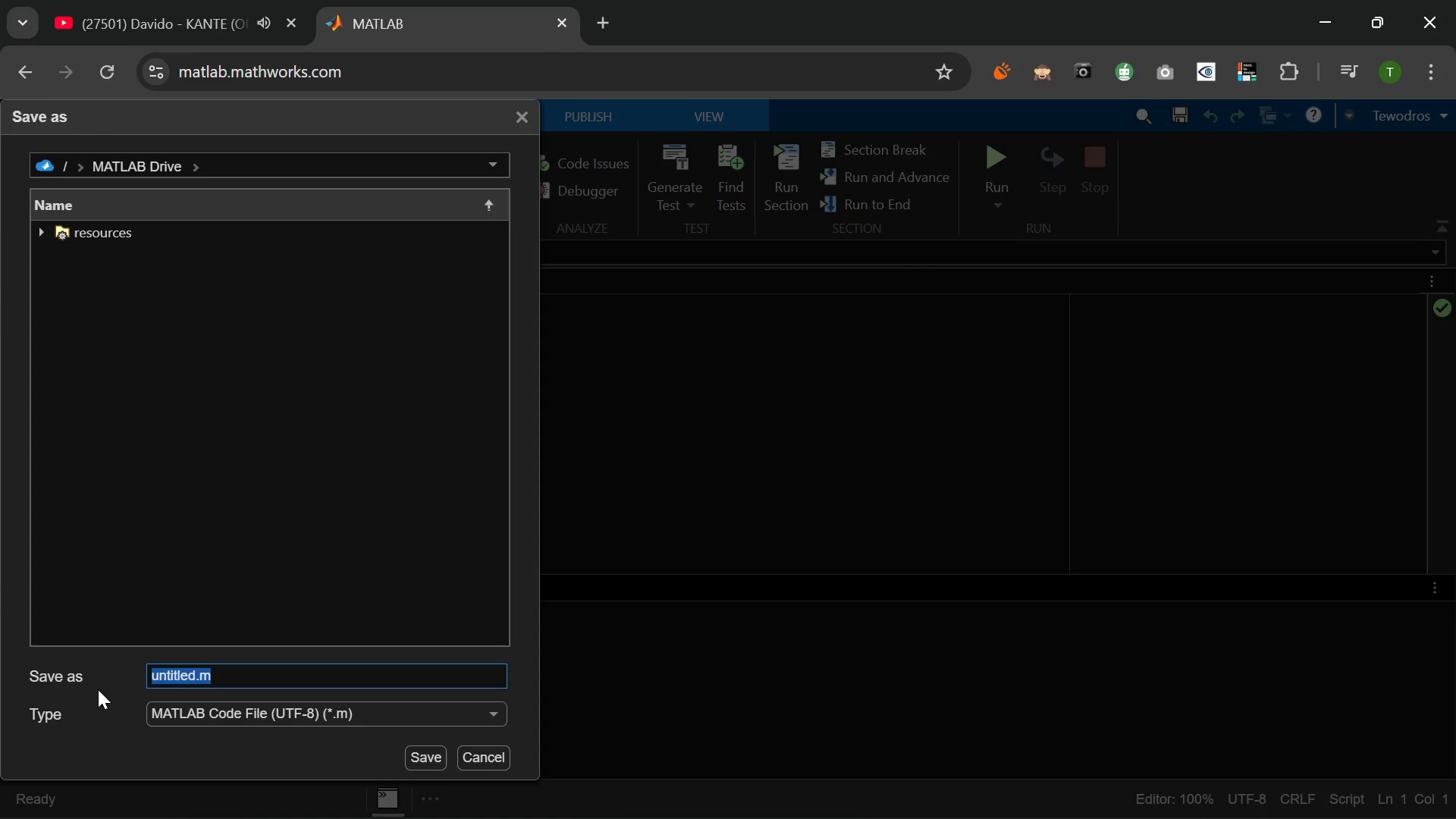 
type(SCurve_Analysis.mlx)
 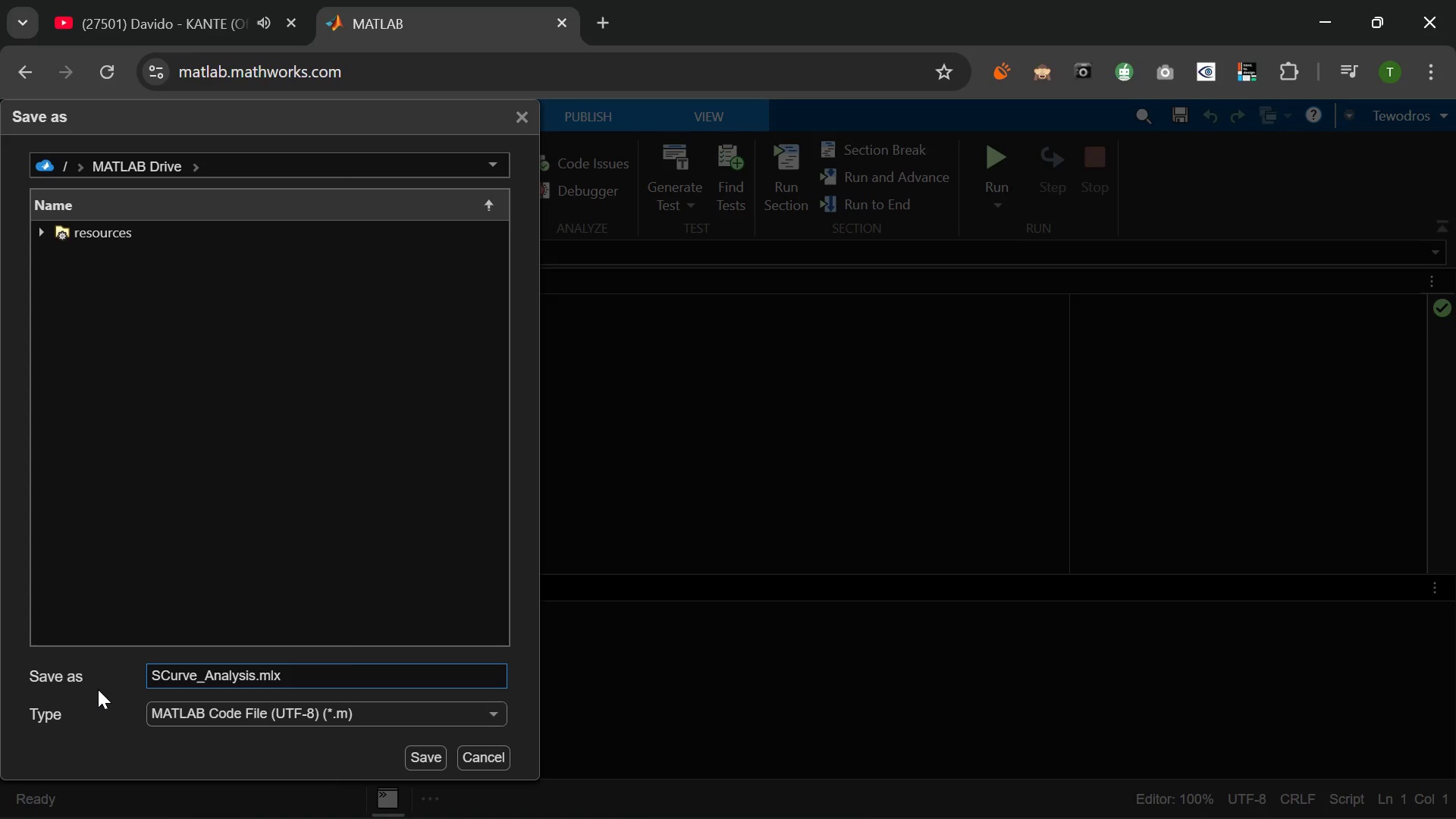 
key(Enter)
 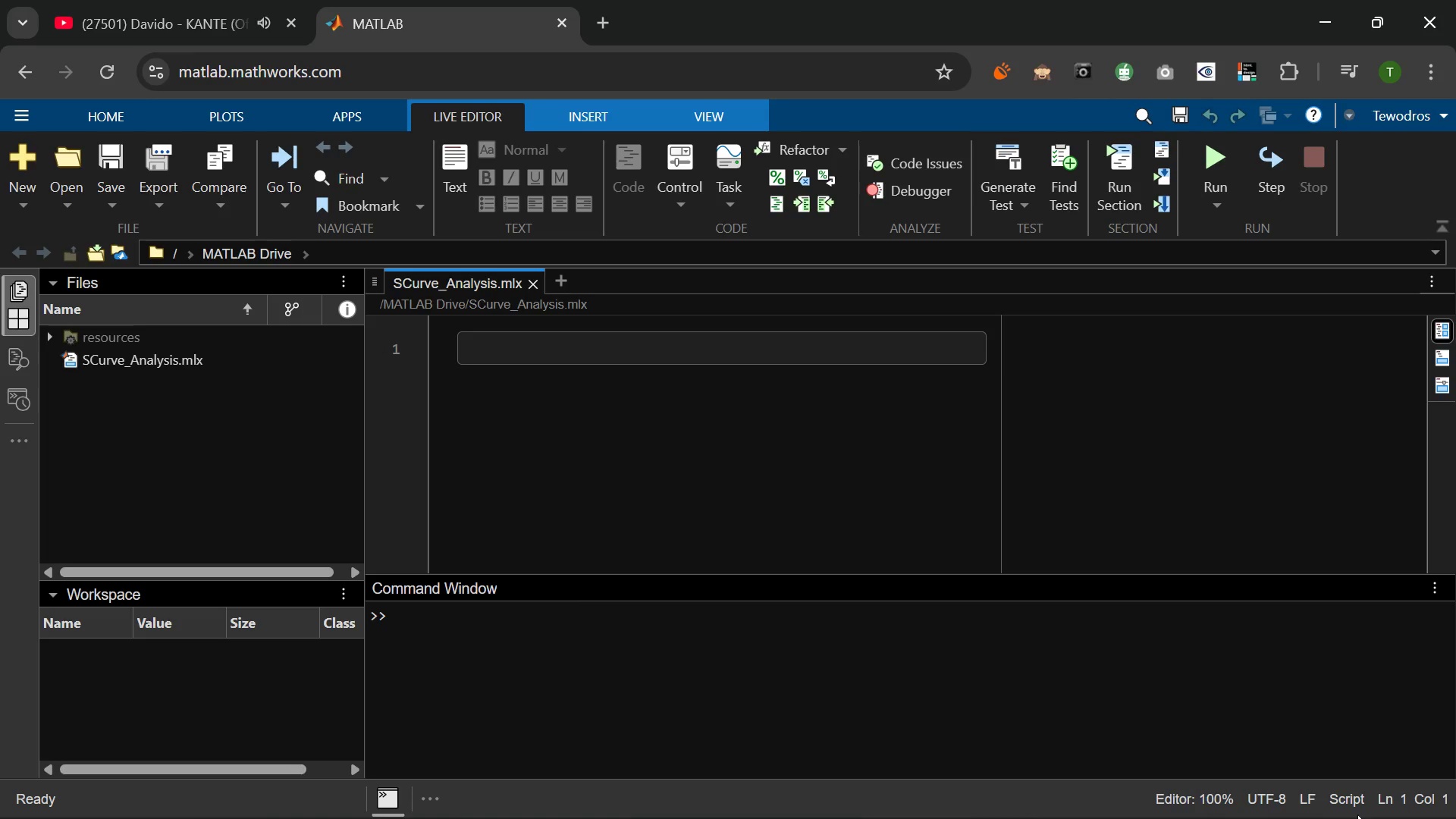 
wait(5.91)
 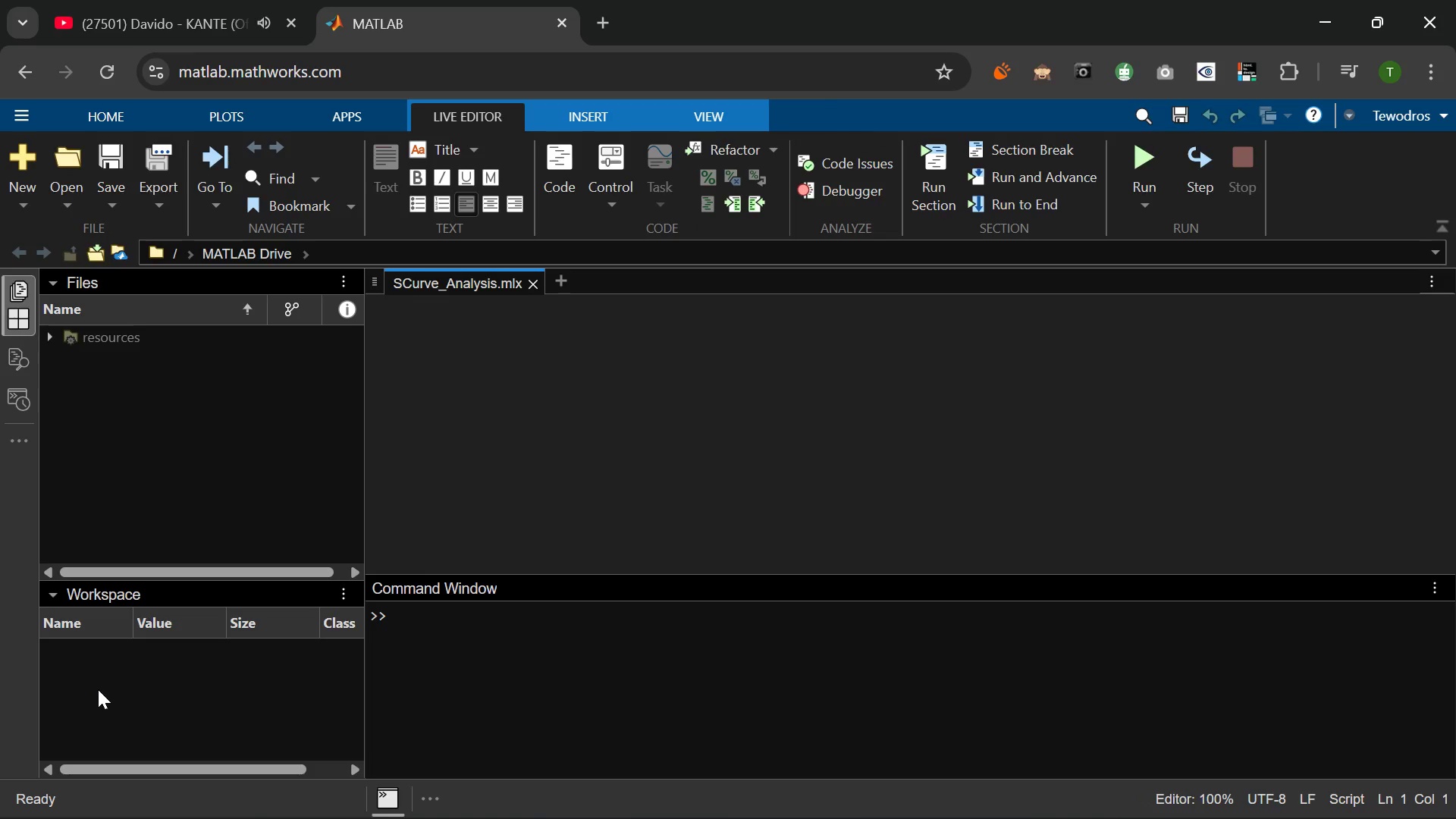 
left_click_drag(start_coordinate=[1038, 573], to_coordinate=[1029, 551])
 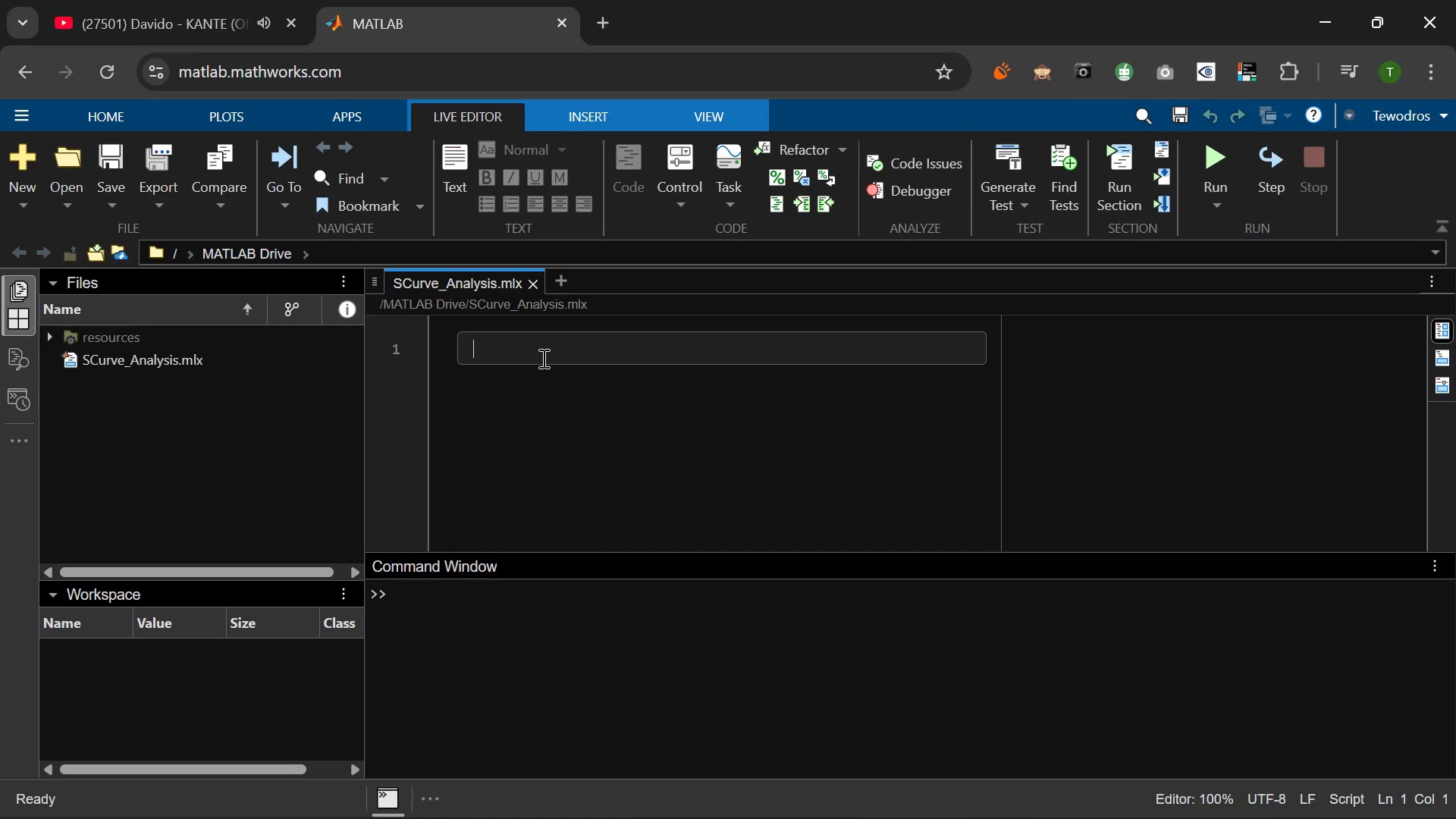 
left_click([541, 357])
 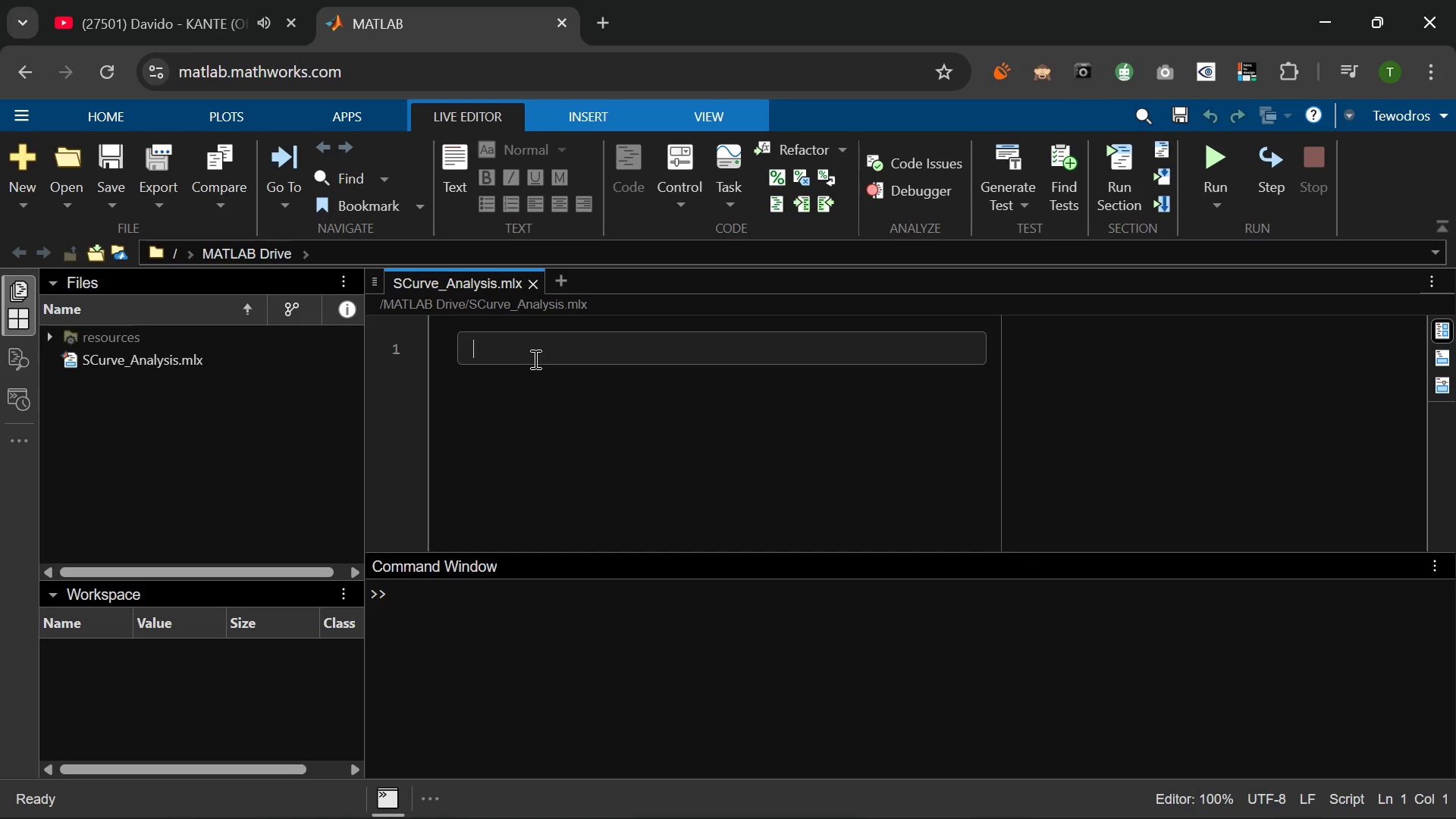 
type(%% Automated Construction Projd)
key(Backspace)
type(ect S-Curve VIsusa)
key(Backspace)
key(Backspace)
type(alization)
 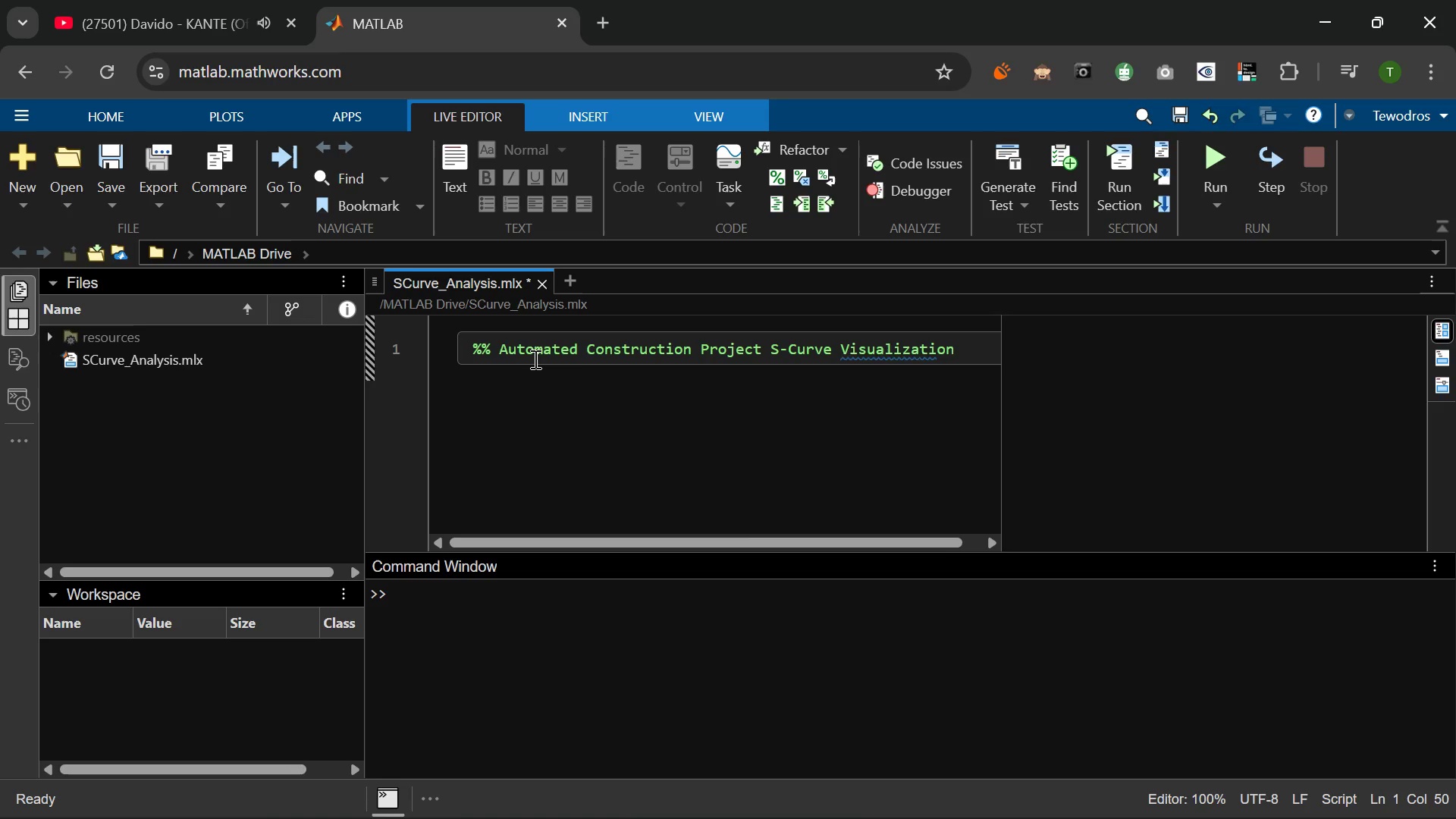 
type( High--)
key(Backspace)
type(End Timber )
 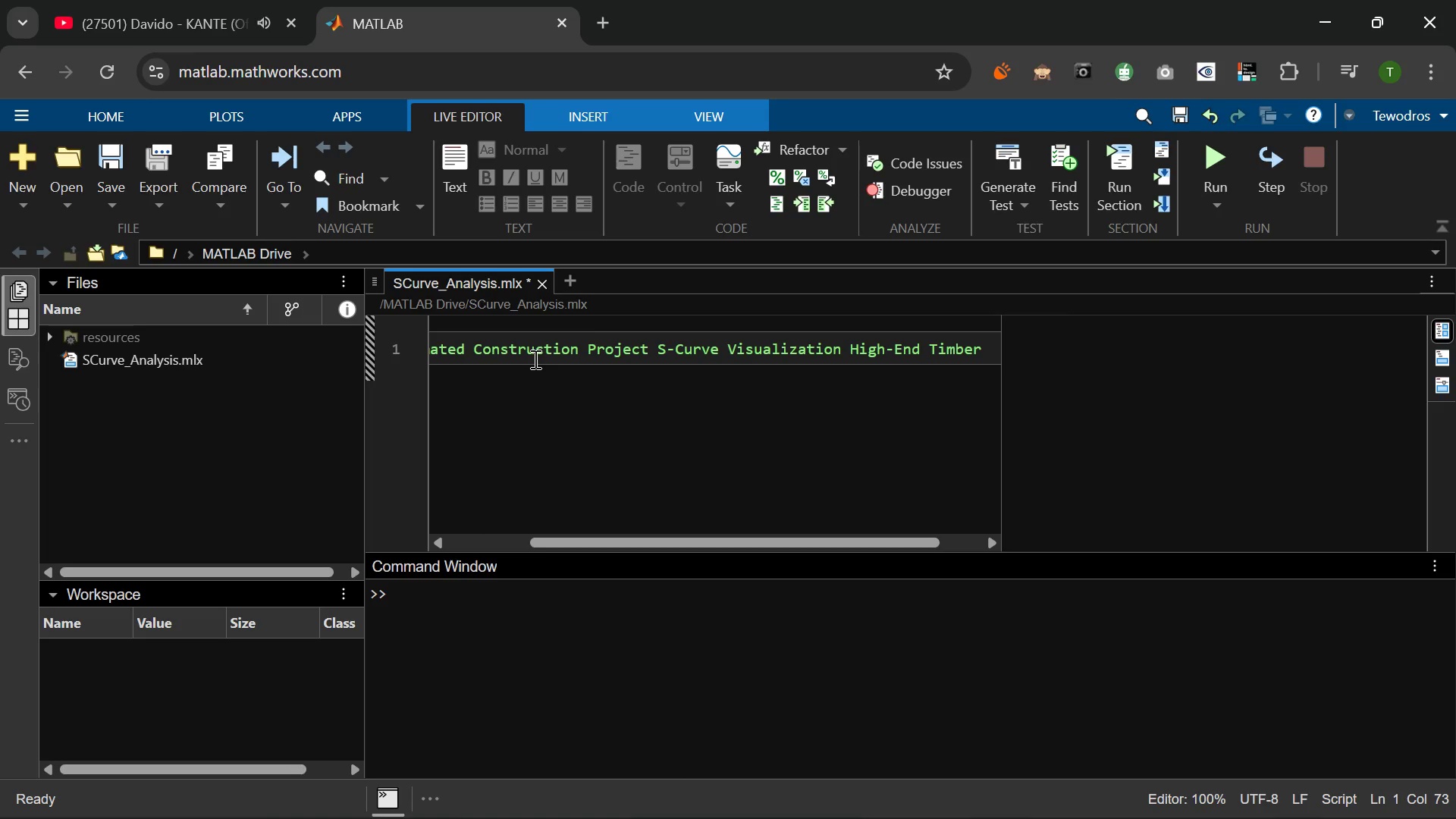 
type(& Truss Co)
 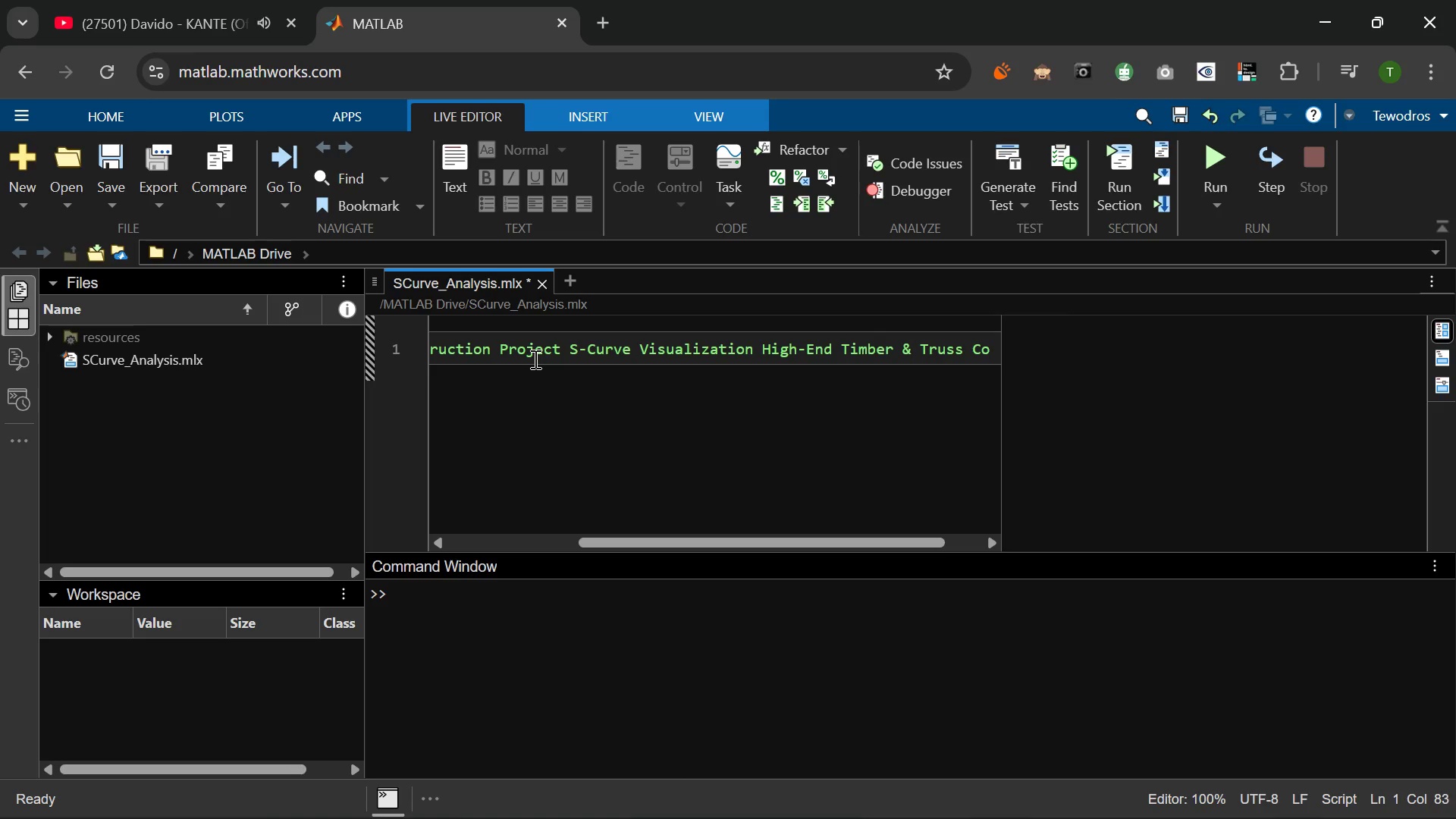 
key(Backspace)
type(o. - Luxury D)
key(Backspace)
type(ADU fIN)
key(Backspace)
key(Backspace)
key(Backspace)
type(Financial Pre)
key(Backspace)
key(Backspace)
type(erformance Analysis)
 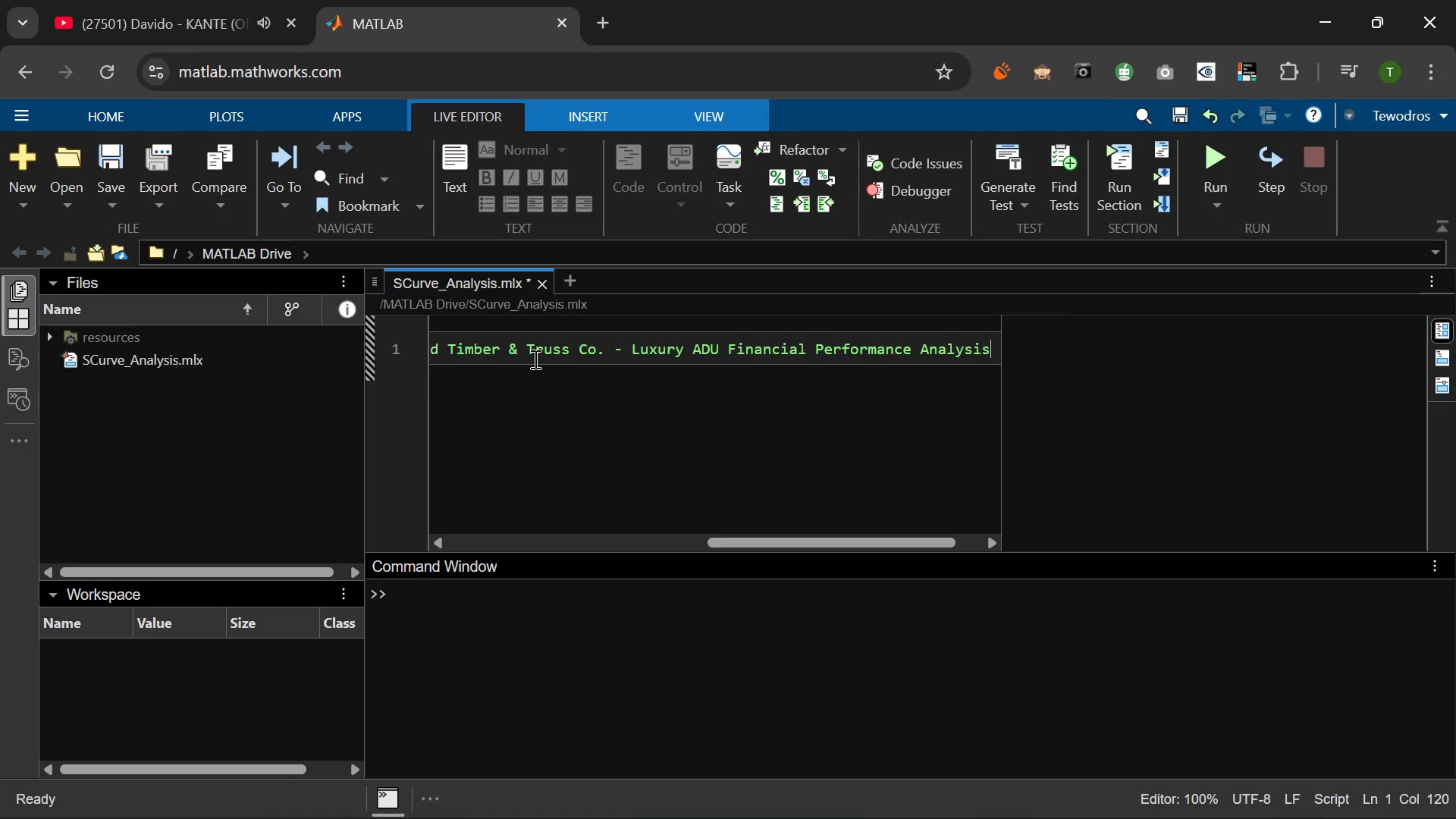 
key(Enter)
 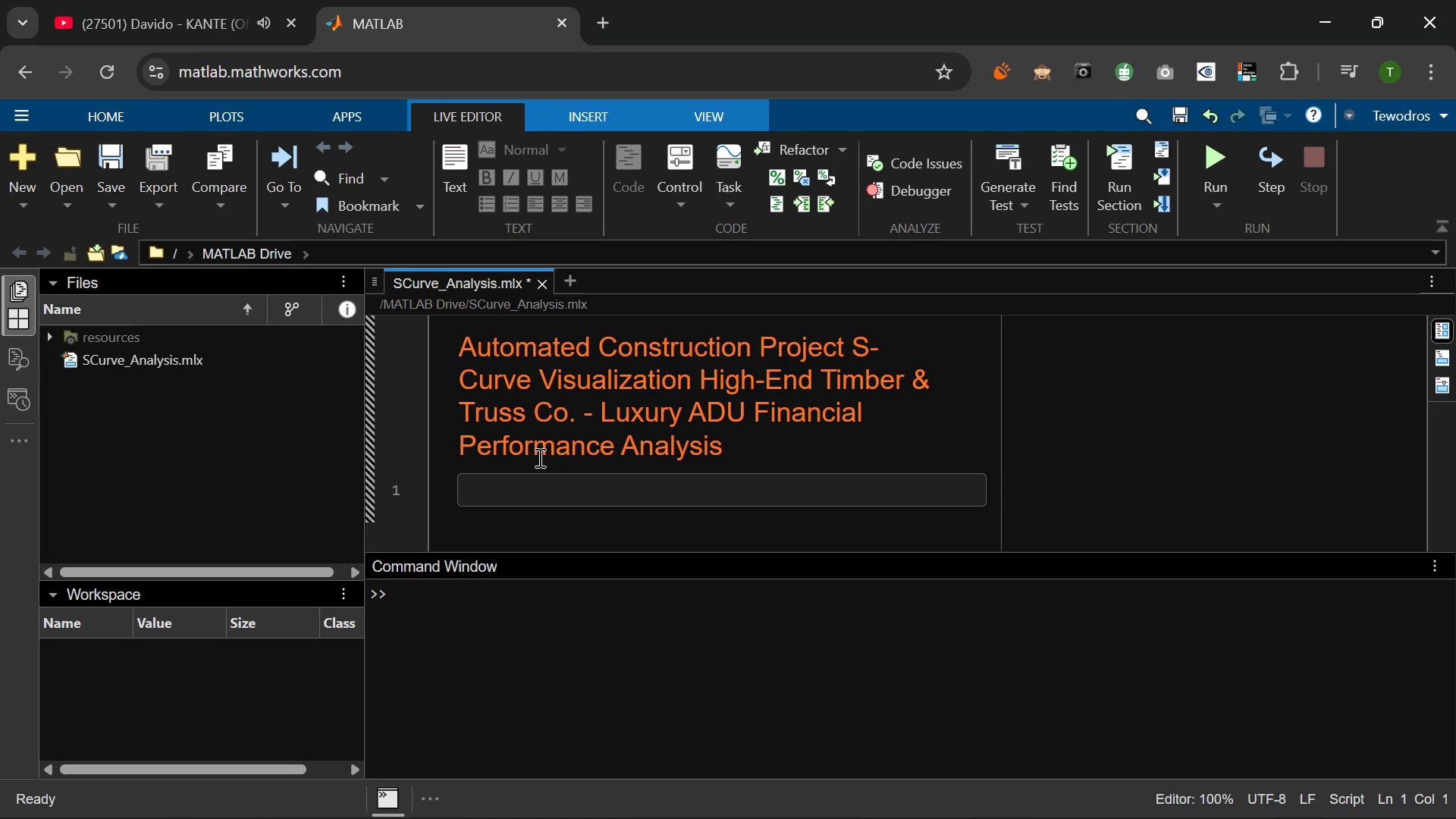 
left_click([522, 487])
 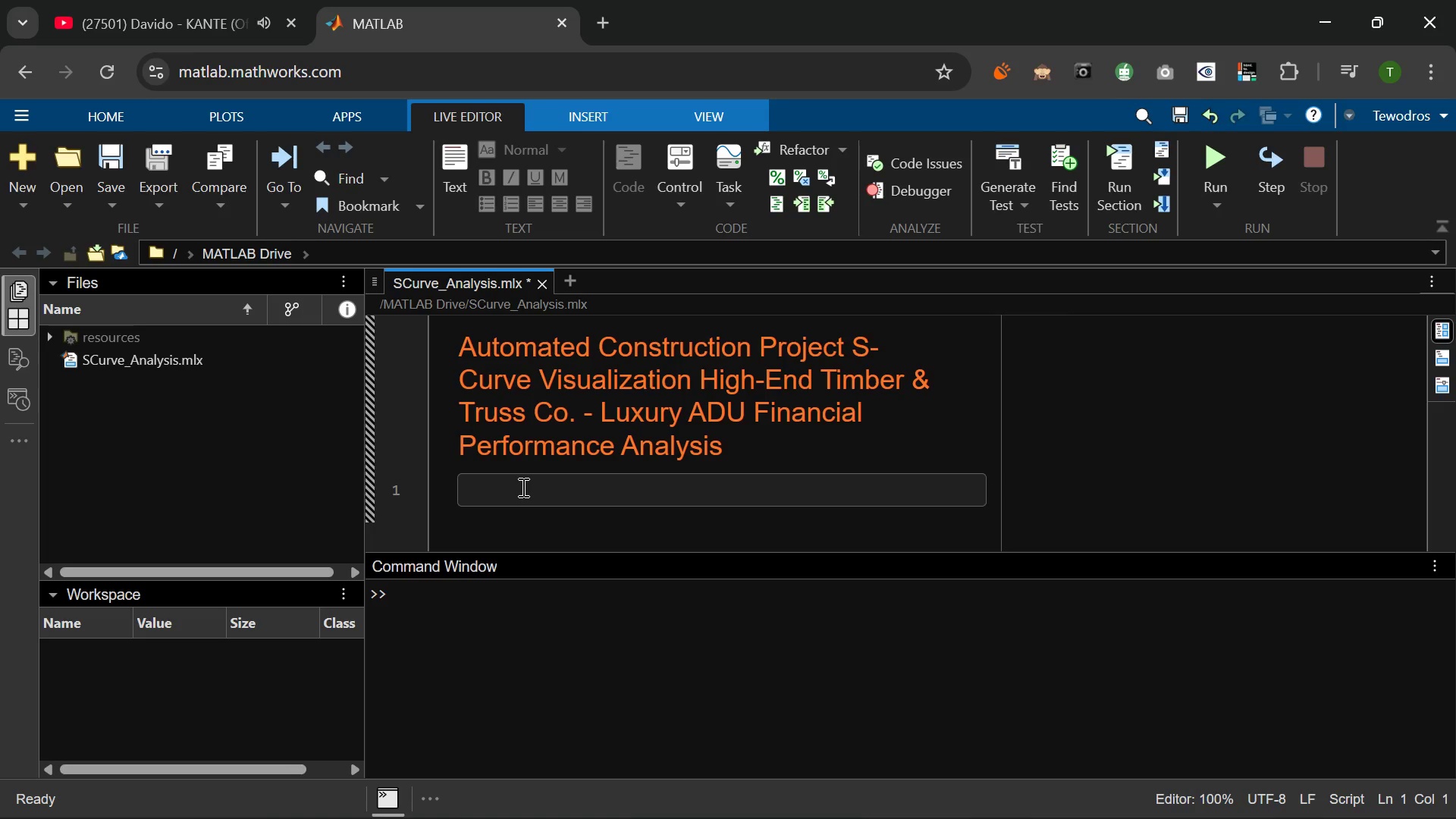 
type(% Compares cur)
key(Backspace)
type(mulative p)
key(Backspace)
type(Planned Vl)
key(Backspace)
type(alue 9)
key(Backspace)
type((PV) vs Actura)
key(Backspace)
key(Backspace)
type(al Cost)
 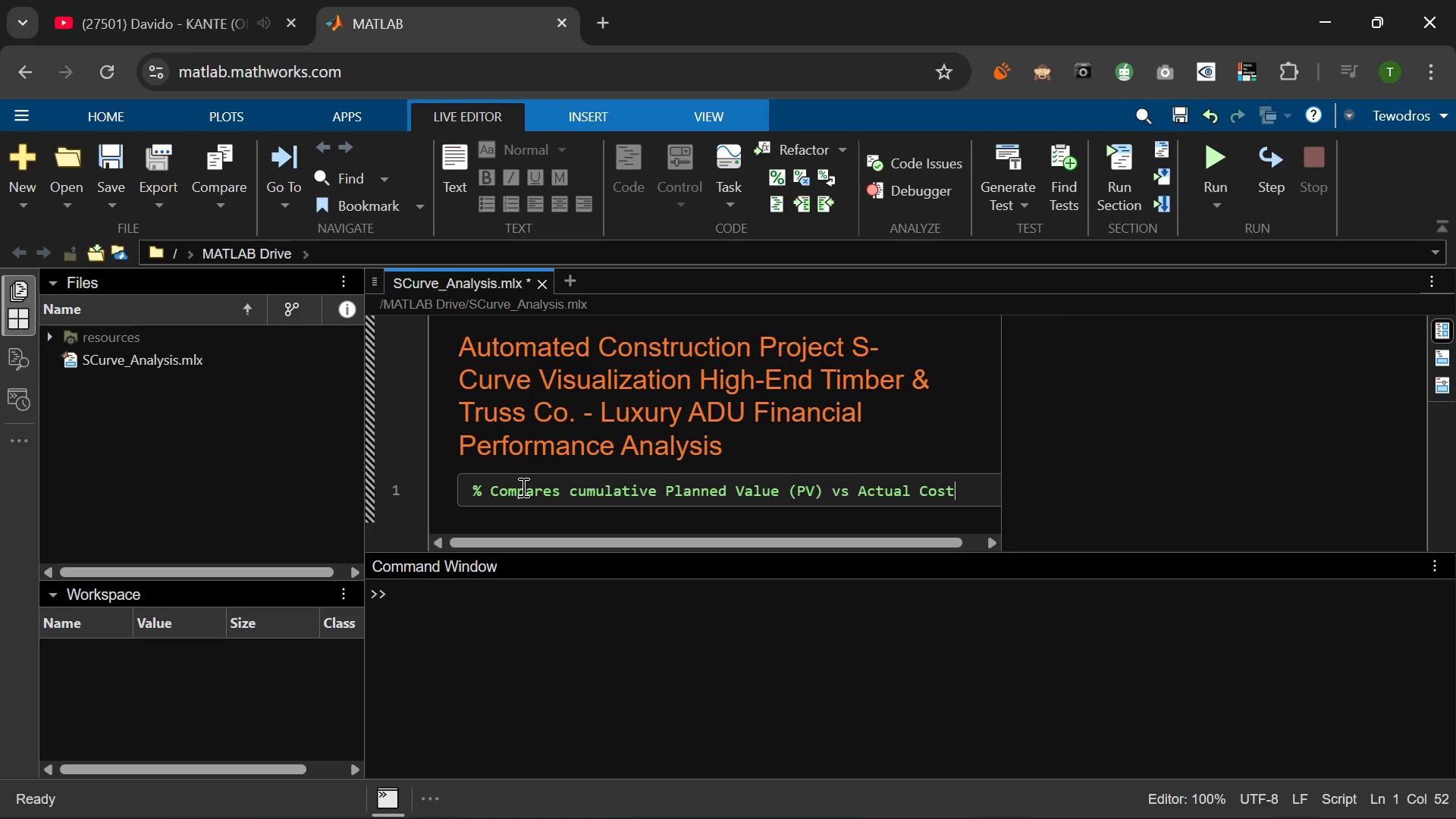 
wait(5.7)
 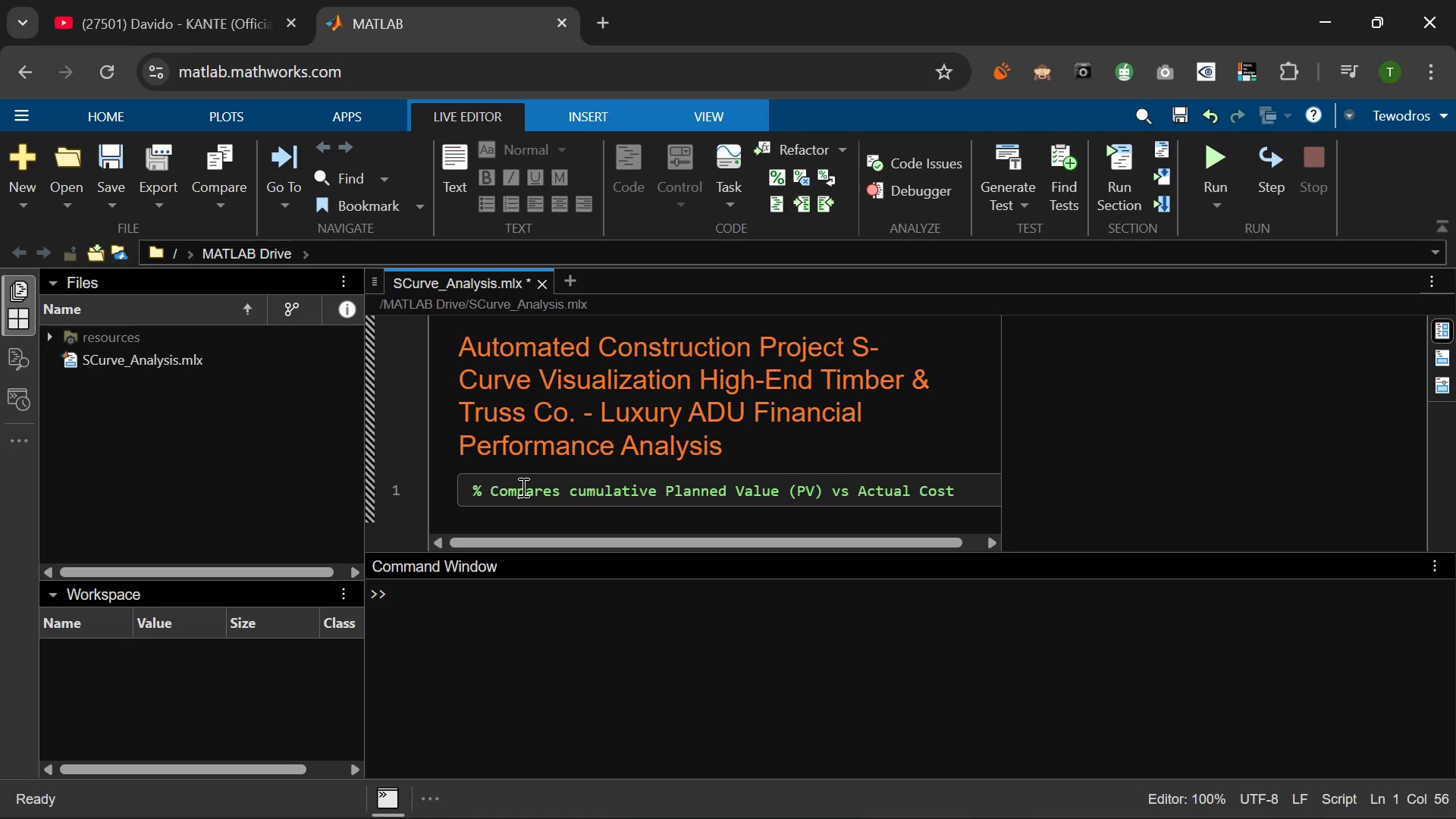 
type((AC) over a 24-month project. Computes Cost Variance, key financial metrics and outputs a professional dual a)
key(Backspace)
type(-axis S-curs)
key(Backspace)
type(ve visualization.)
 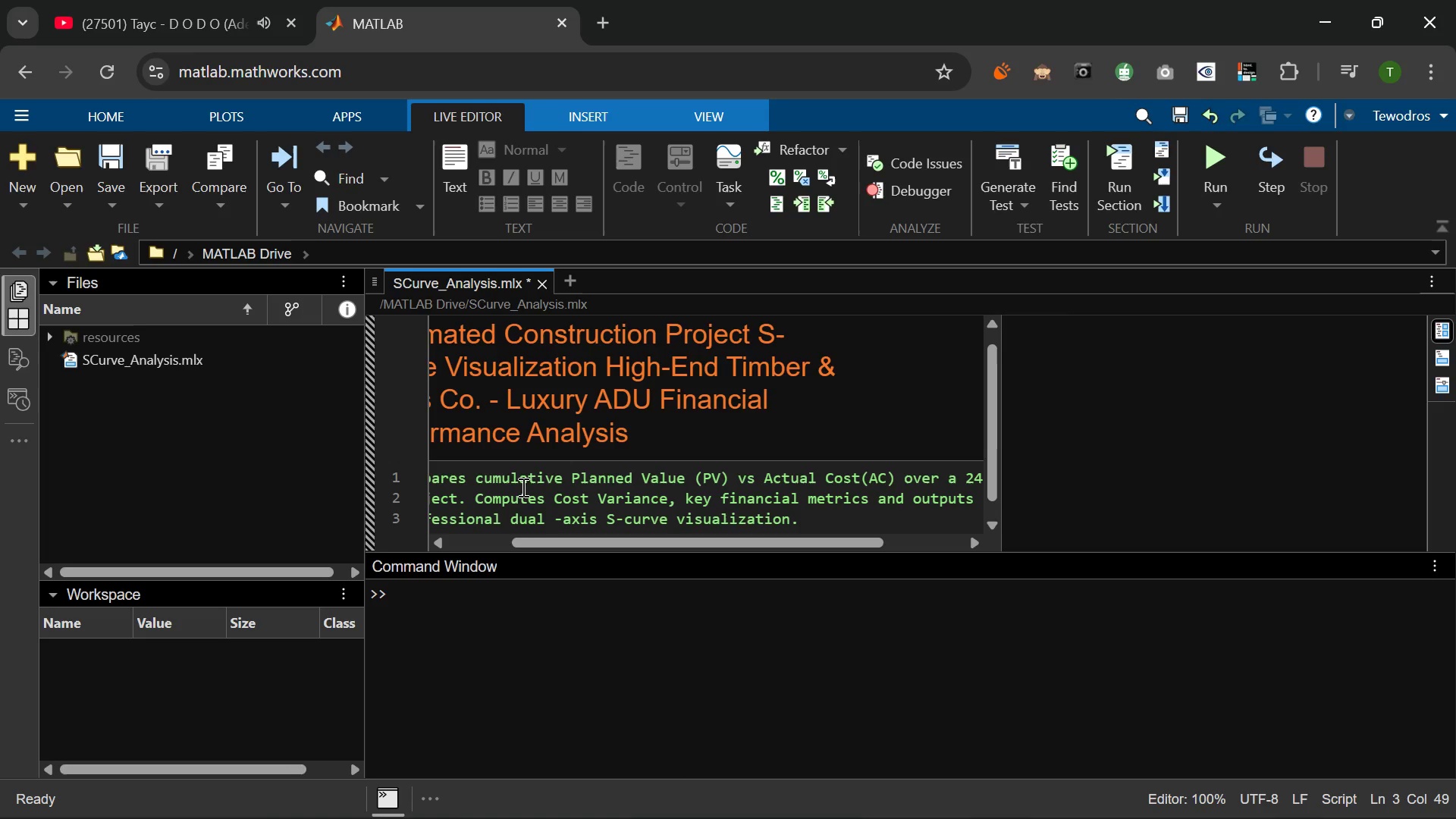 
key(Enter)
 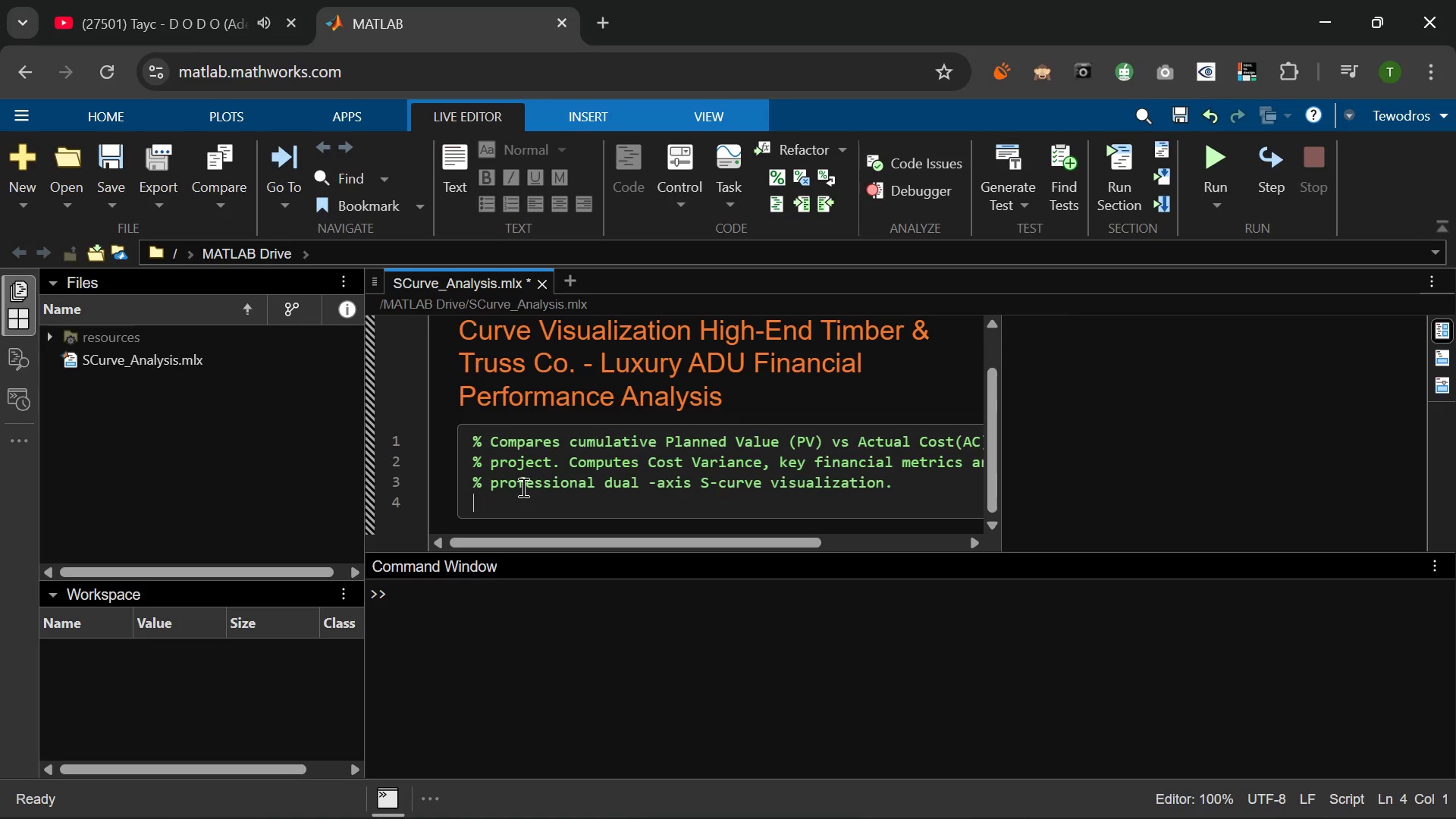 
key(Enter)
 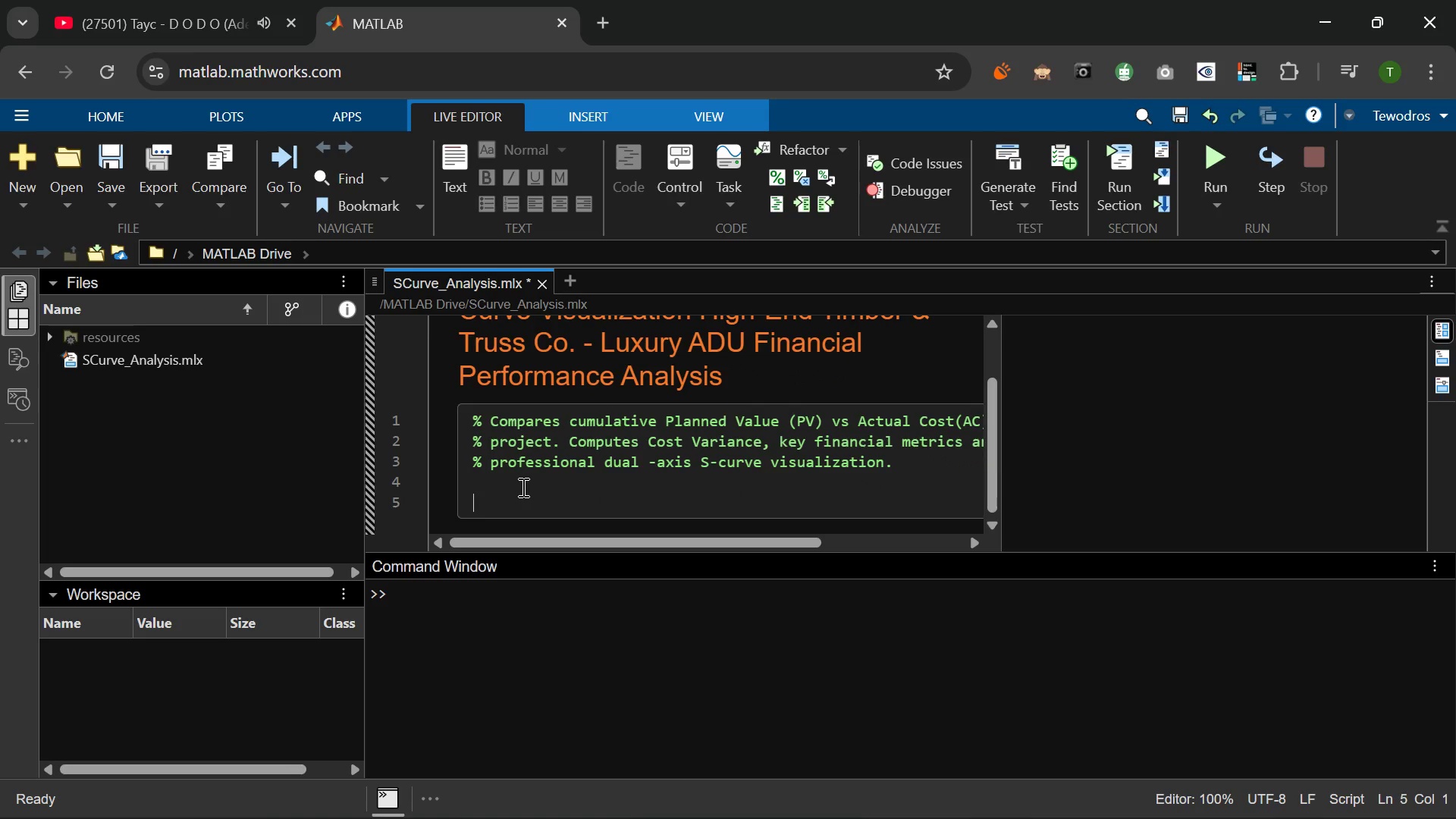 
type(%D)
key(Backspace)
type( Deliverables:)
 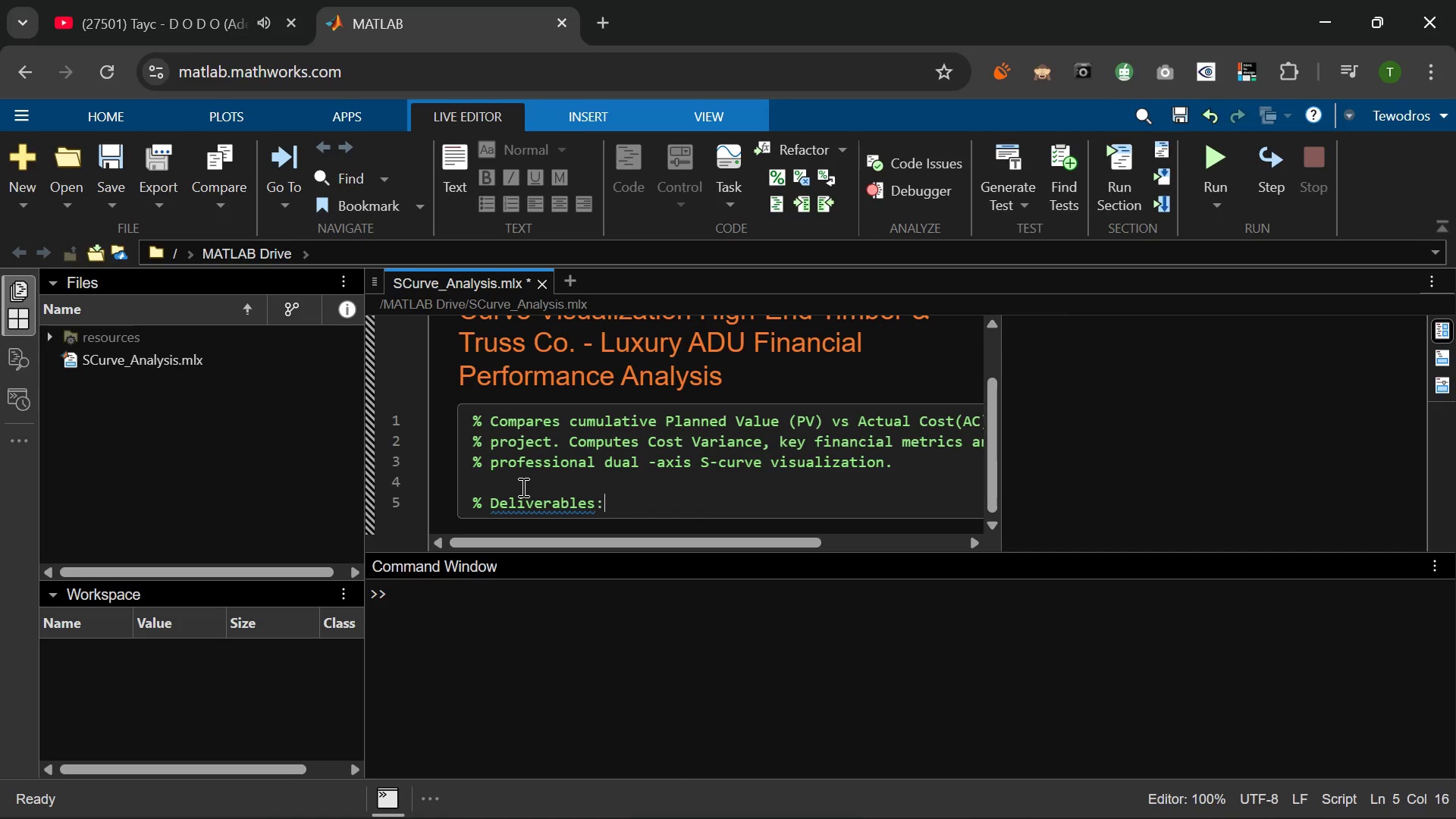 
key(Enter)
 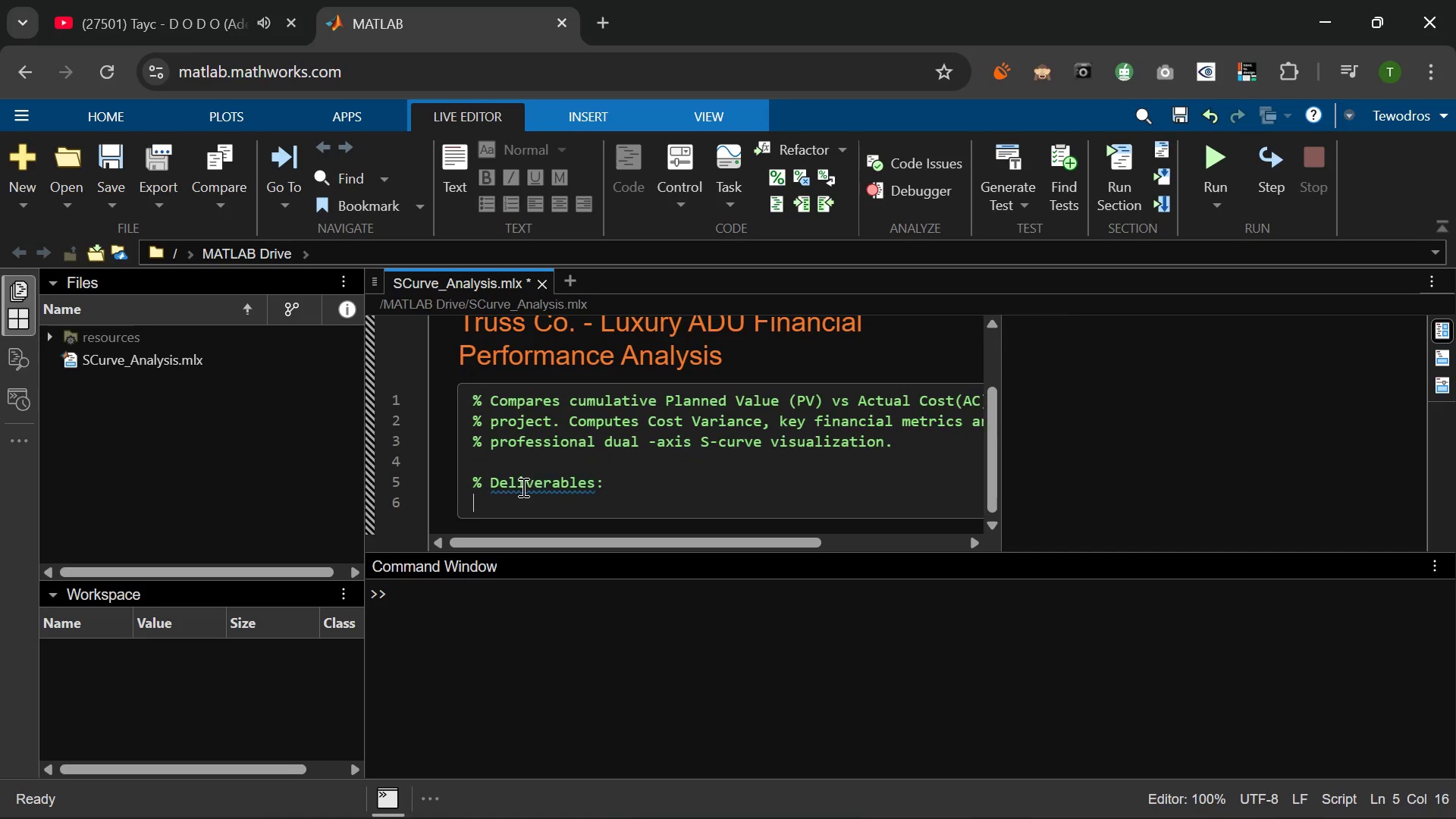 
type(fig_scurve.png - )
 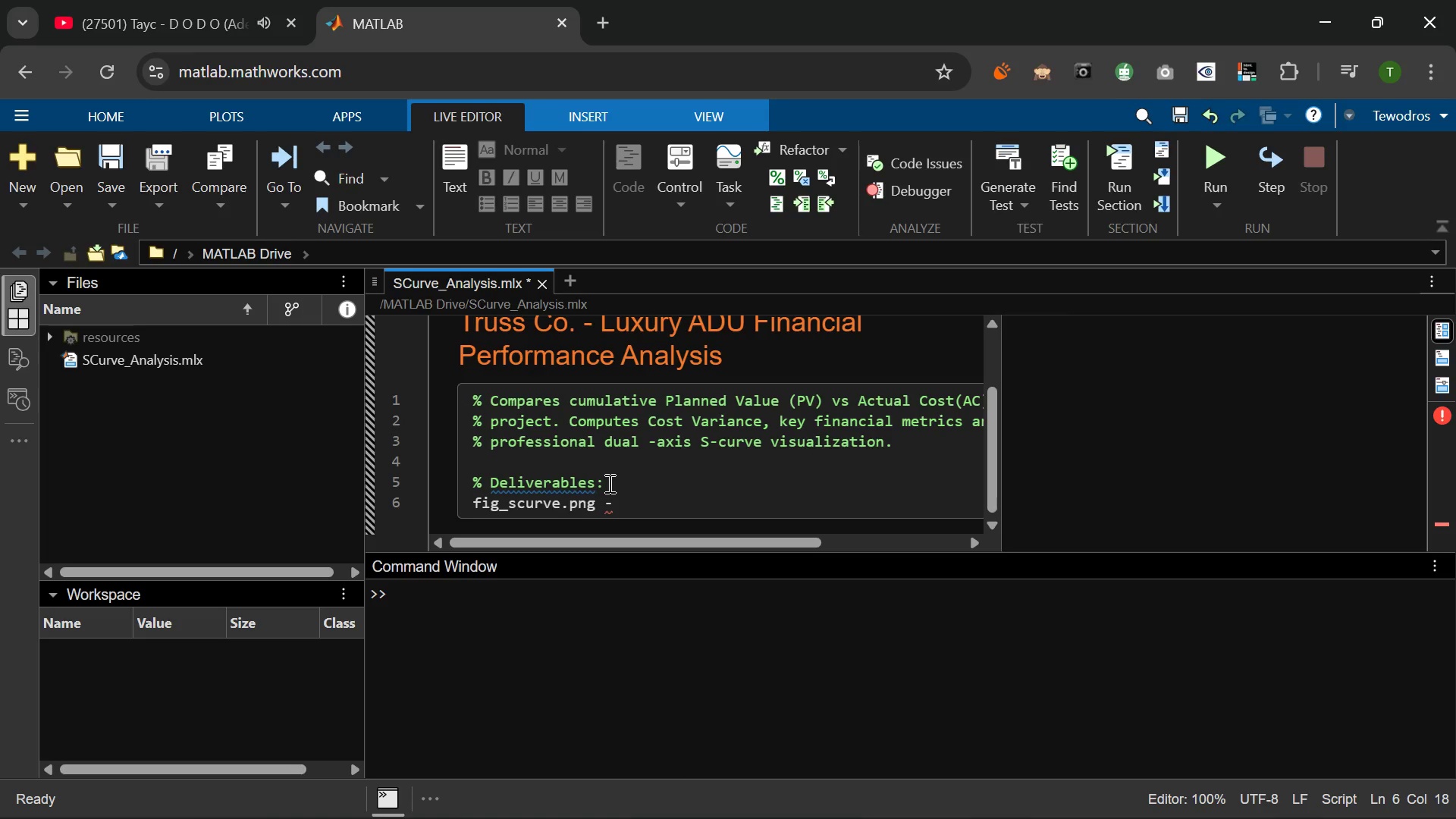 
wait(7.86)
 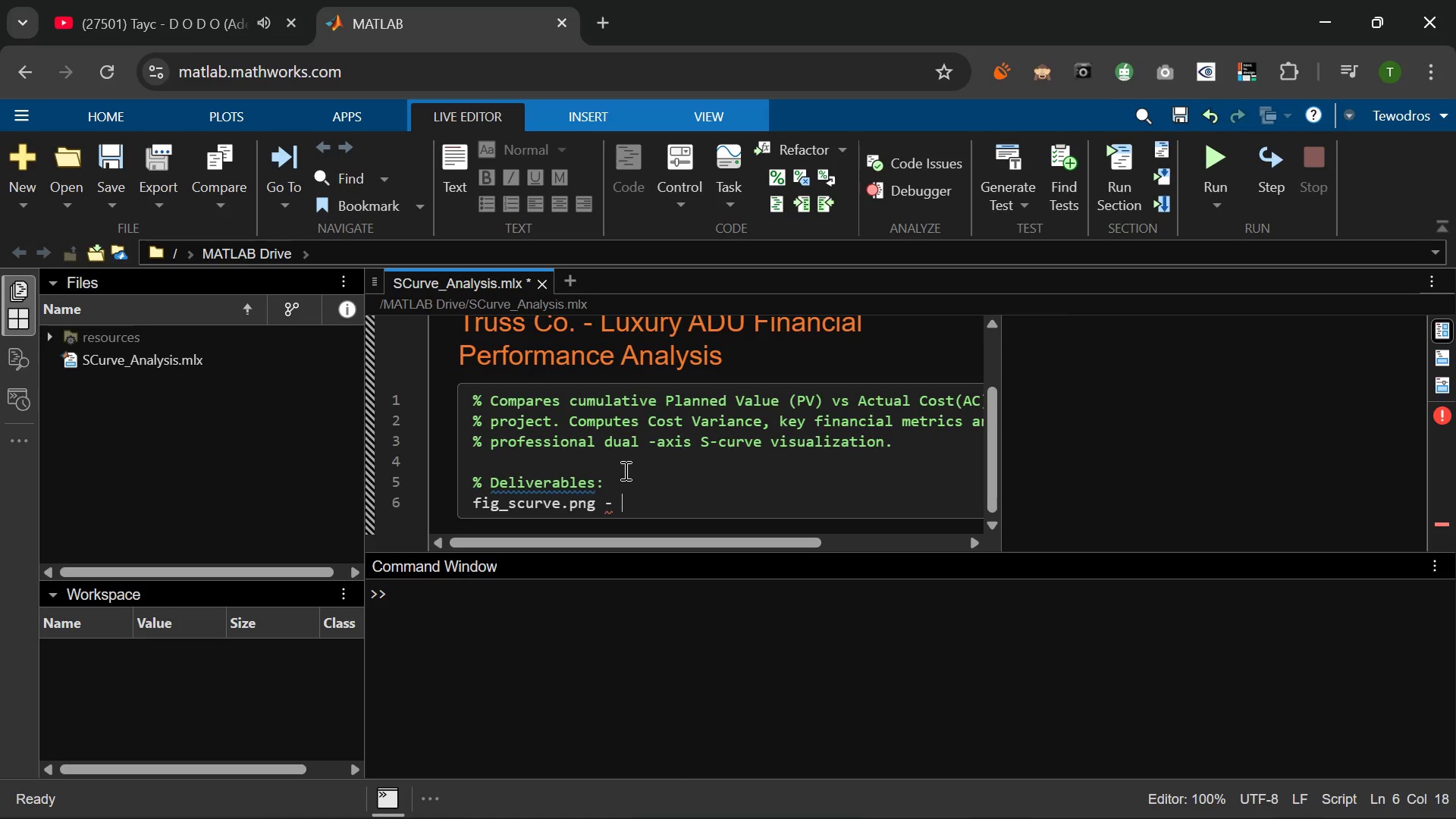 
left_click([549, 482])
 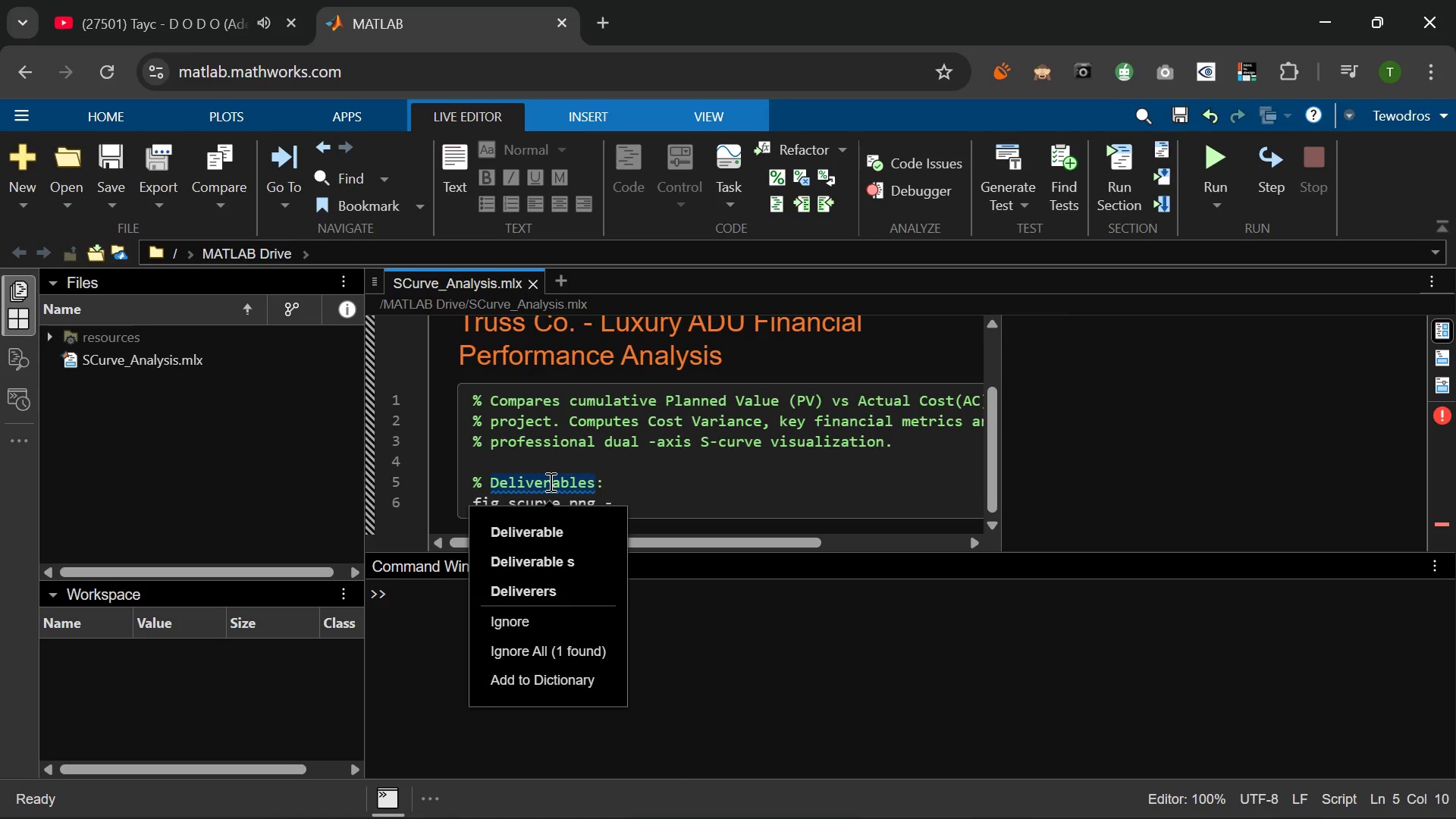 
left_click([613, 488])
 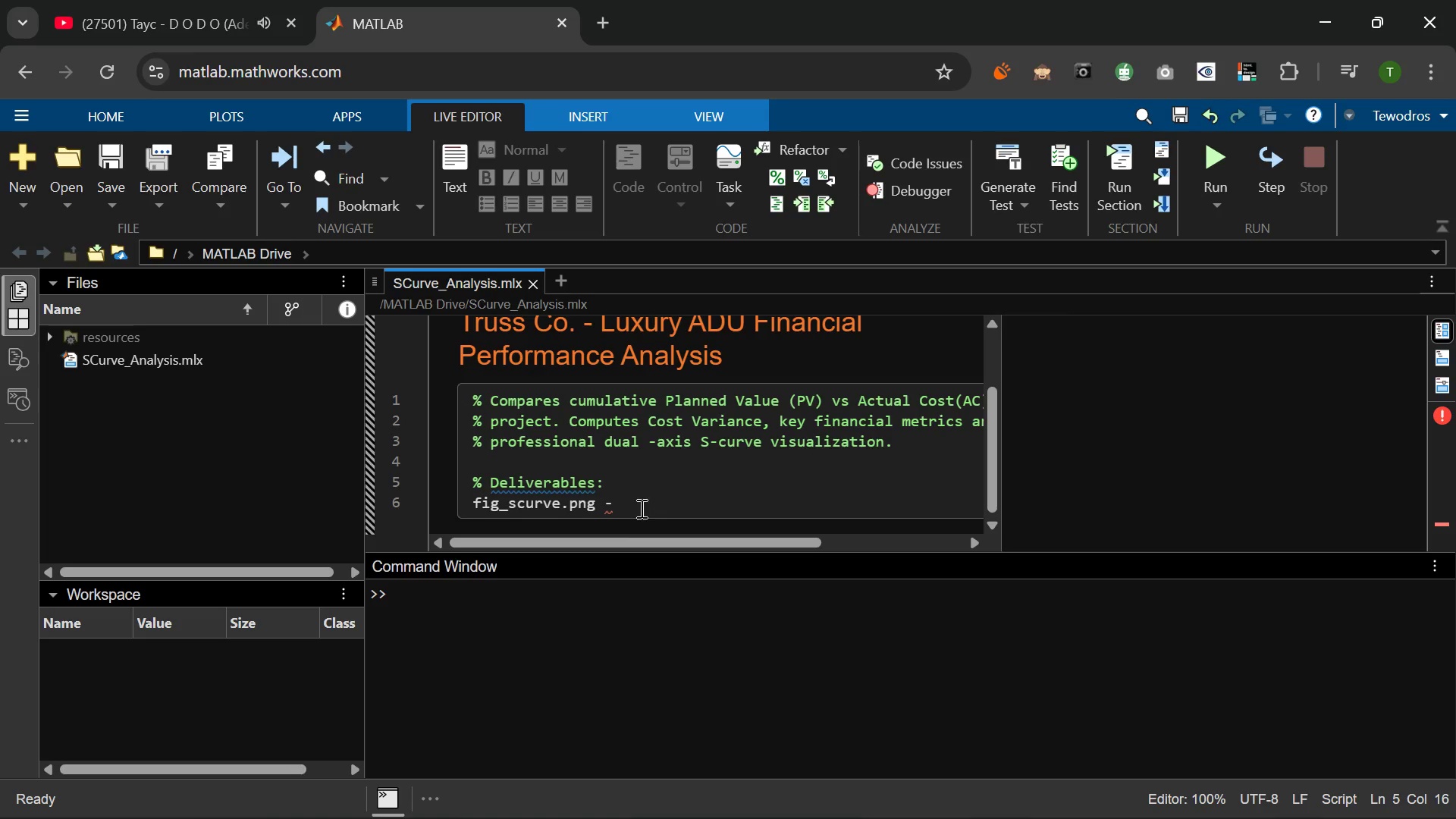 
left_click([640, 508])
 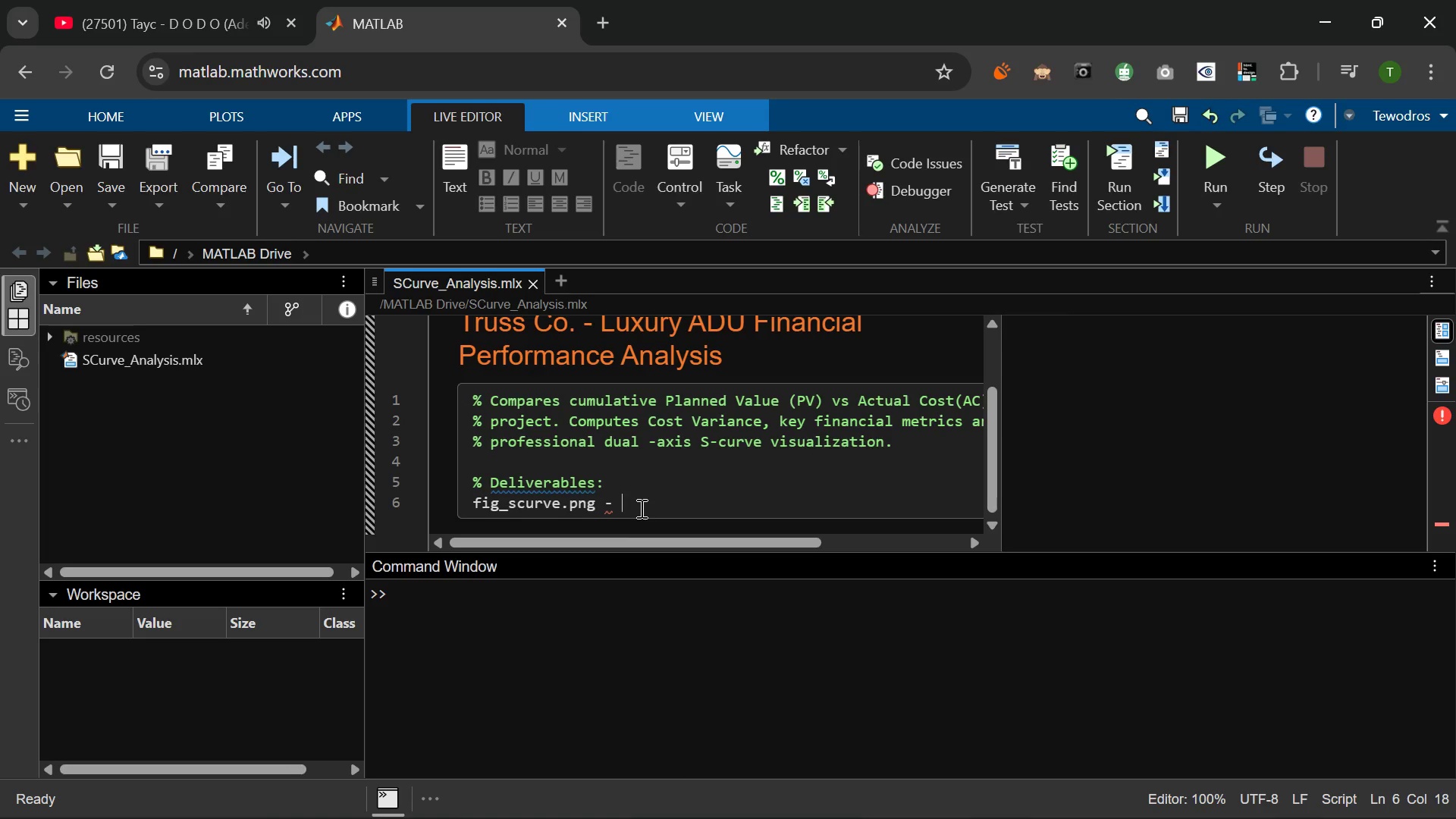 
type(high-resoluton dual-axis S-curve export)
 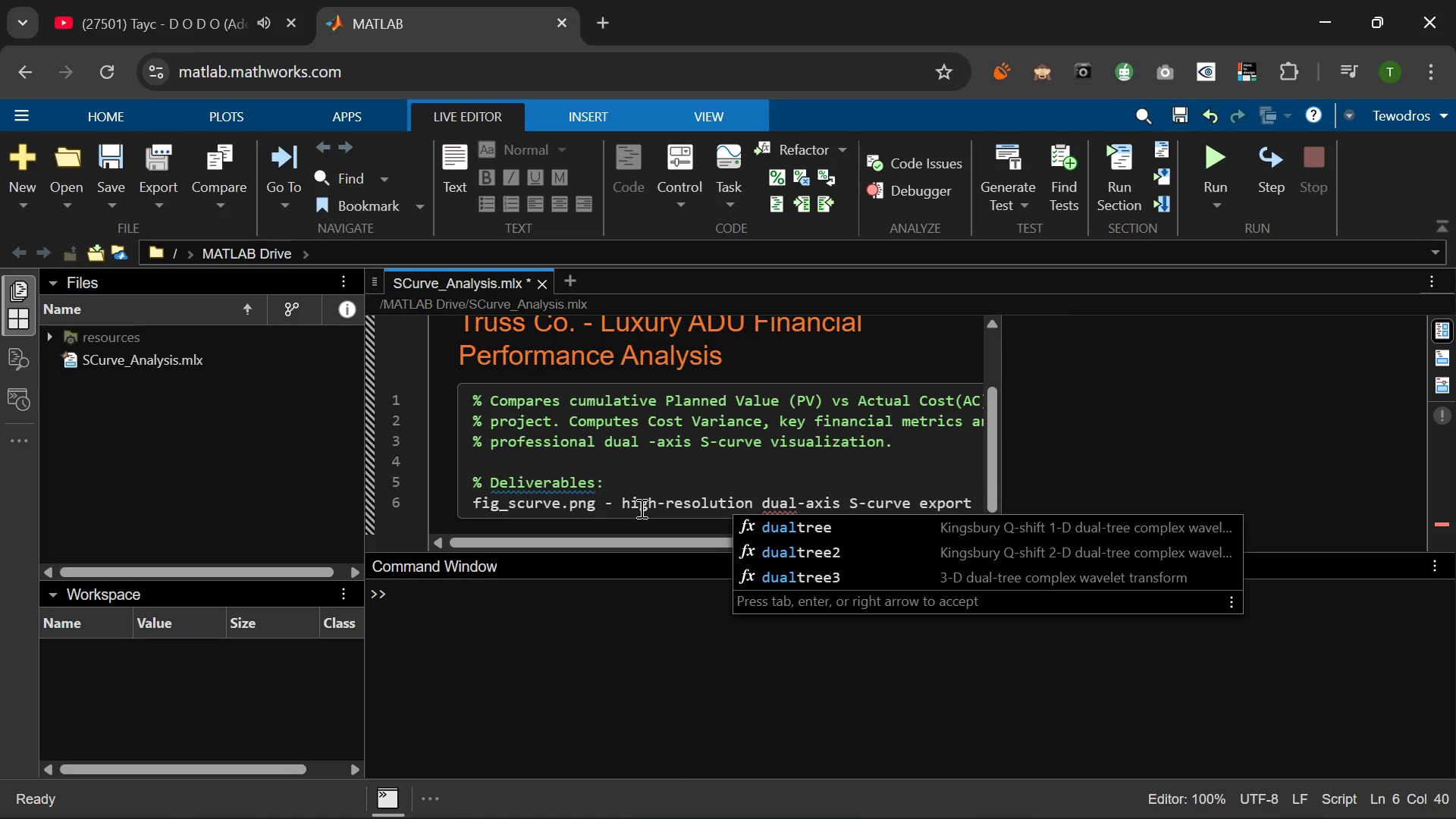 
key(Enter)
 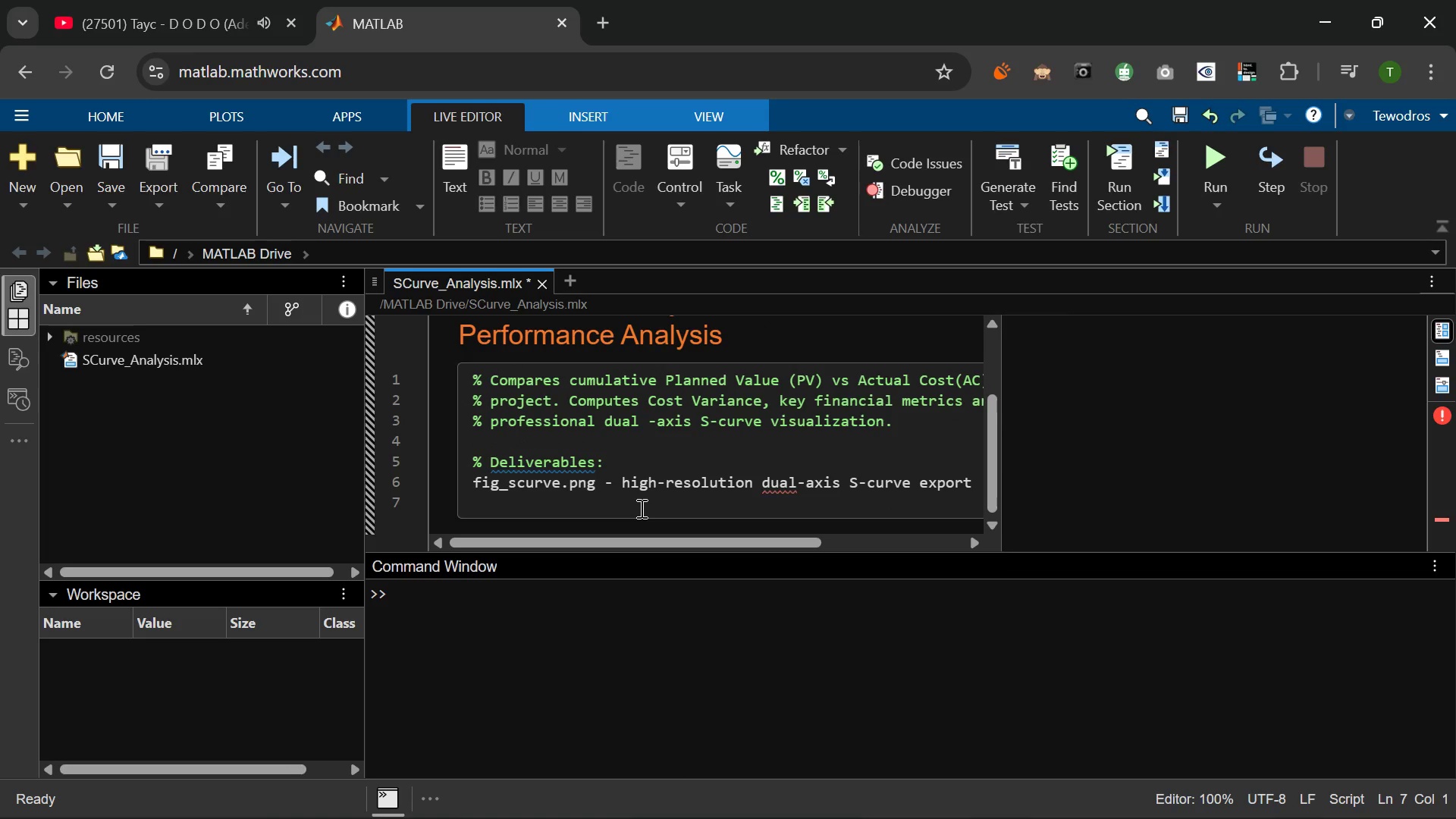 
key(Enter)
 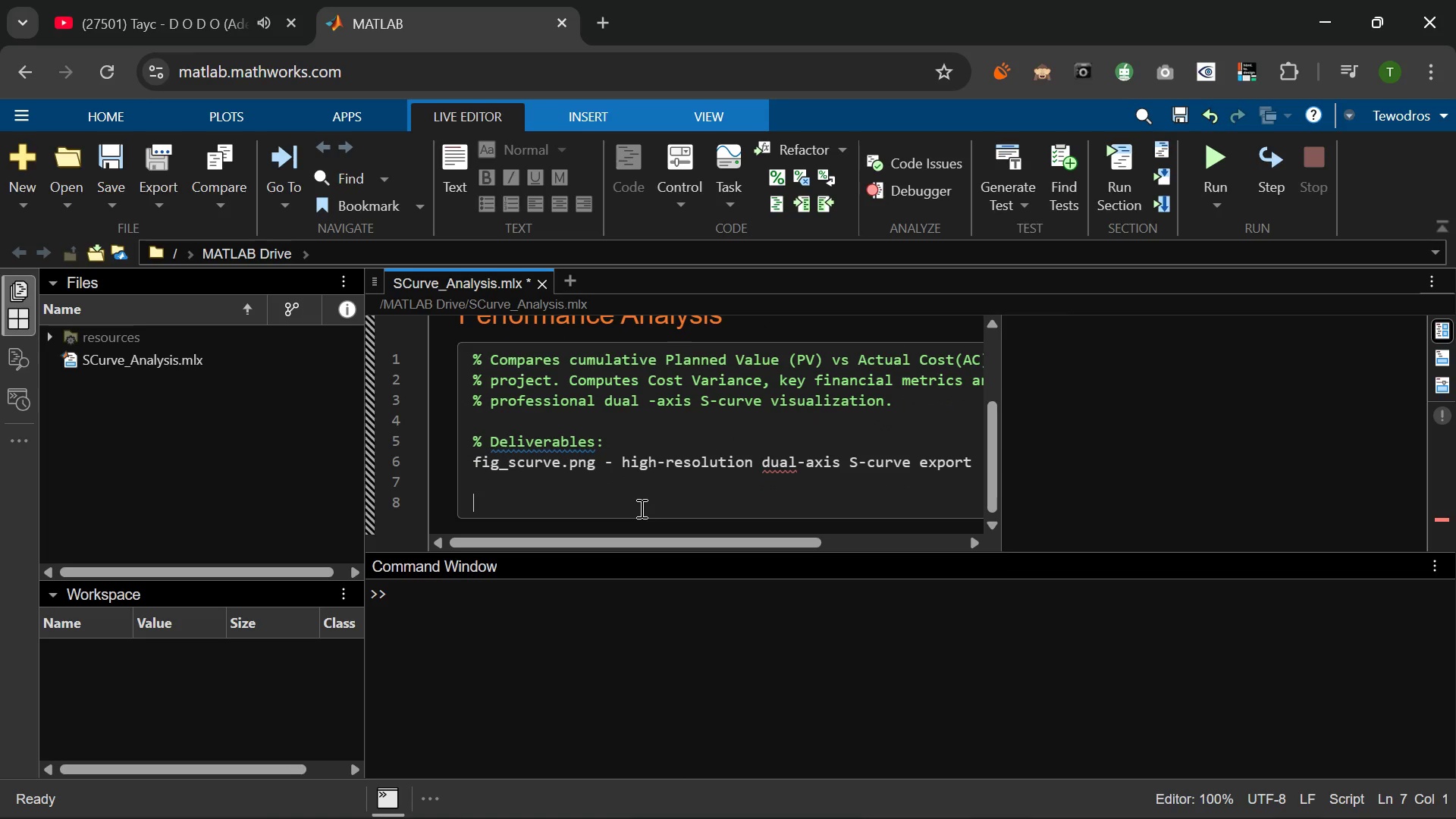 
type(% Requirements: MATLAB base (no toolboxes requires)
key(Backspace)
type(d))
 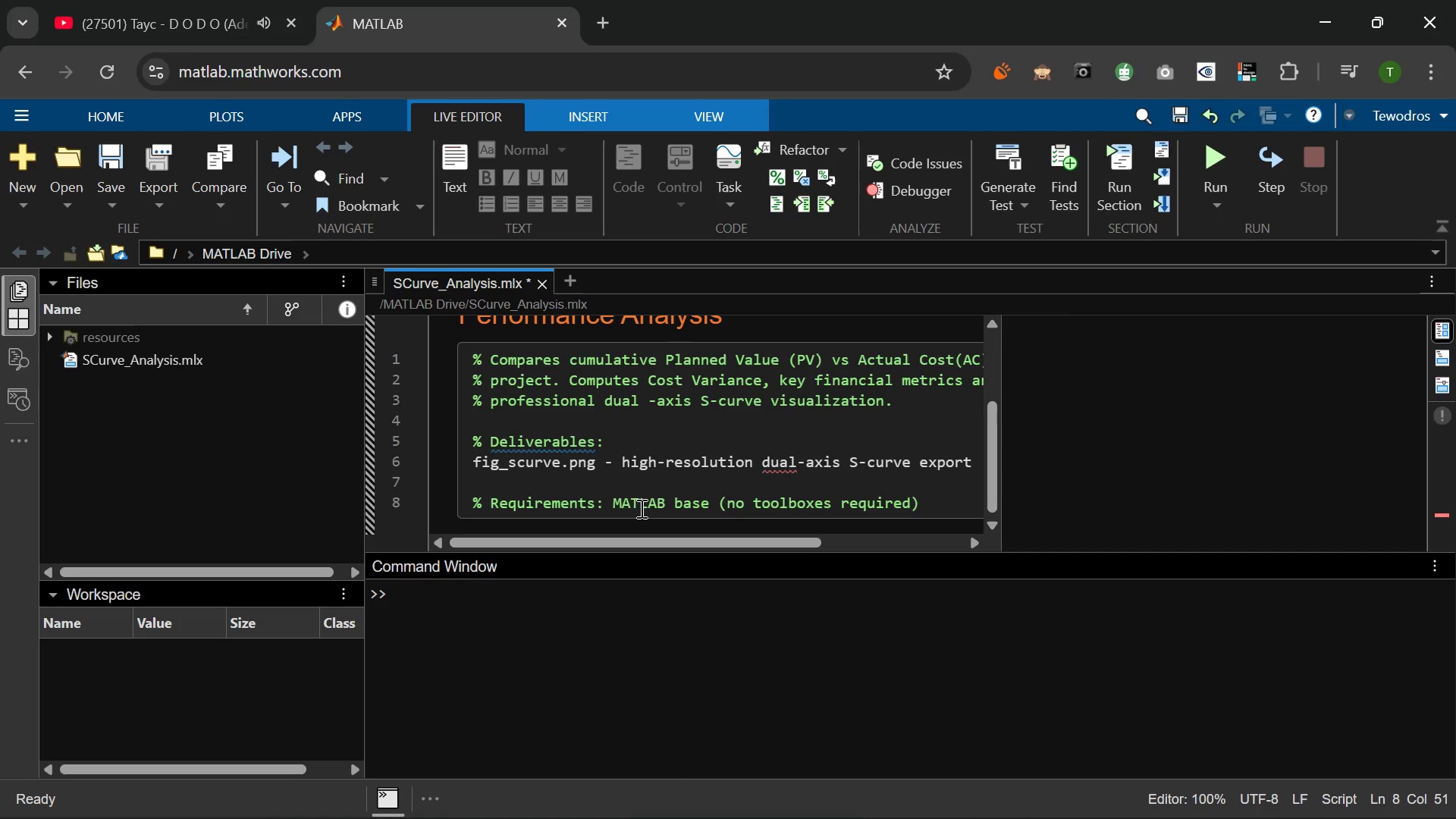 
key(Enter)
 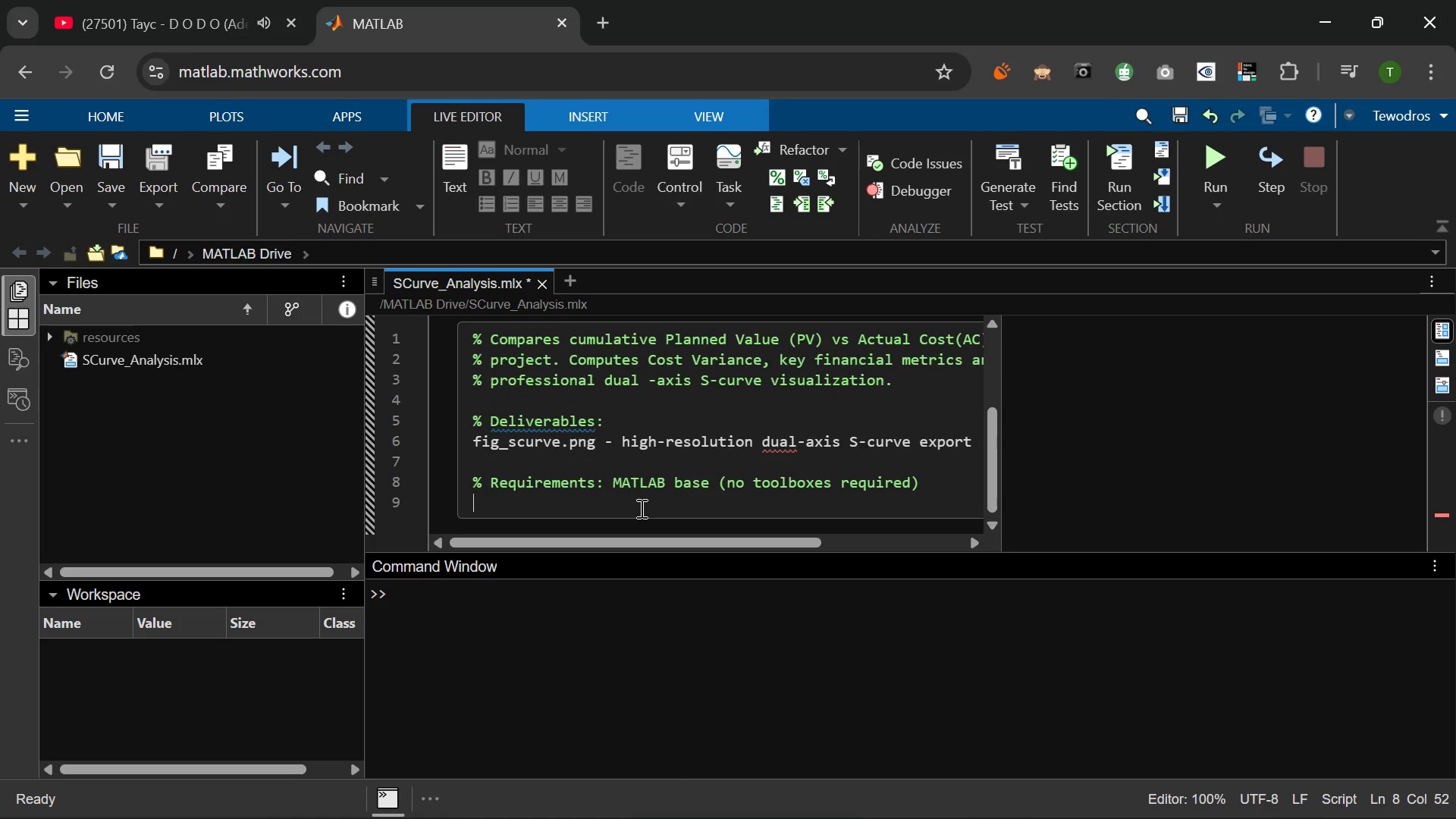 
key(Enter)
 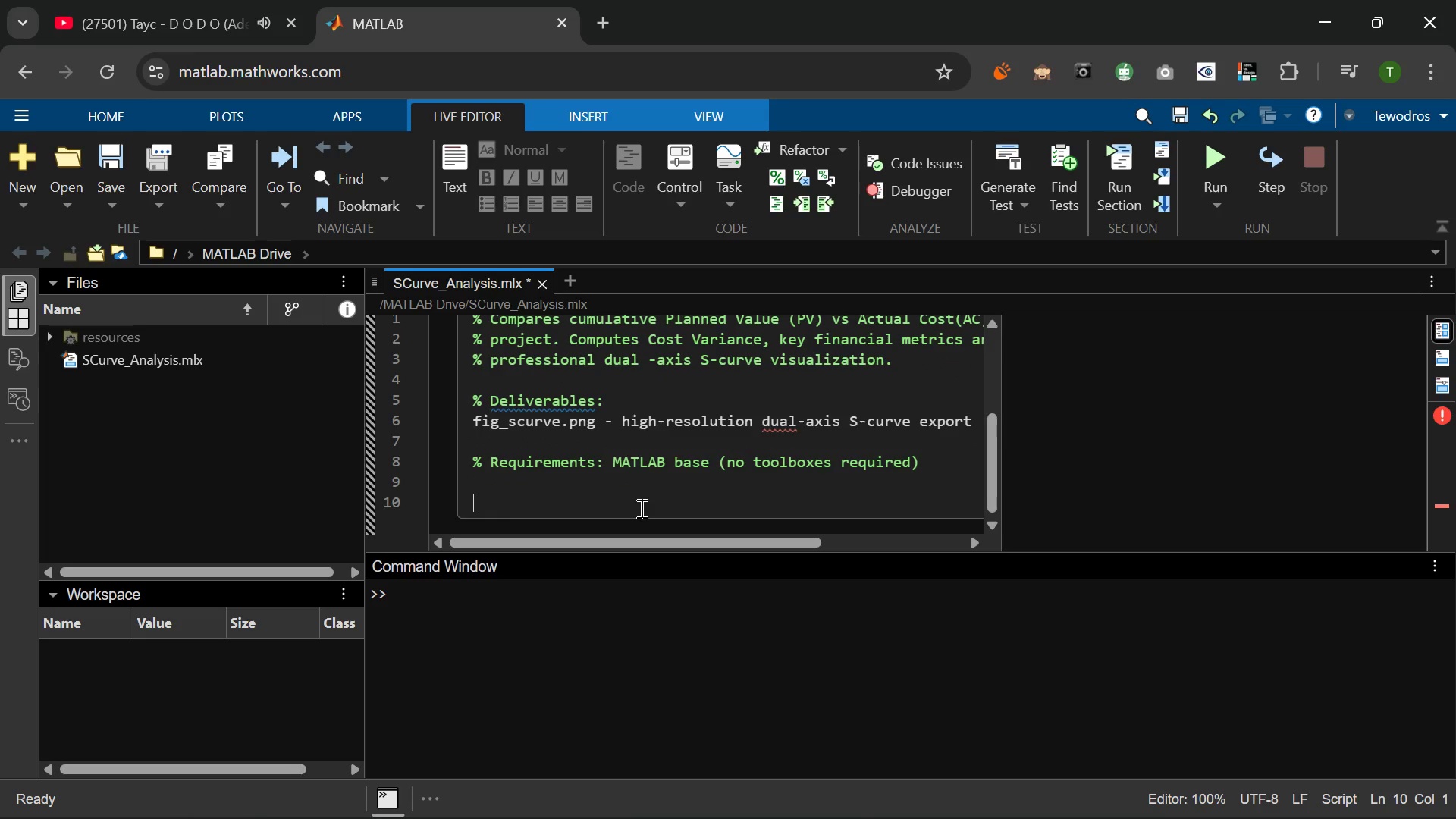 
type(1)
key(Backspace)
type(%% 1. Confugua)
key(Backspace)
type(ration)
 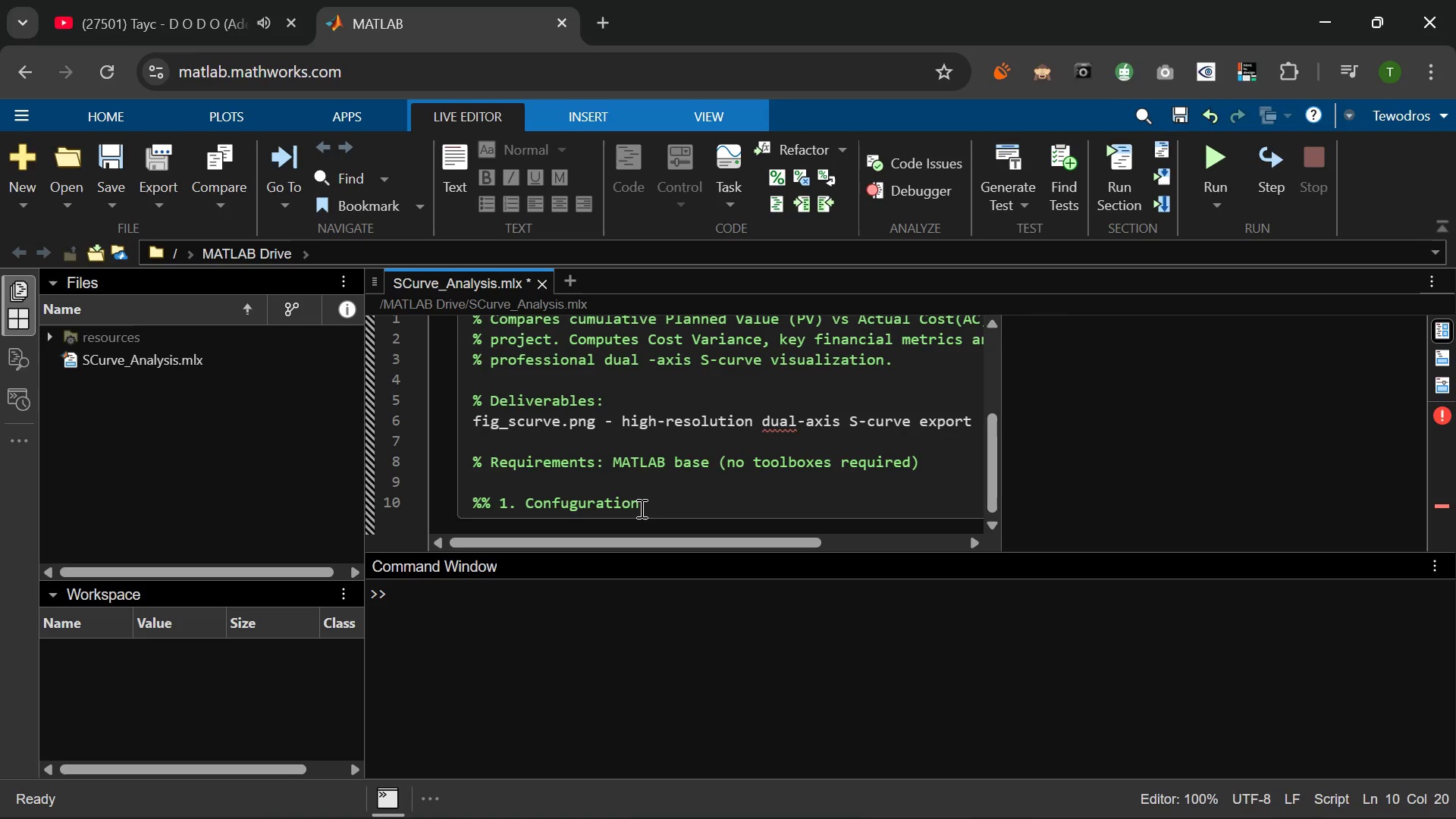 
key(Enter)
 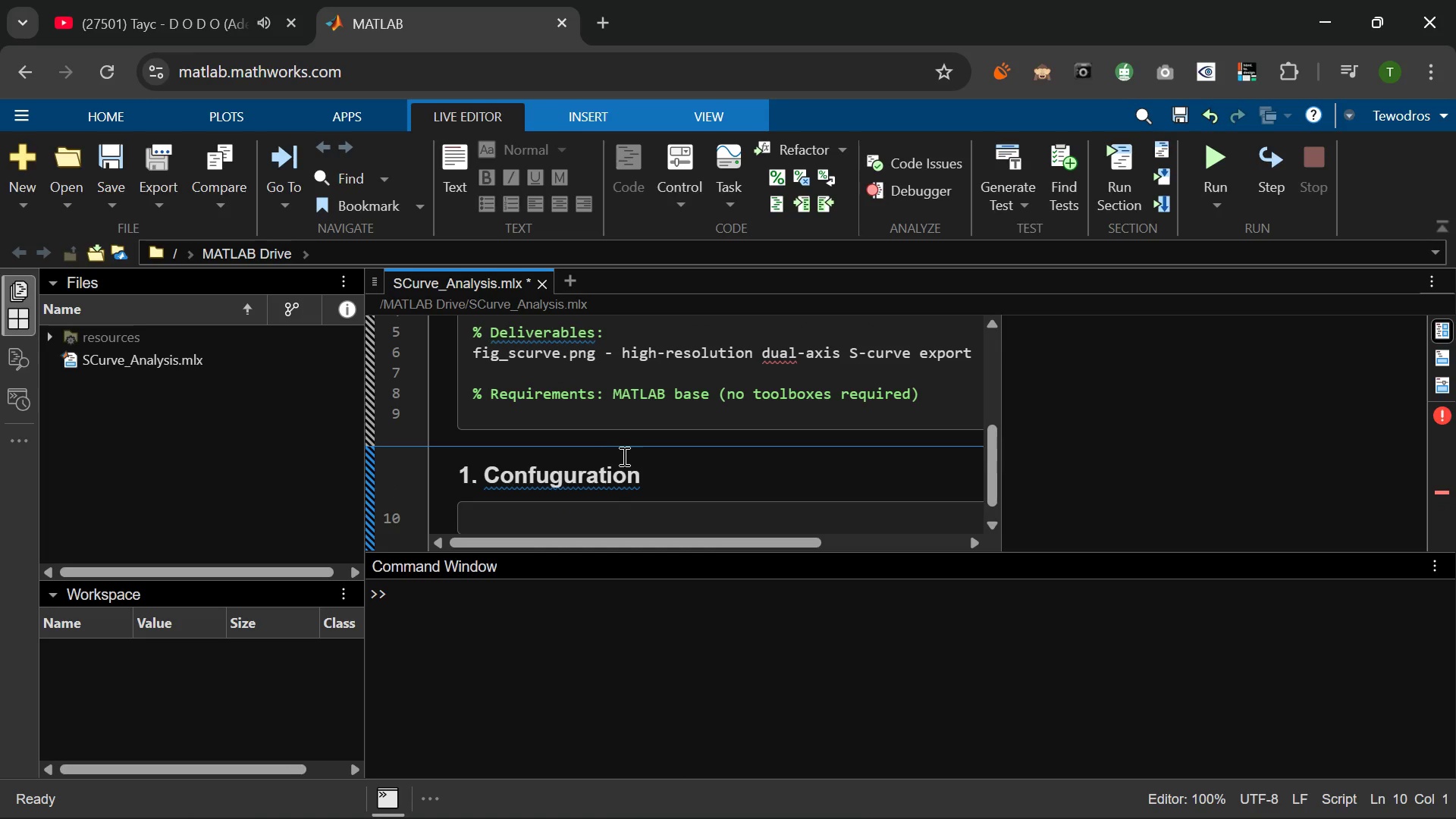 
mouse_move([551, 472])
 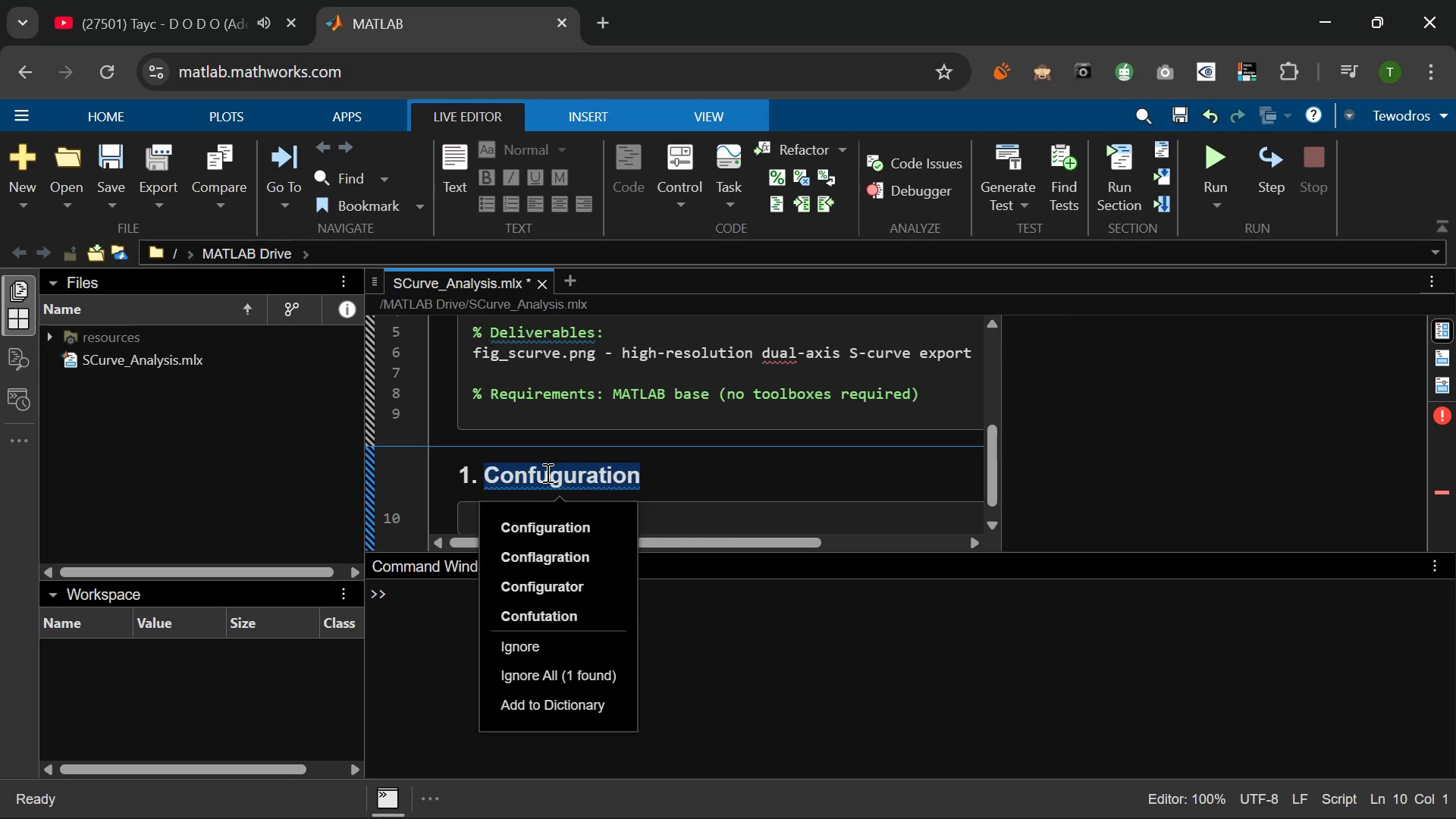 
left_click([546, 472])
 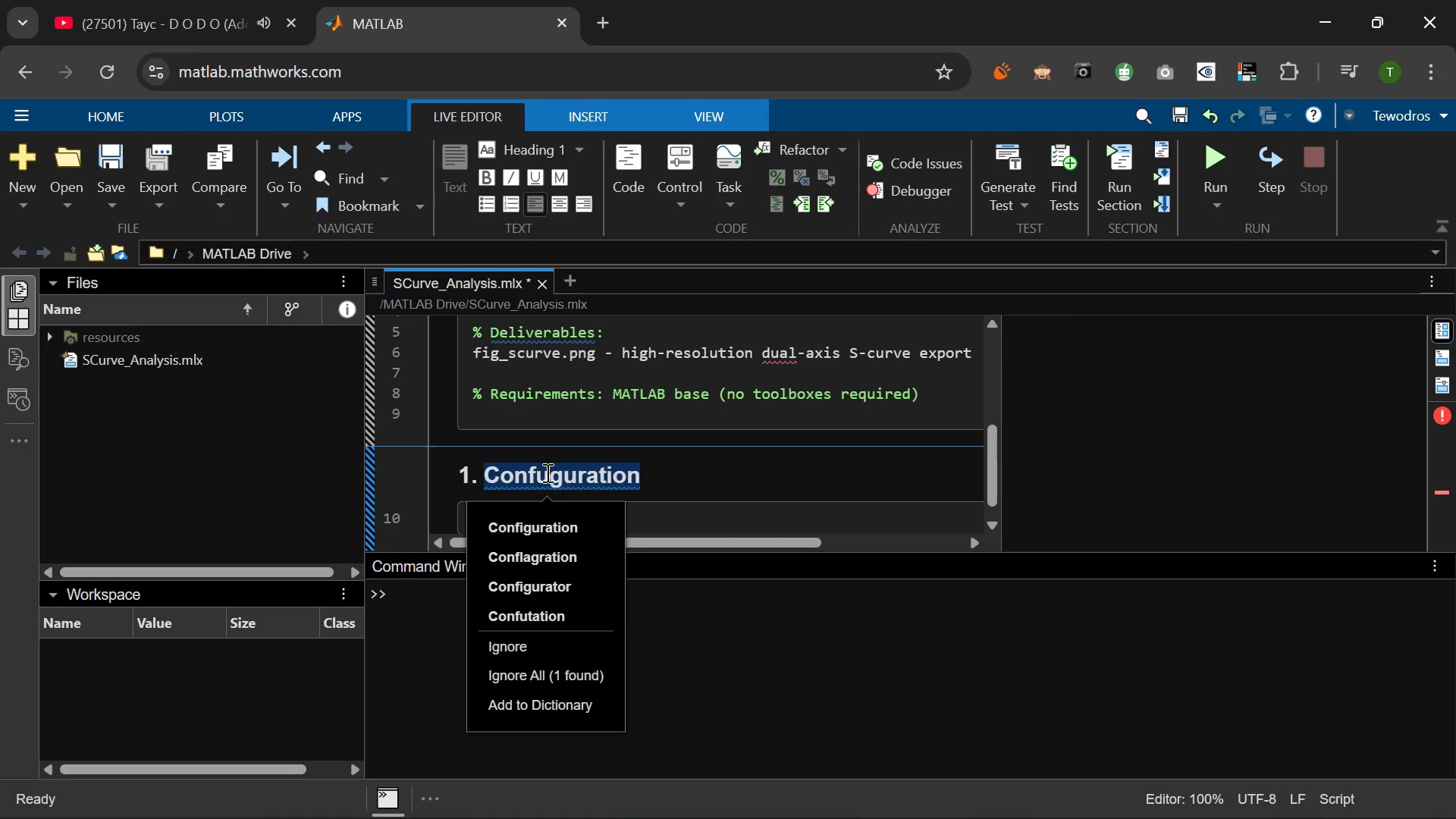 
key(Backspace)
 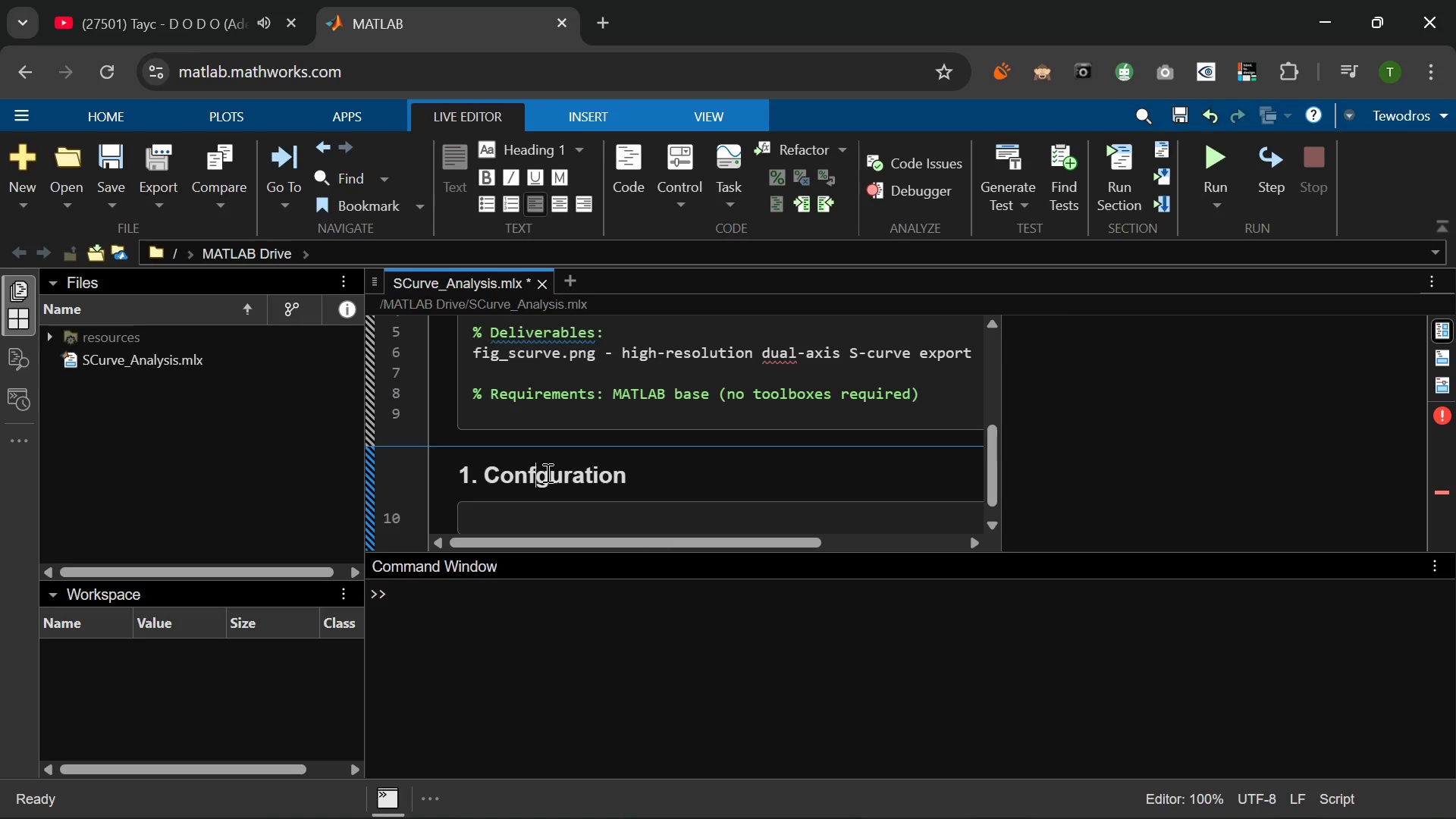 
key(I)
 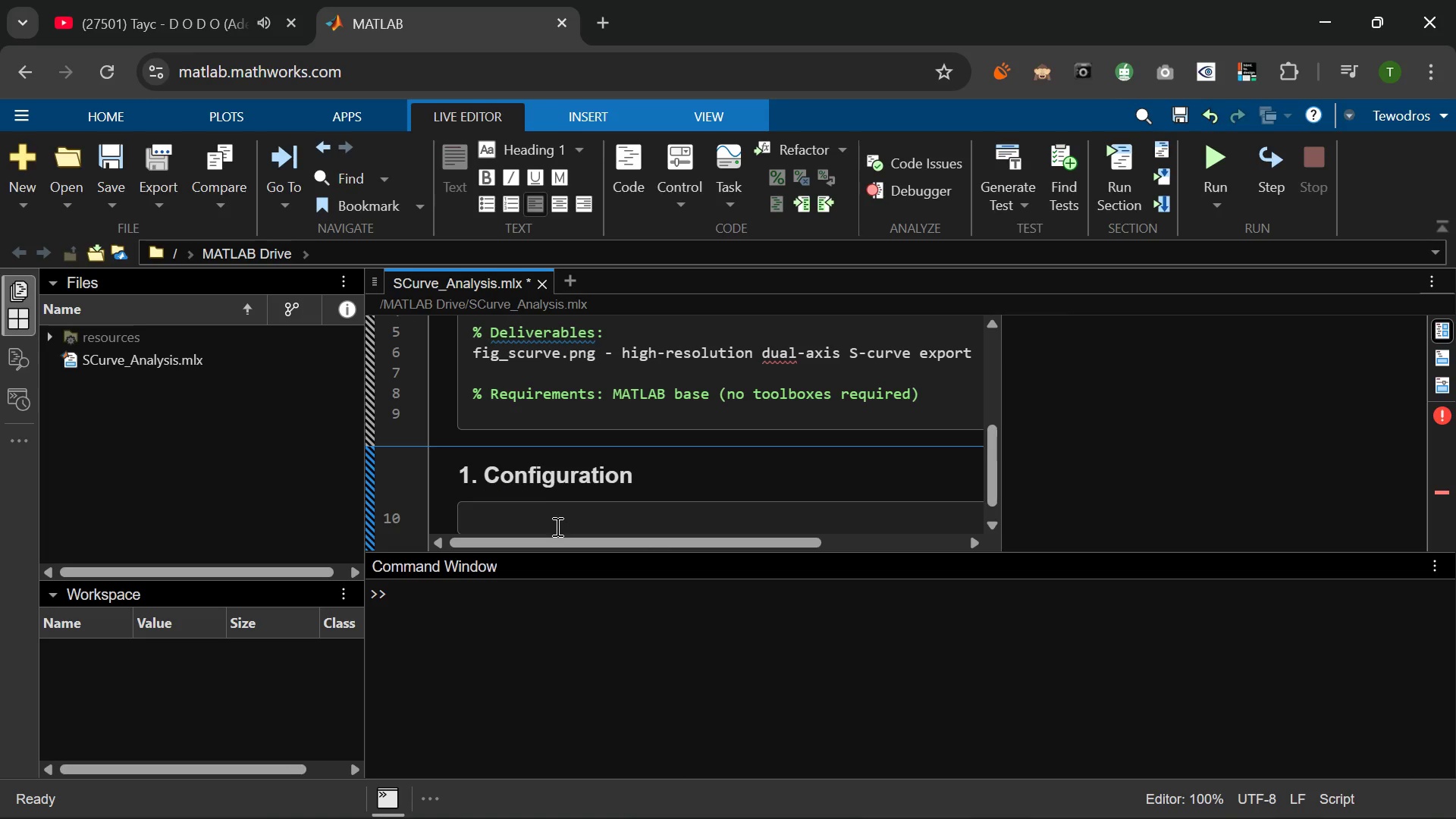 
left_click([555, 526])
 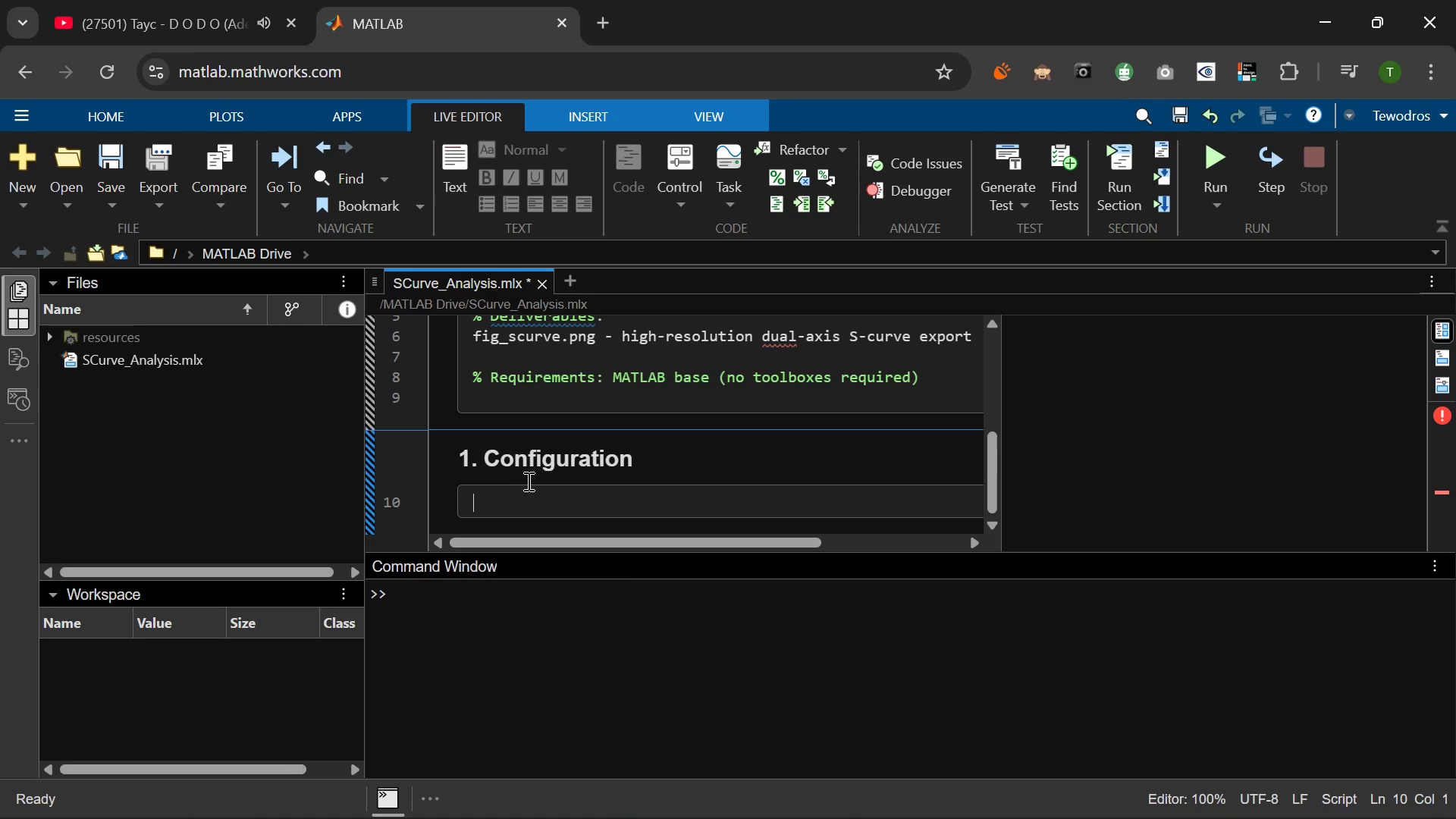 
left_click([513, 500])
 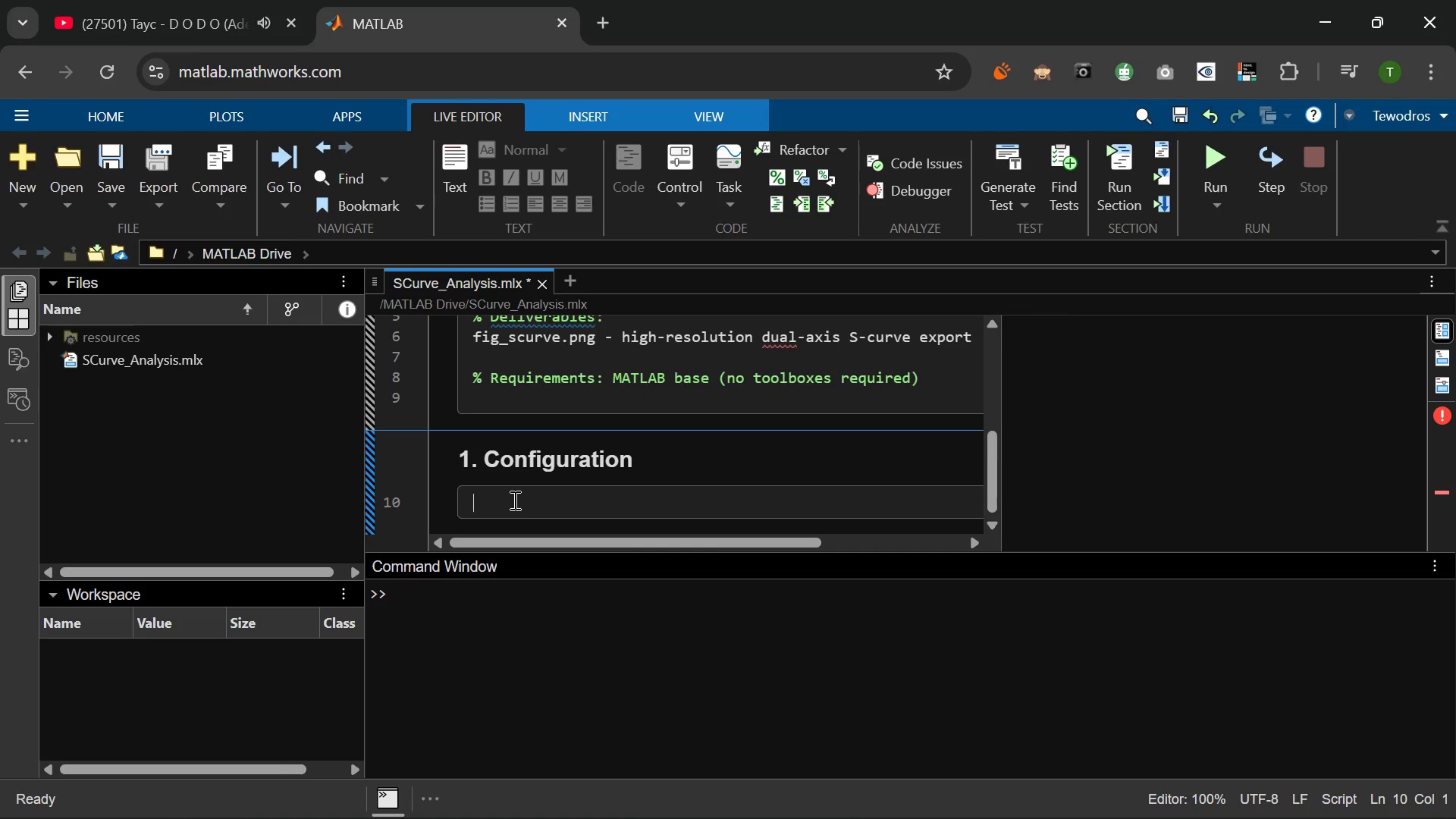 
type(To)
key(Backspace)
type(OTAL_BUDGEEET)
key(Backspace)
key(Backspace)
key(Backspace)
type(T   = 850000;  % USD - total plannne)
key(Backspace)
key(Backspace)
type(ed projecc)
key(Backspace)
type(t budget)
 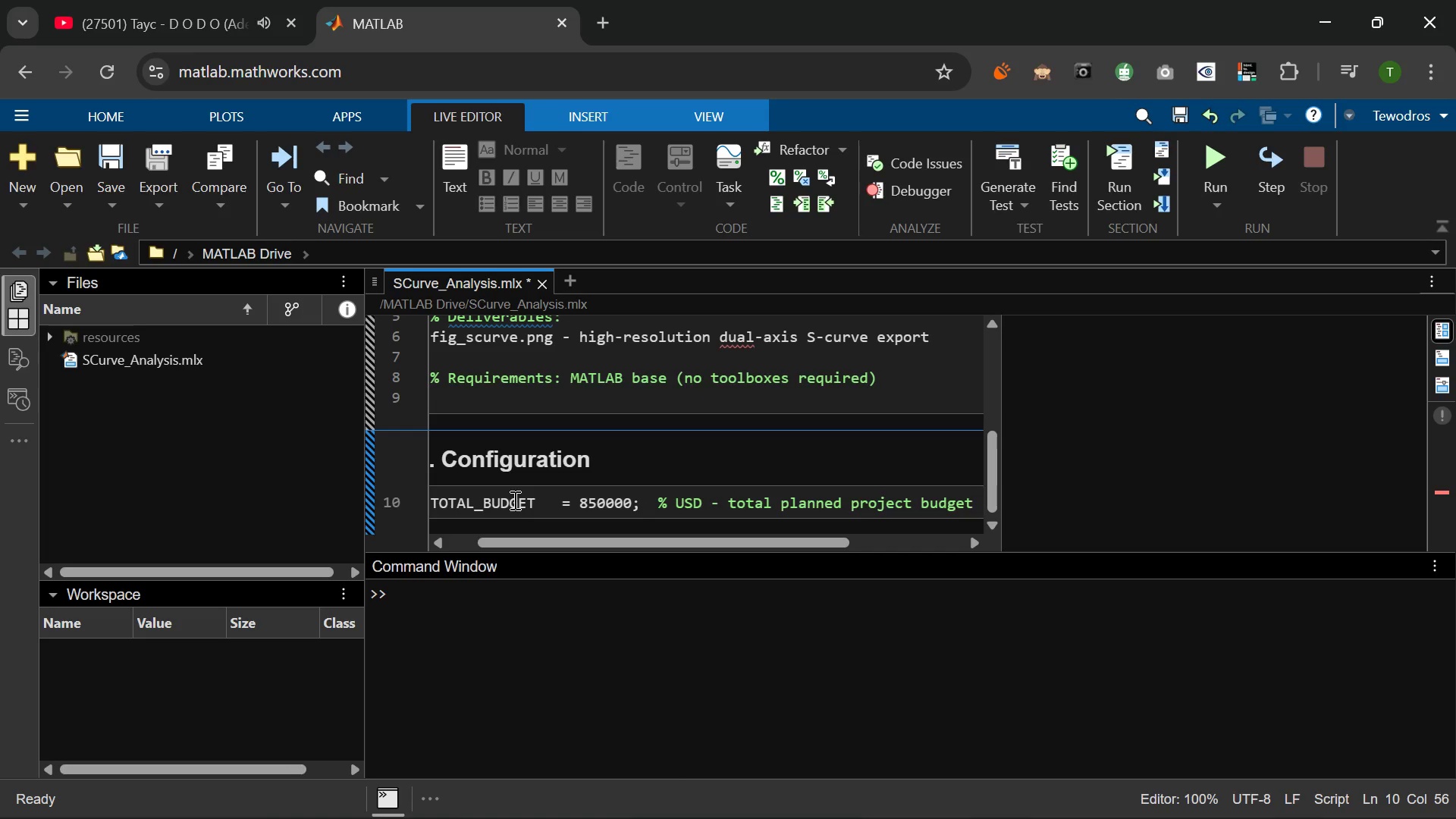 
key(Enter)
 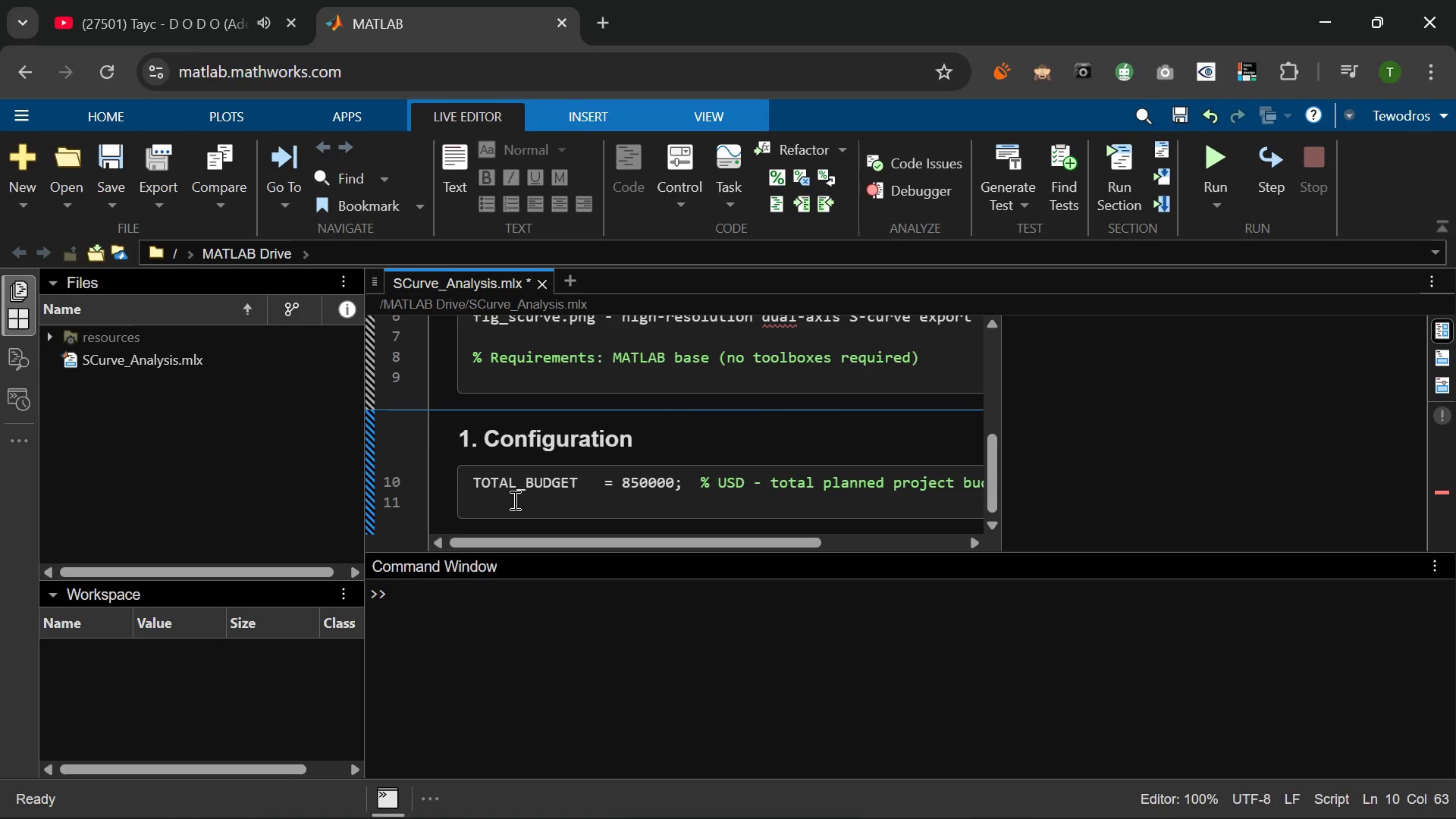 
type(n)
key(Backspace)
type(NA)
key(Backspace)
type(_MONTHES)
key(Backspace)
key(Backspace)
type(S       = 24;      % project durin)
key(Backspace)
key(Backspace)
type(ation in months)
 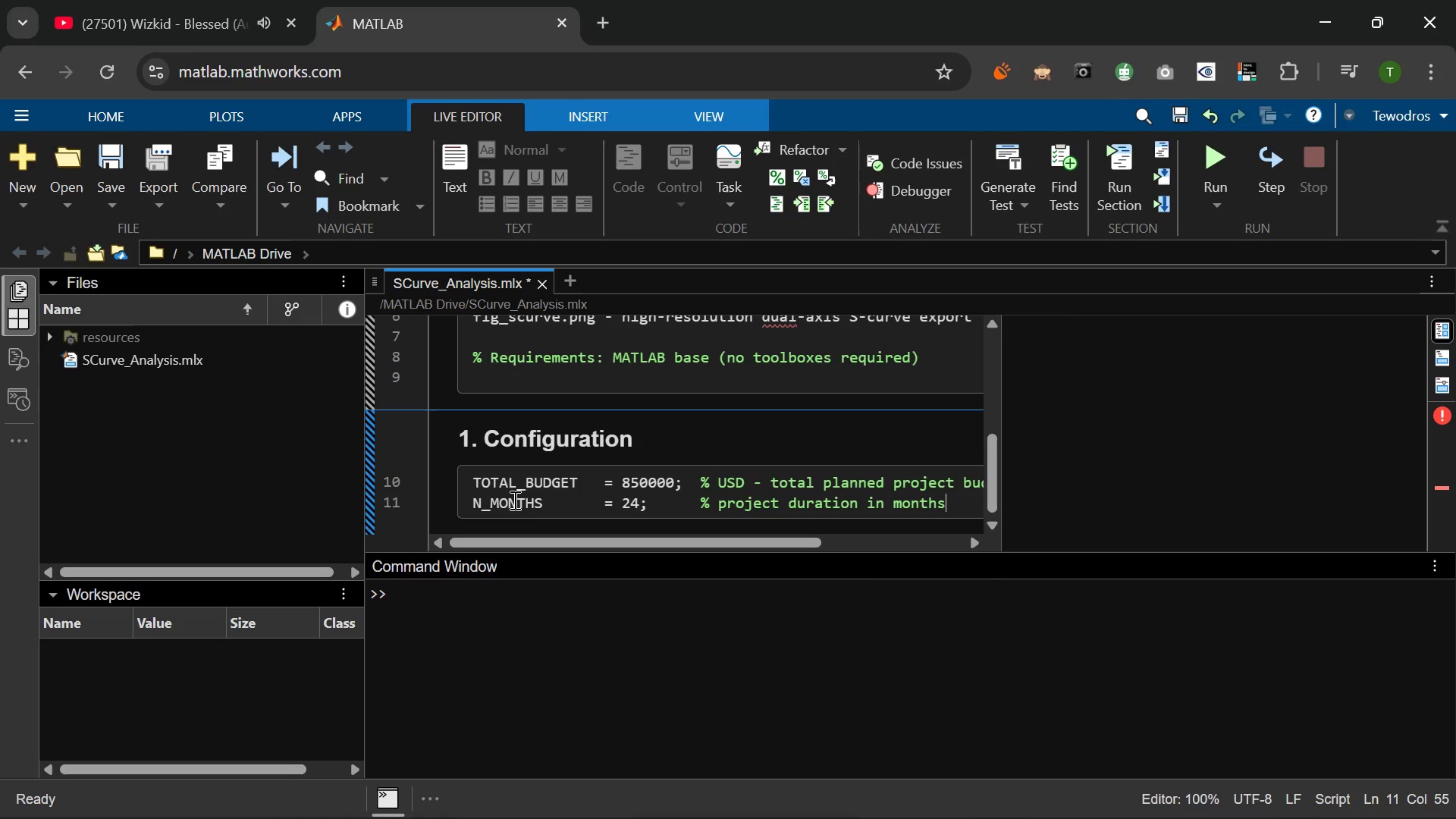 
key(Enter)
 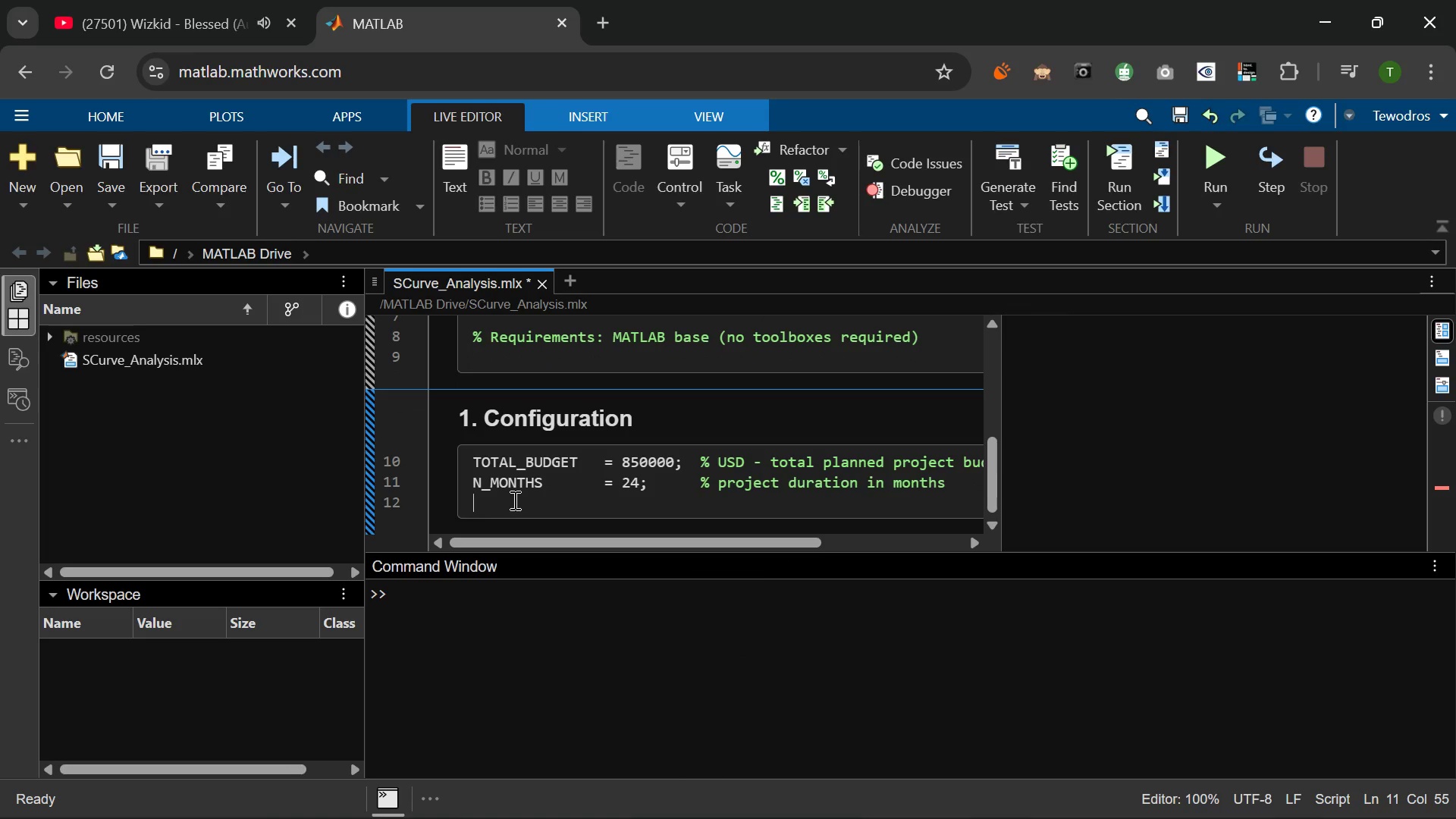 
type(RNG_SEED       = 7;       % random seed for reproducibility)
 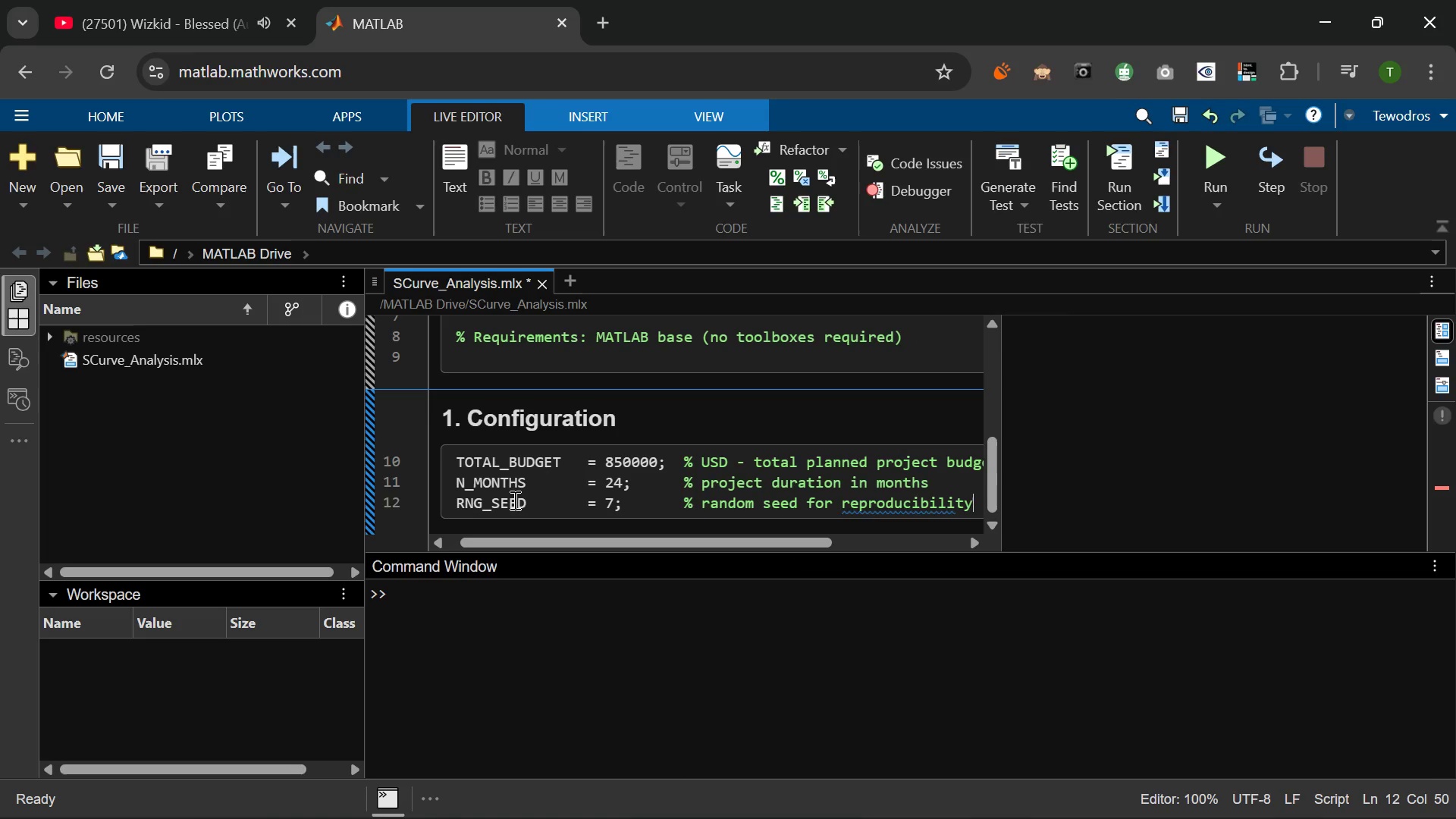 
key(Enter)
 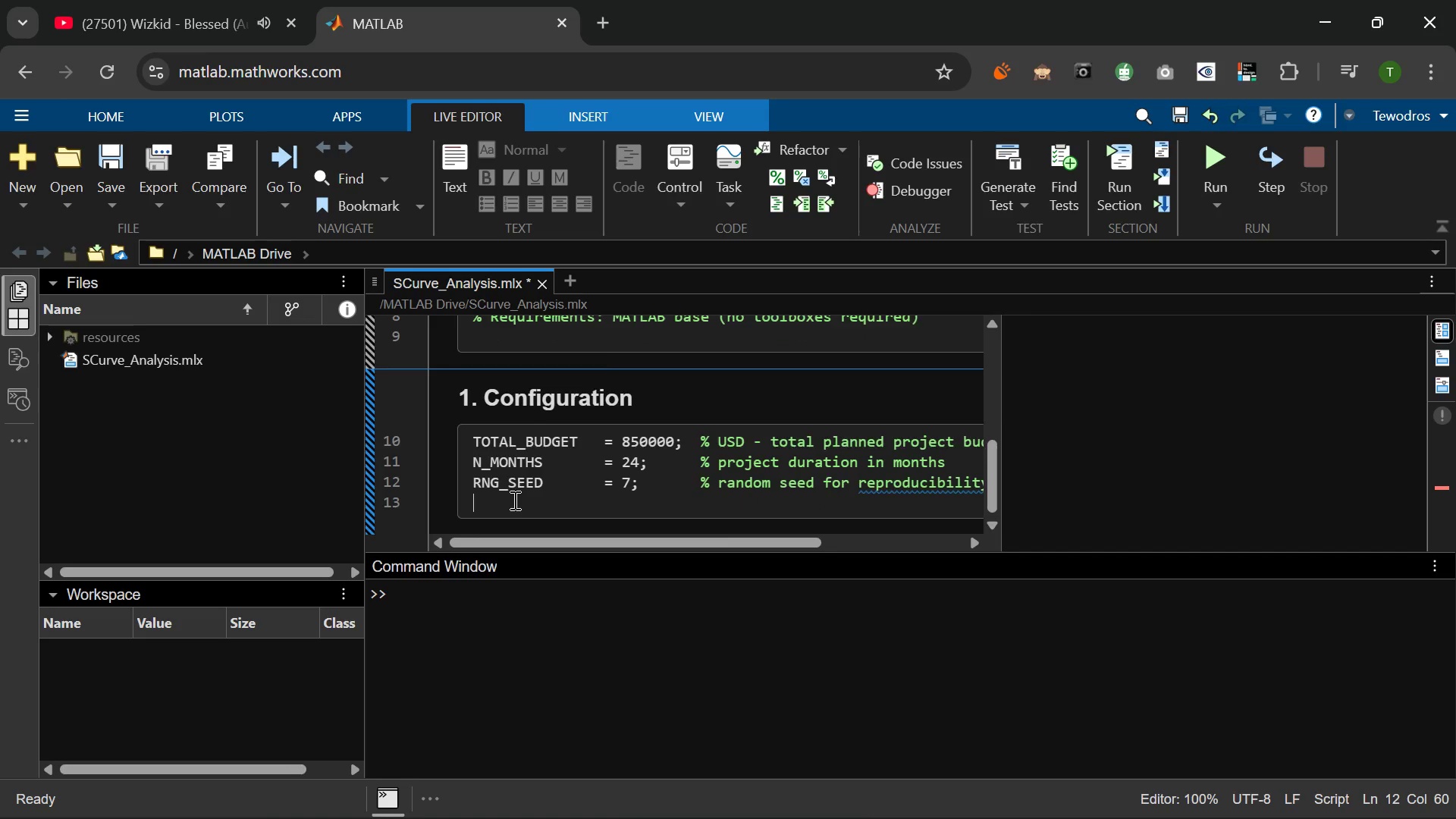 
key(Enter)
 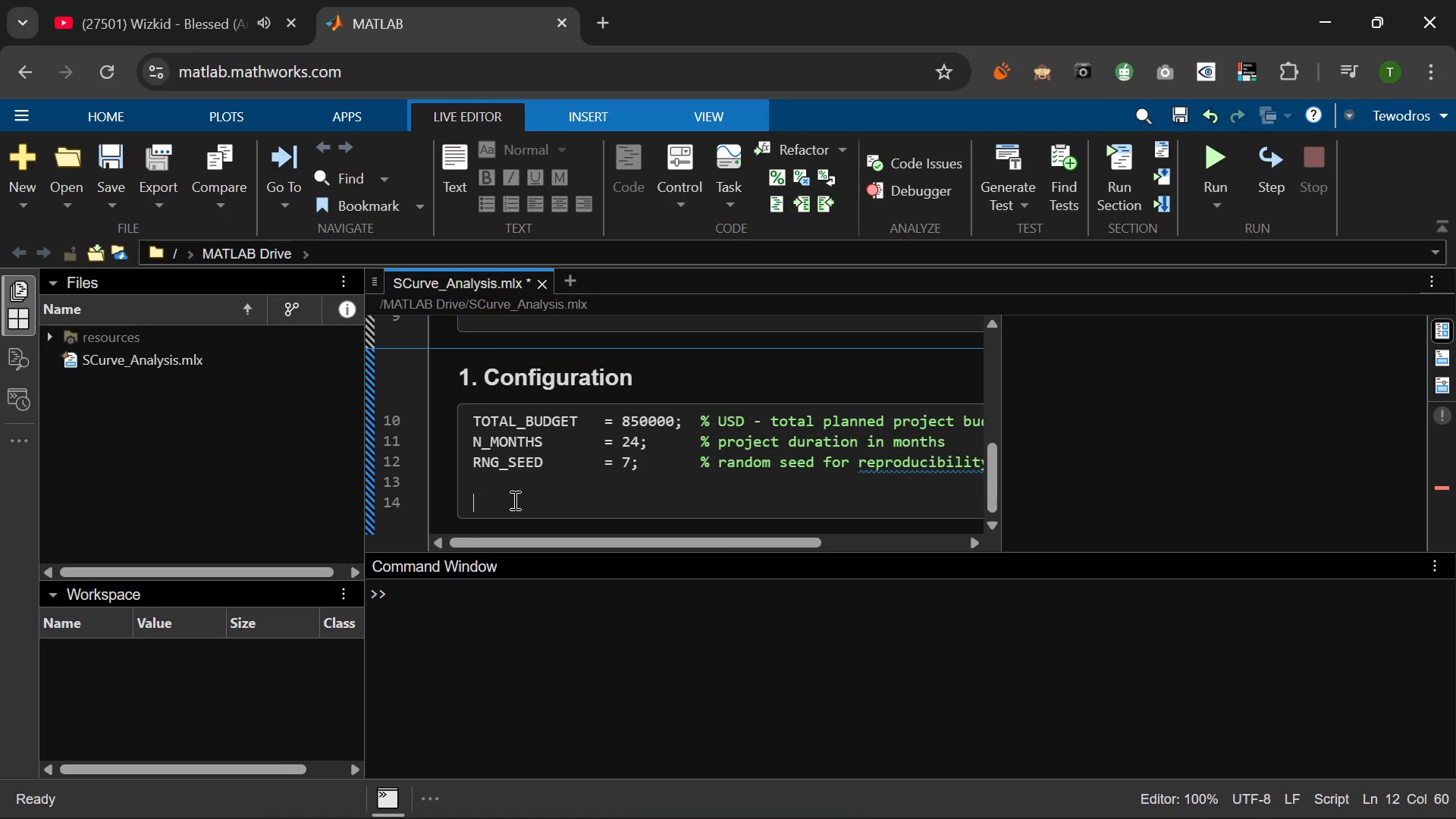 
type(5 Color palette (cn)
key(Backspace)
type(onstruction- themed))
 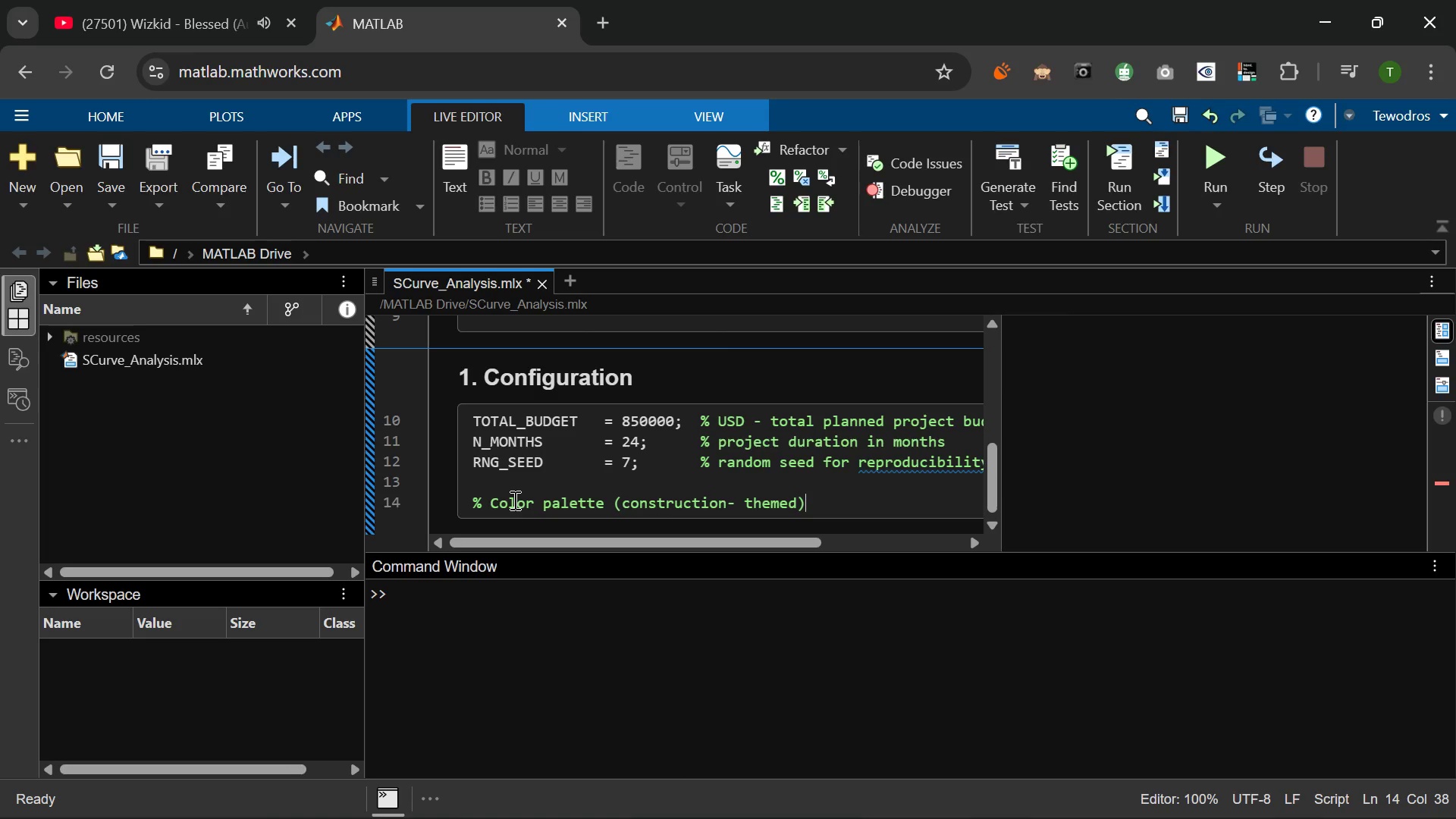 
key(Enter)
 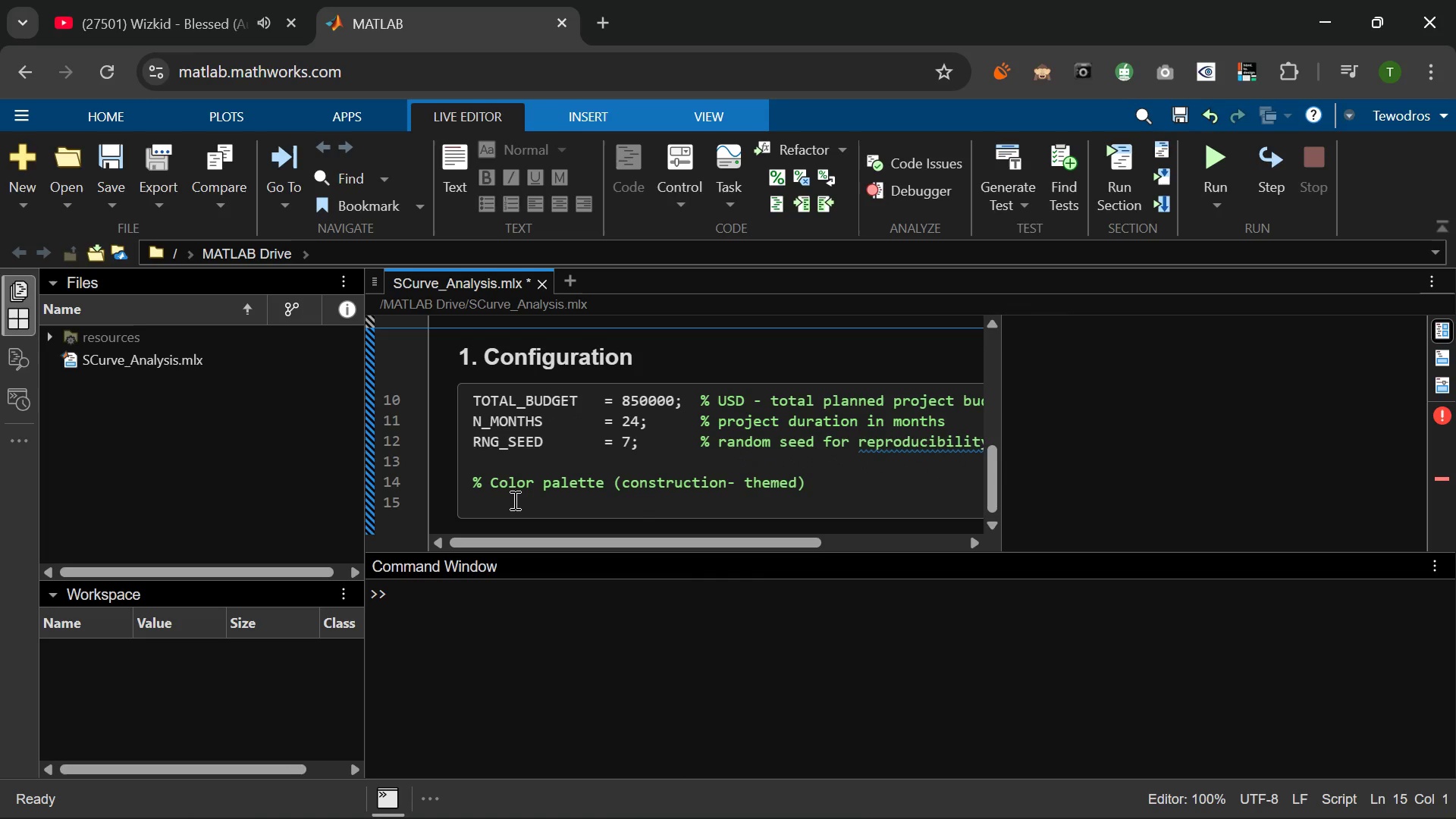 
type(COLOR_PLANNED  = [0.35 0.40 0.45)
 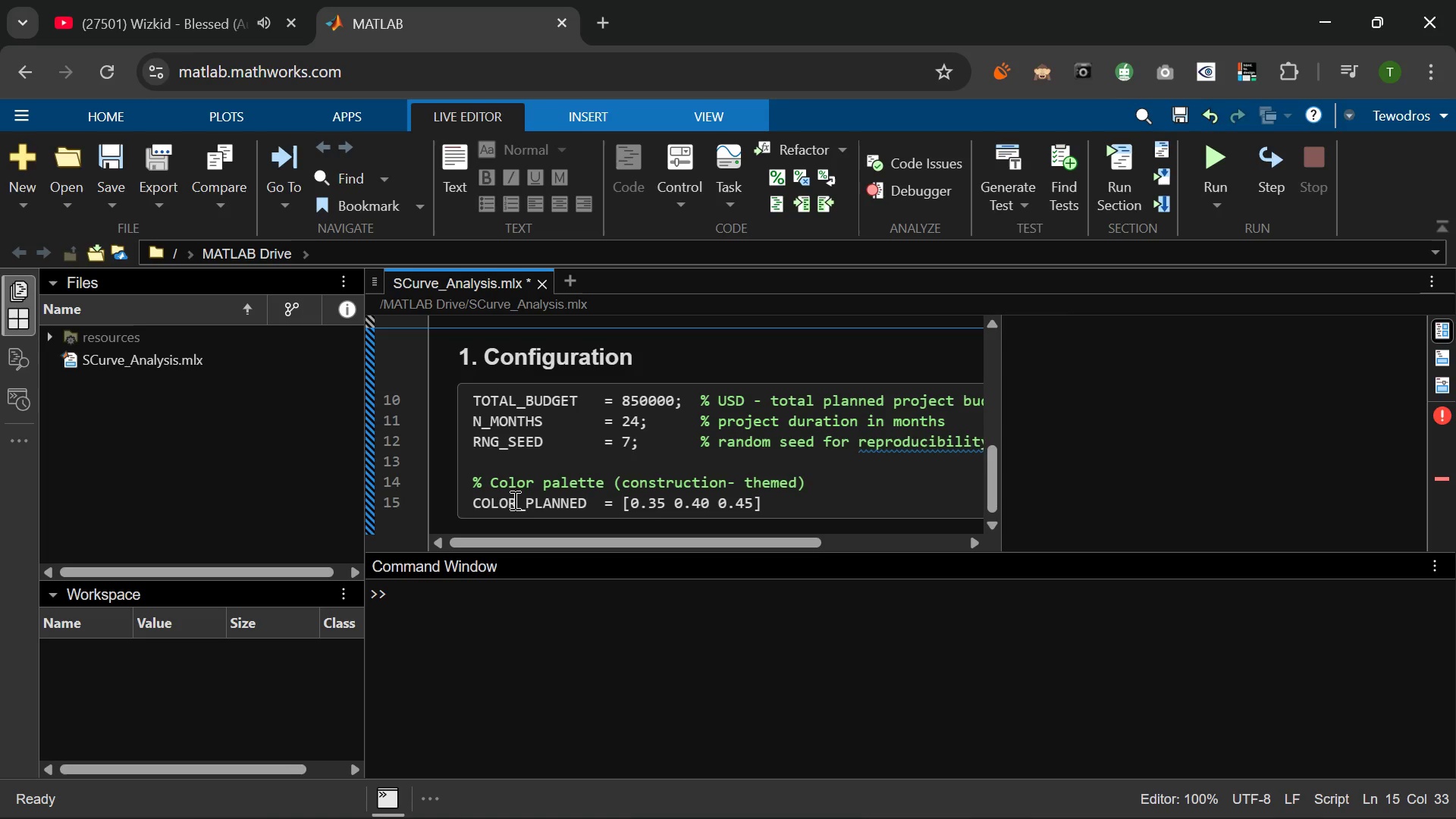 
key(ArrowRight)
 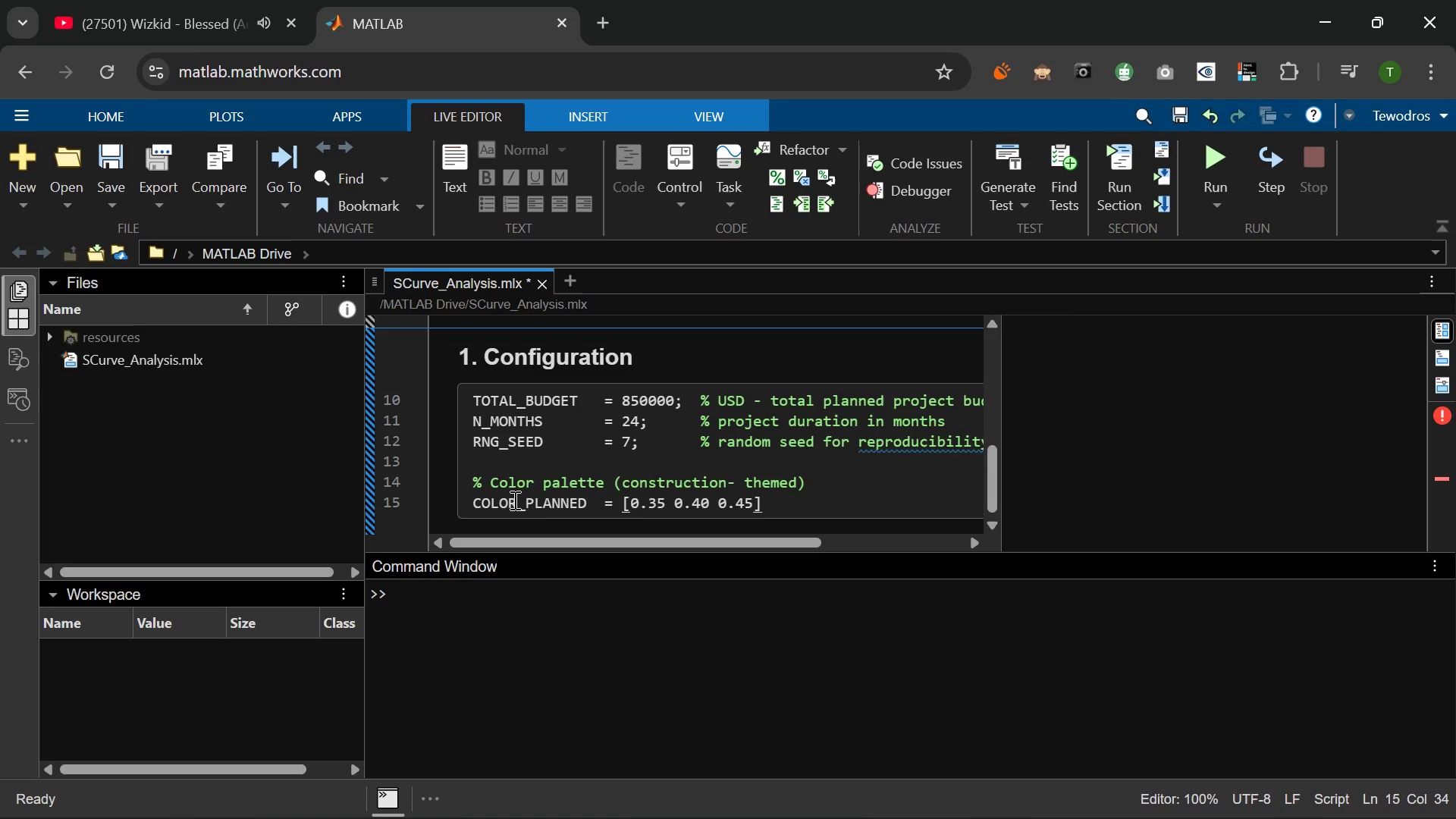 
key(Semicolon)
 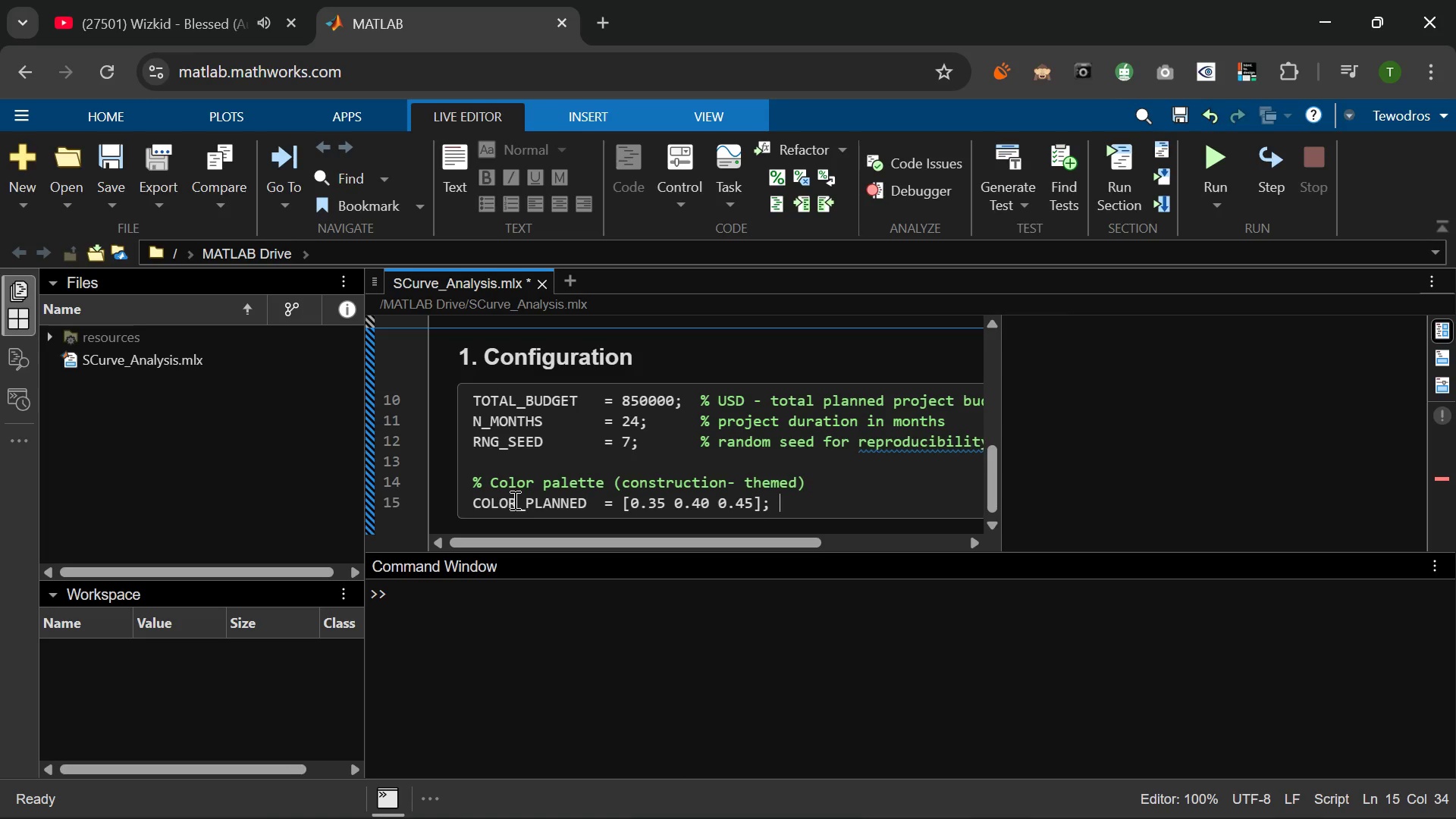 
key(Space)
 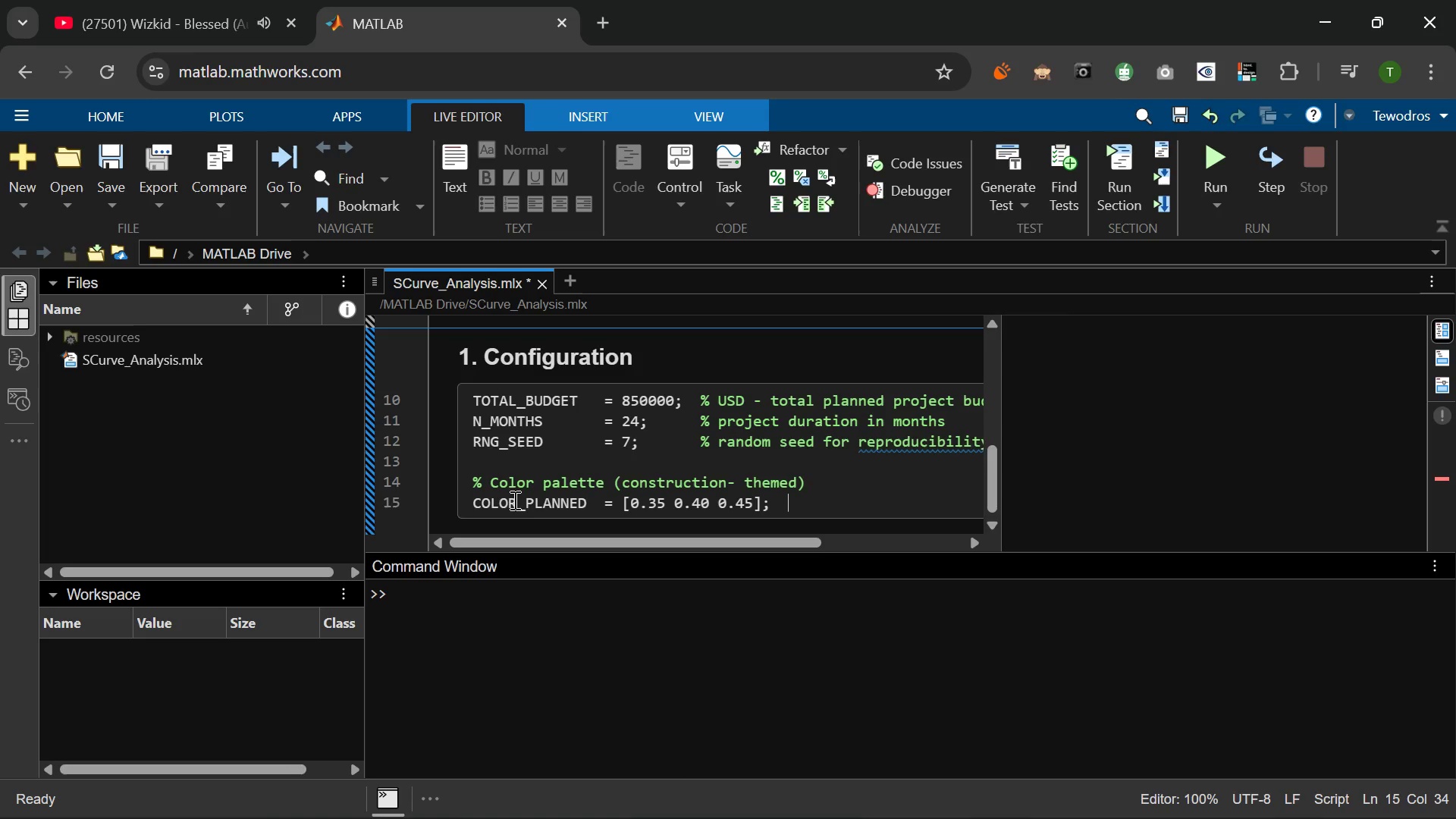 
key(Space)
 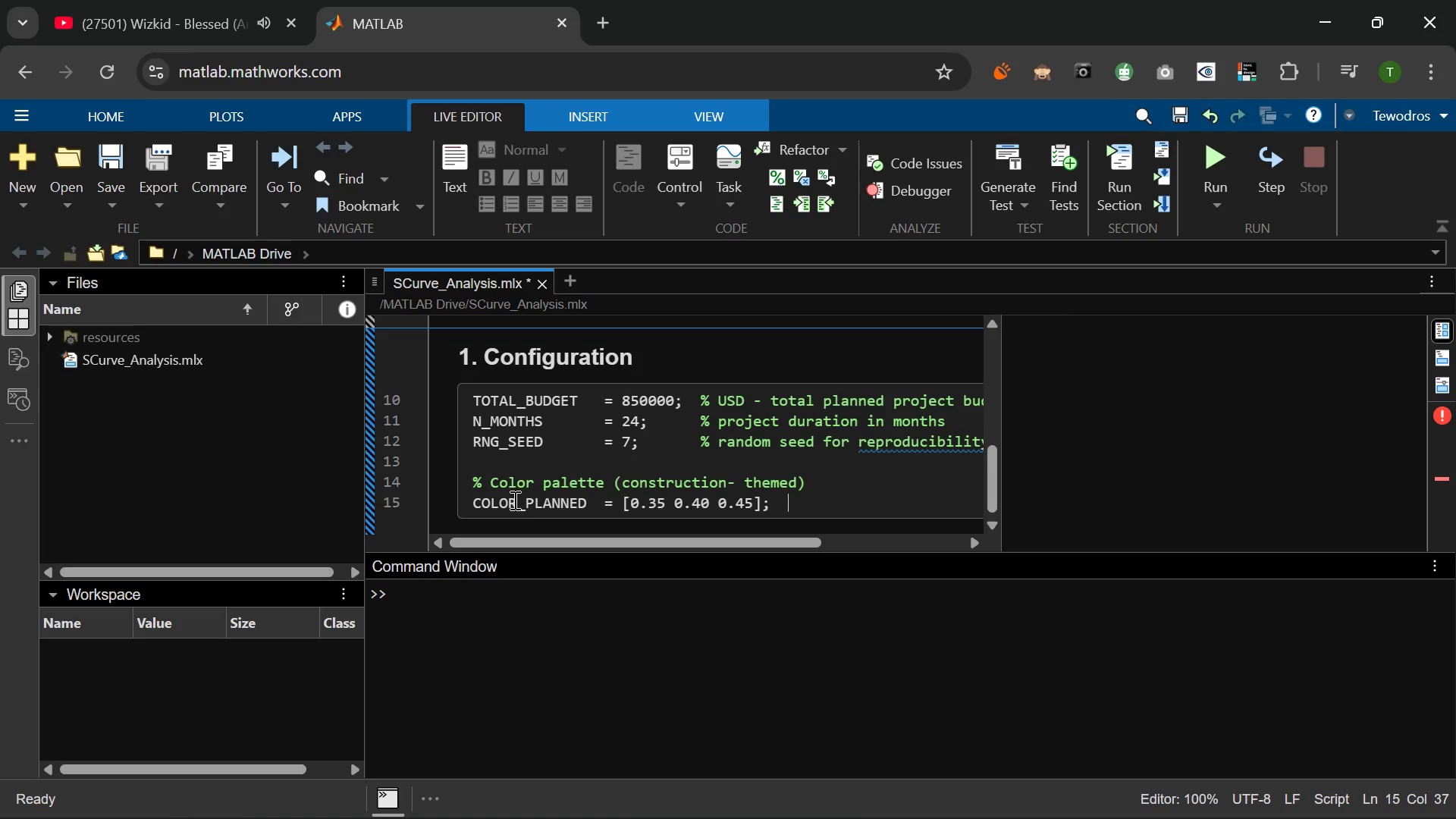 
wait(5.8)
 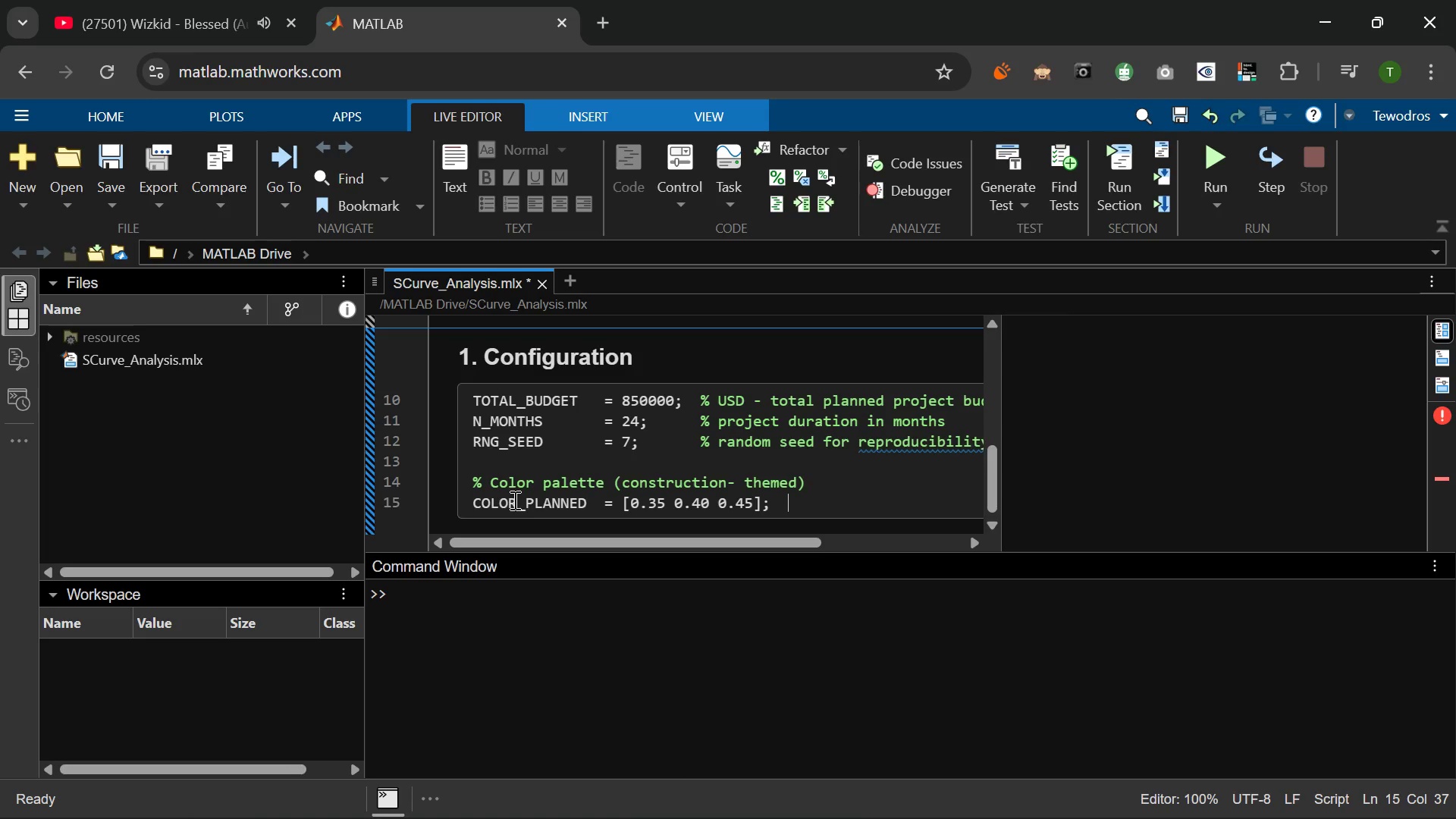 
type(% s)
key(Backspace)
type(Slate Gray  - planned value line)
 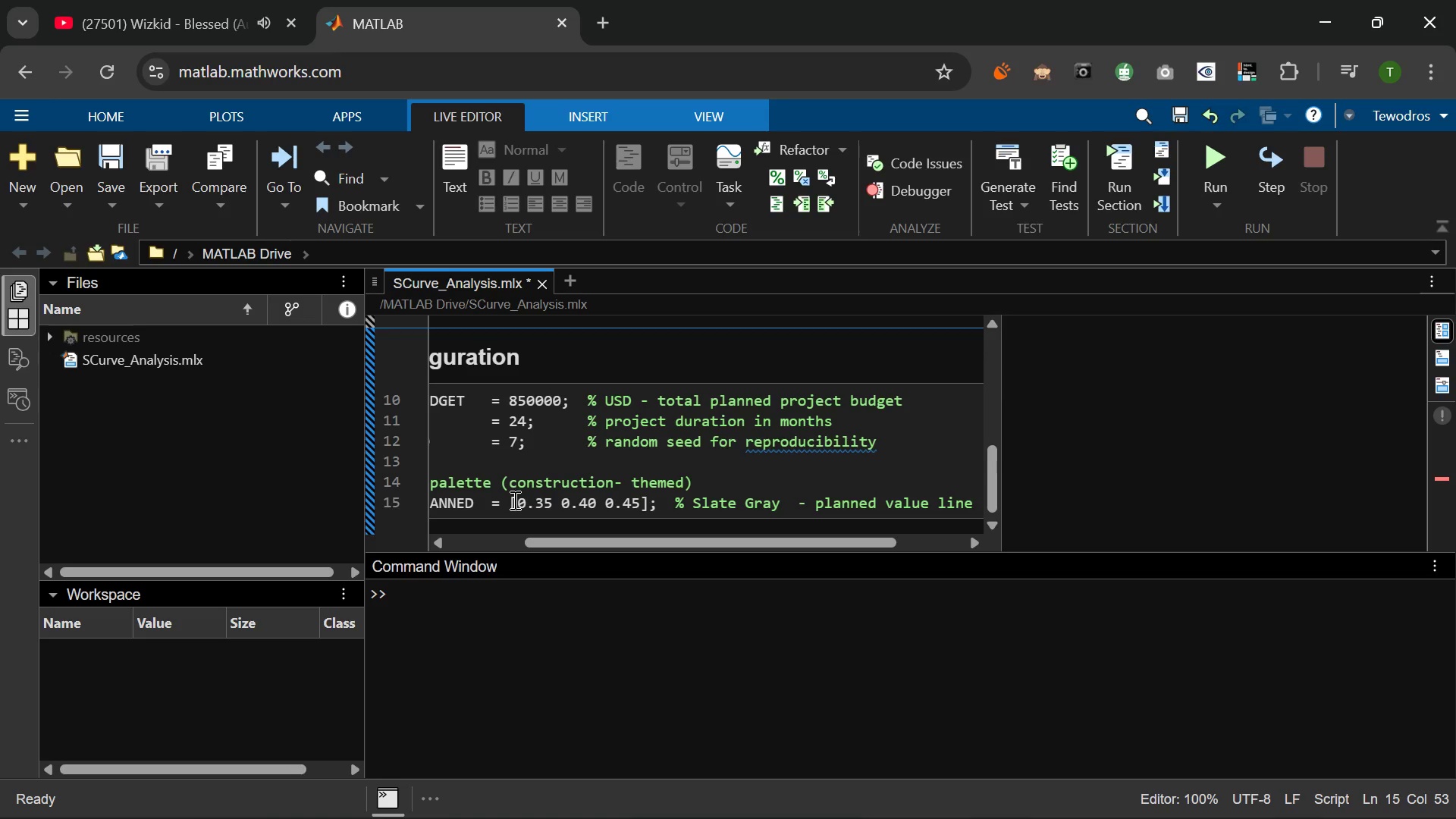 
key(Enter)
 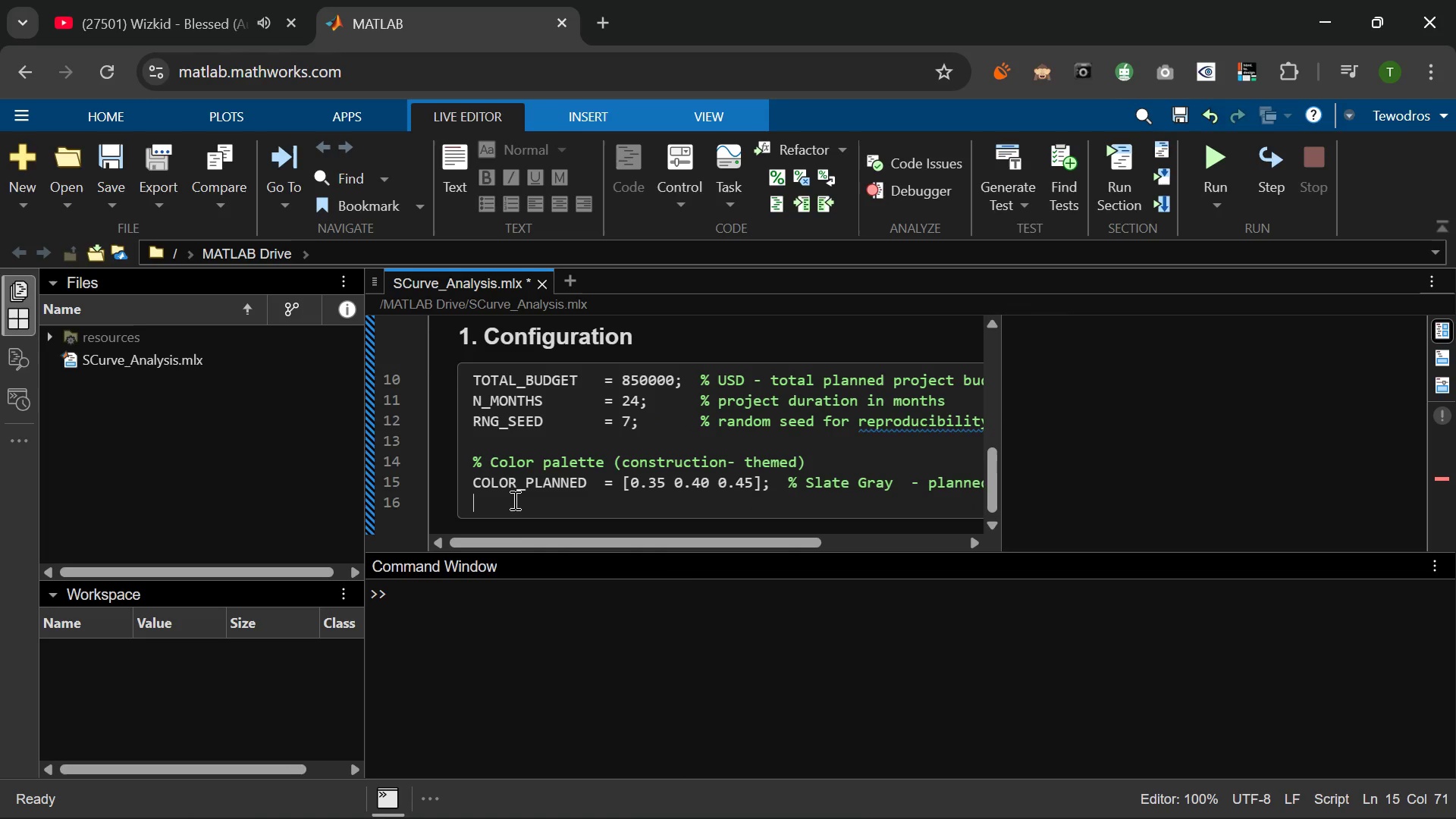 
type(COLOR_ACTURA)
key(Backspace)
key(Backspace)
type(AL   = [1.00 0.45 0.00)
 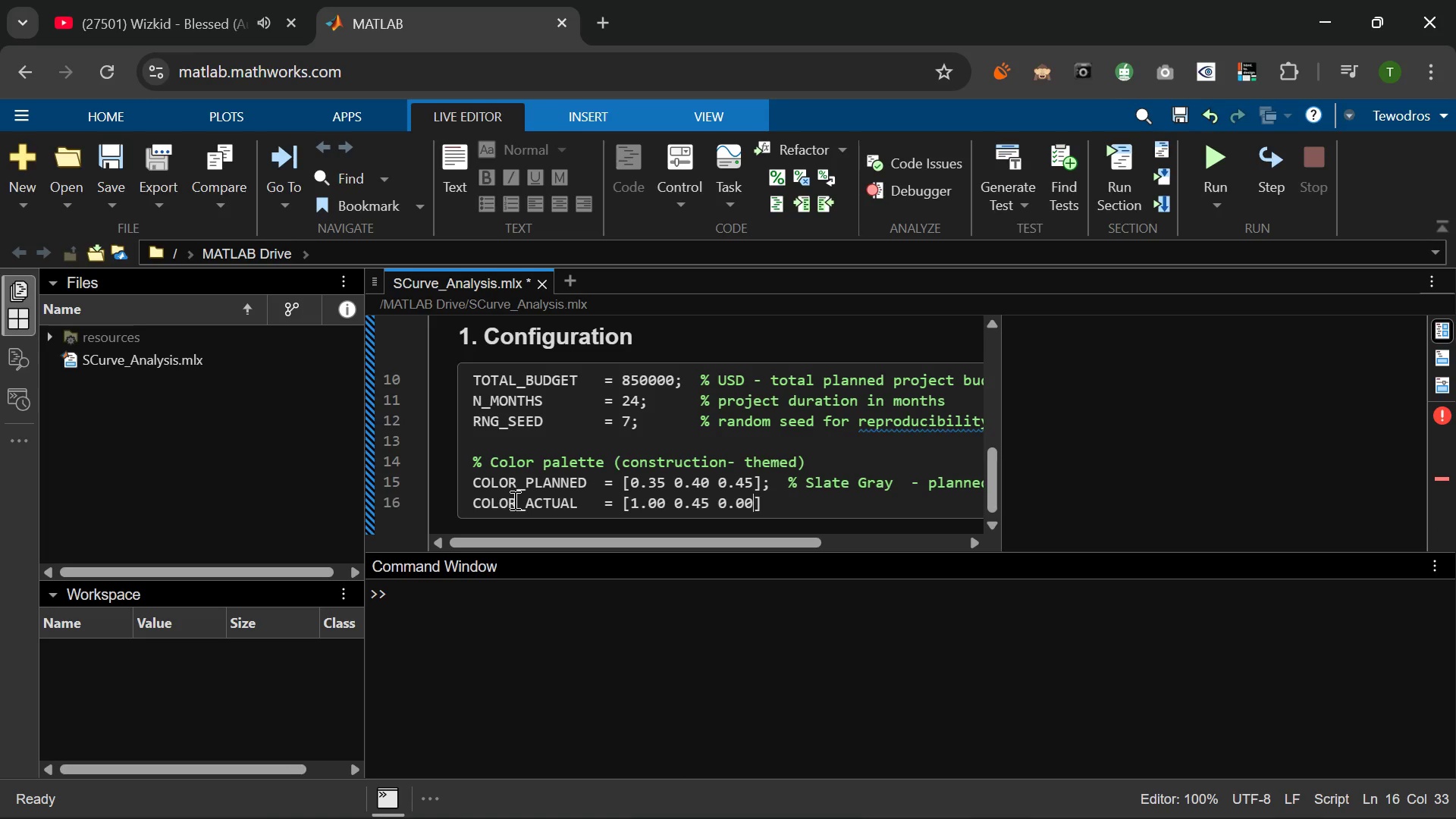 
key(ArrowRight)
 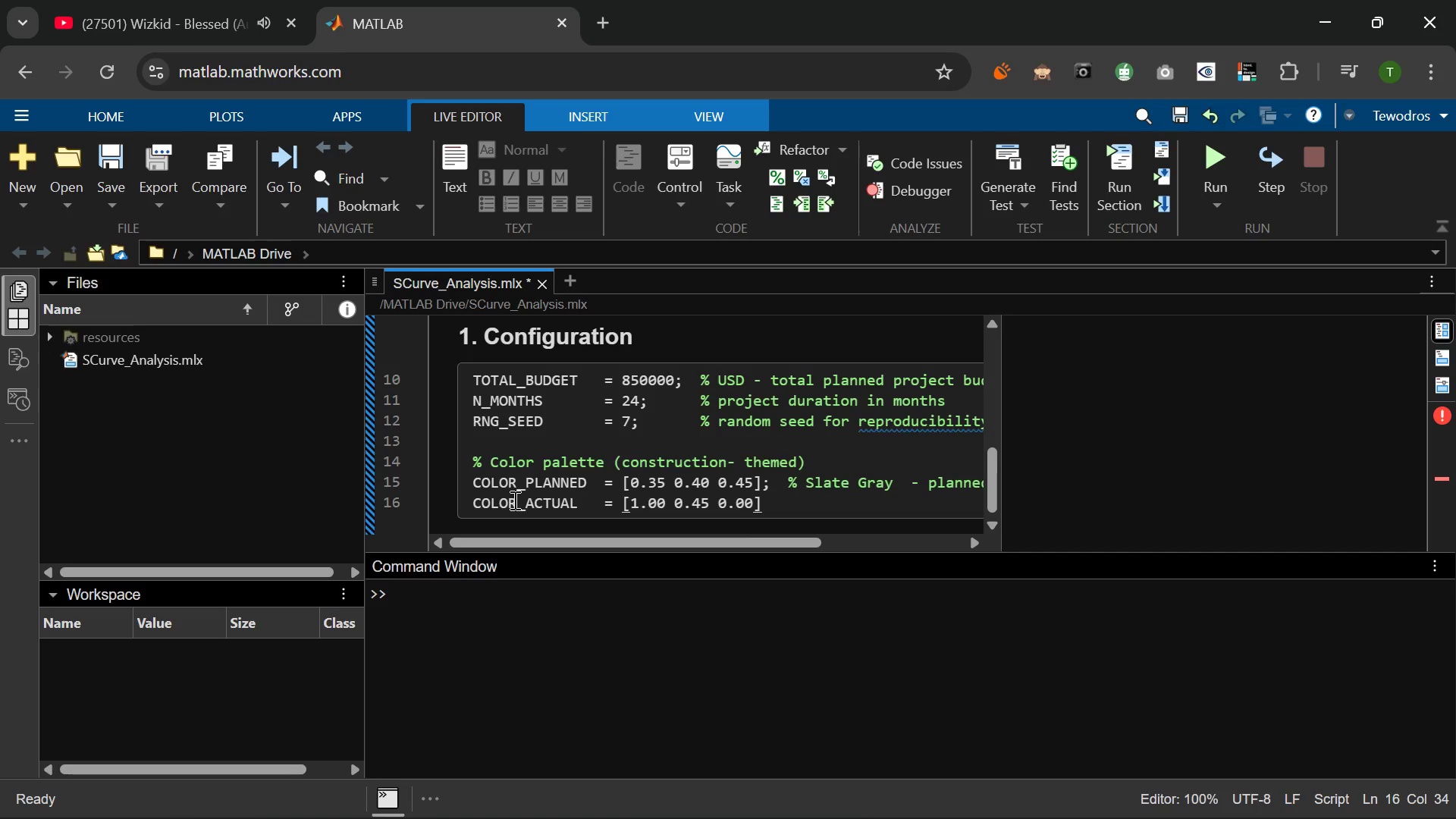 
type(L  ==)
key(Backspace)
key(Backspace)
key(Backspace)
key(Backspace)
key(Backspace)
type(;  [VolumeUp][VolumeUp][VolumeUp]% sA)
key(Backspace)
key(Backspace)
type(Safety Orange - acur)
key(Backspace)
key(Backspace)
type(tual cost line)
 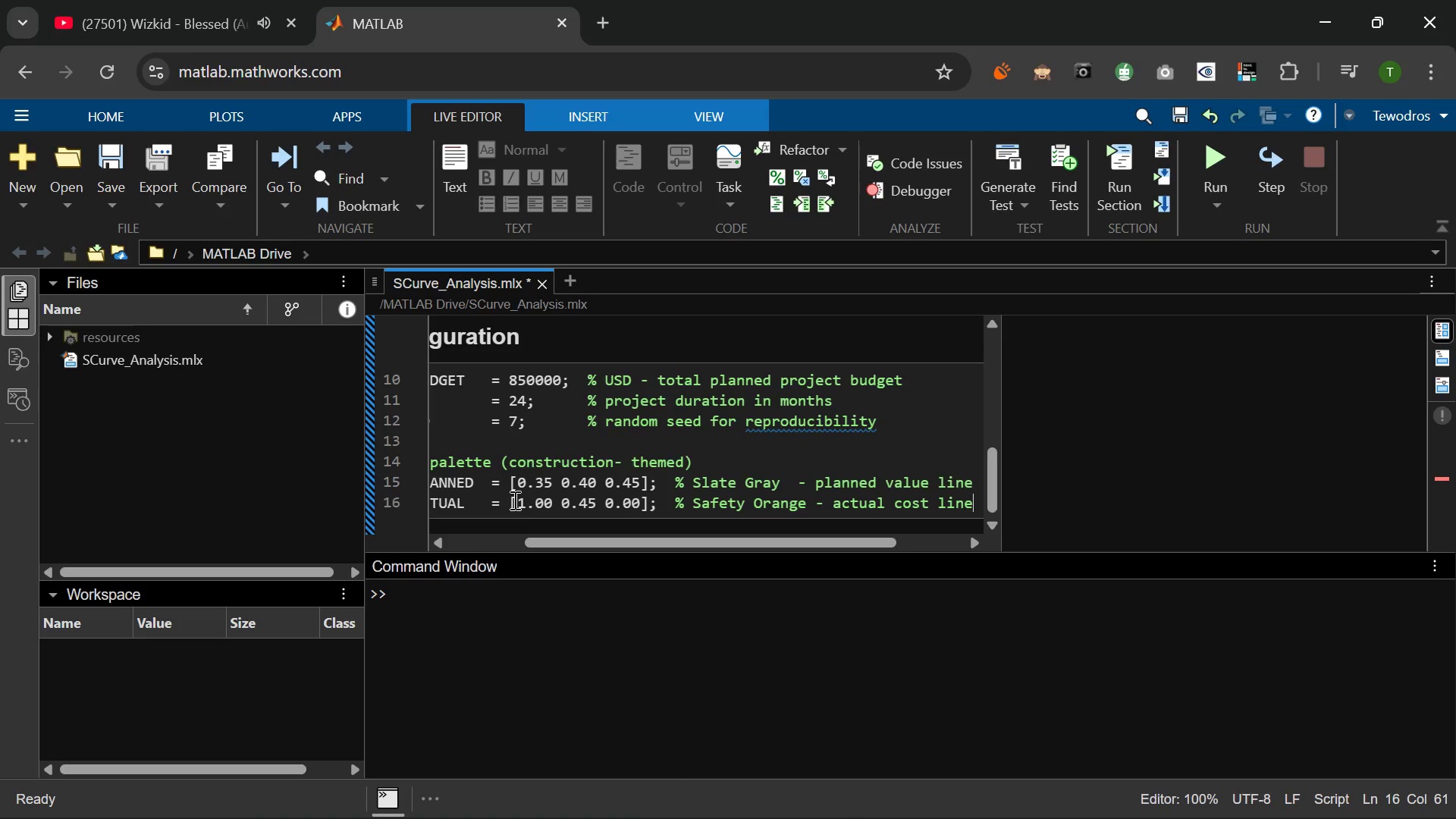 
key(Enter)
 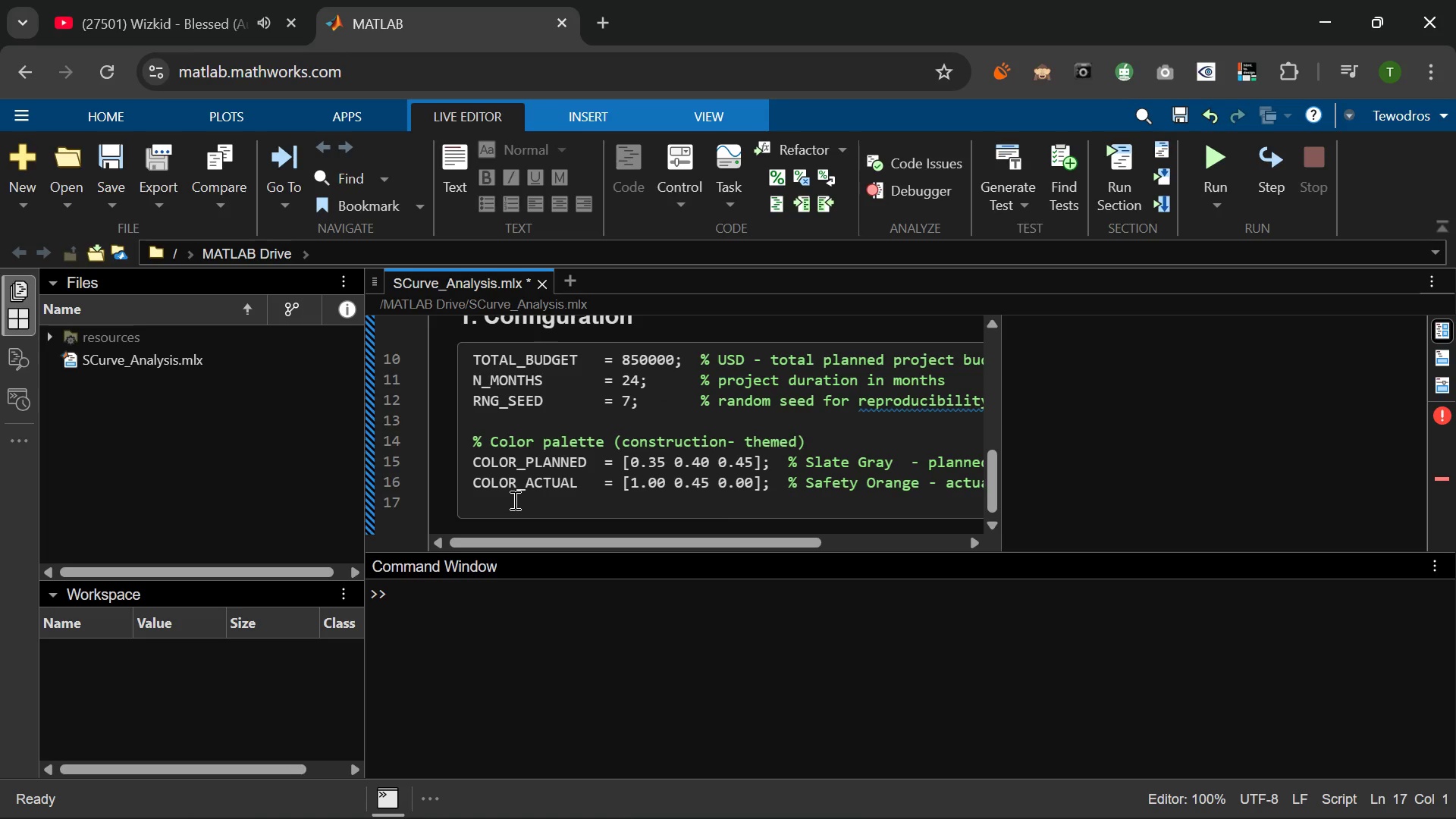 
type(COLOR_ )
key(Backspace)
type(UNDER    = [)
 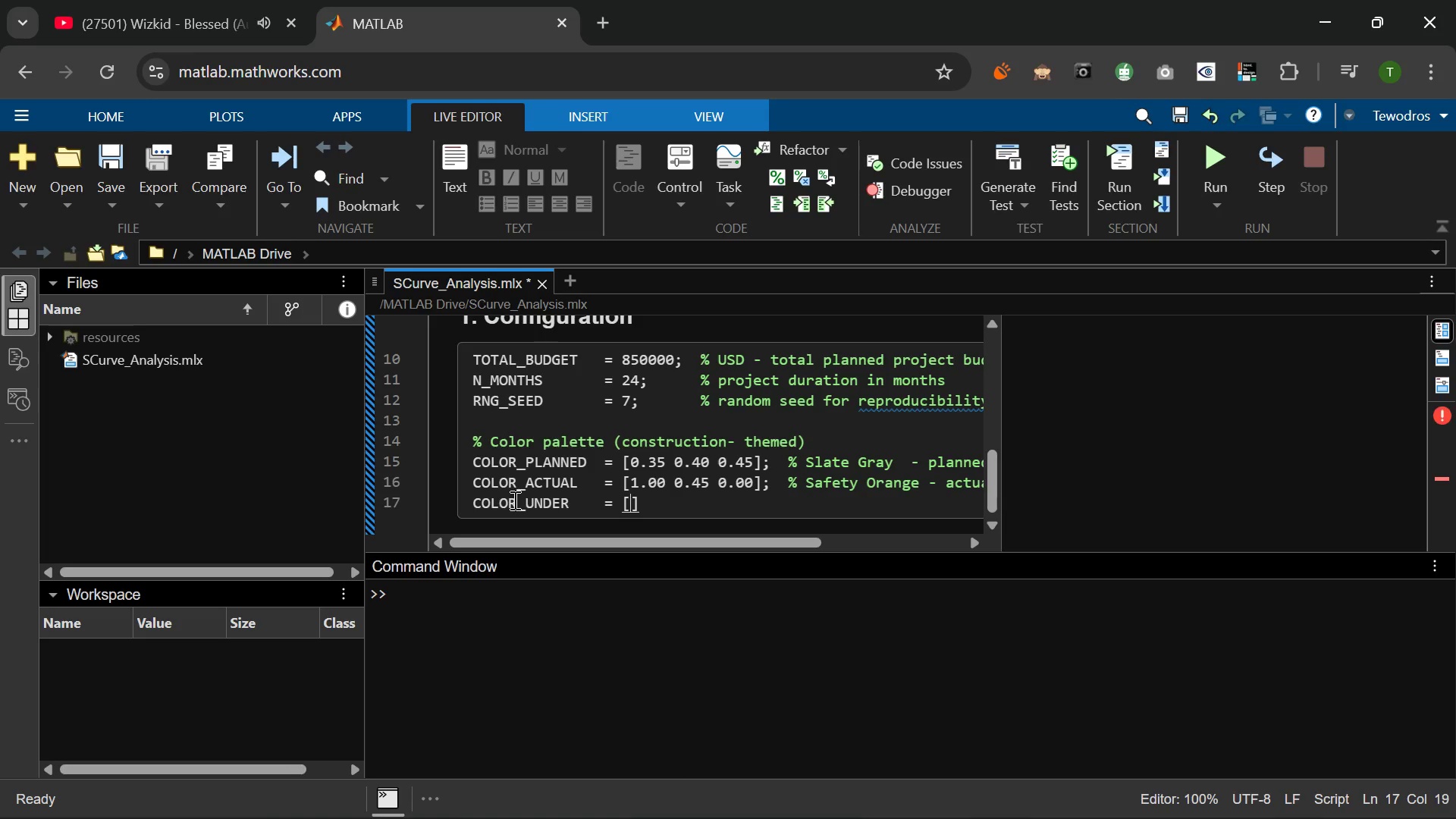 
key(Numpad0)
 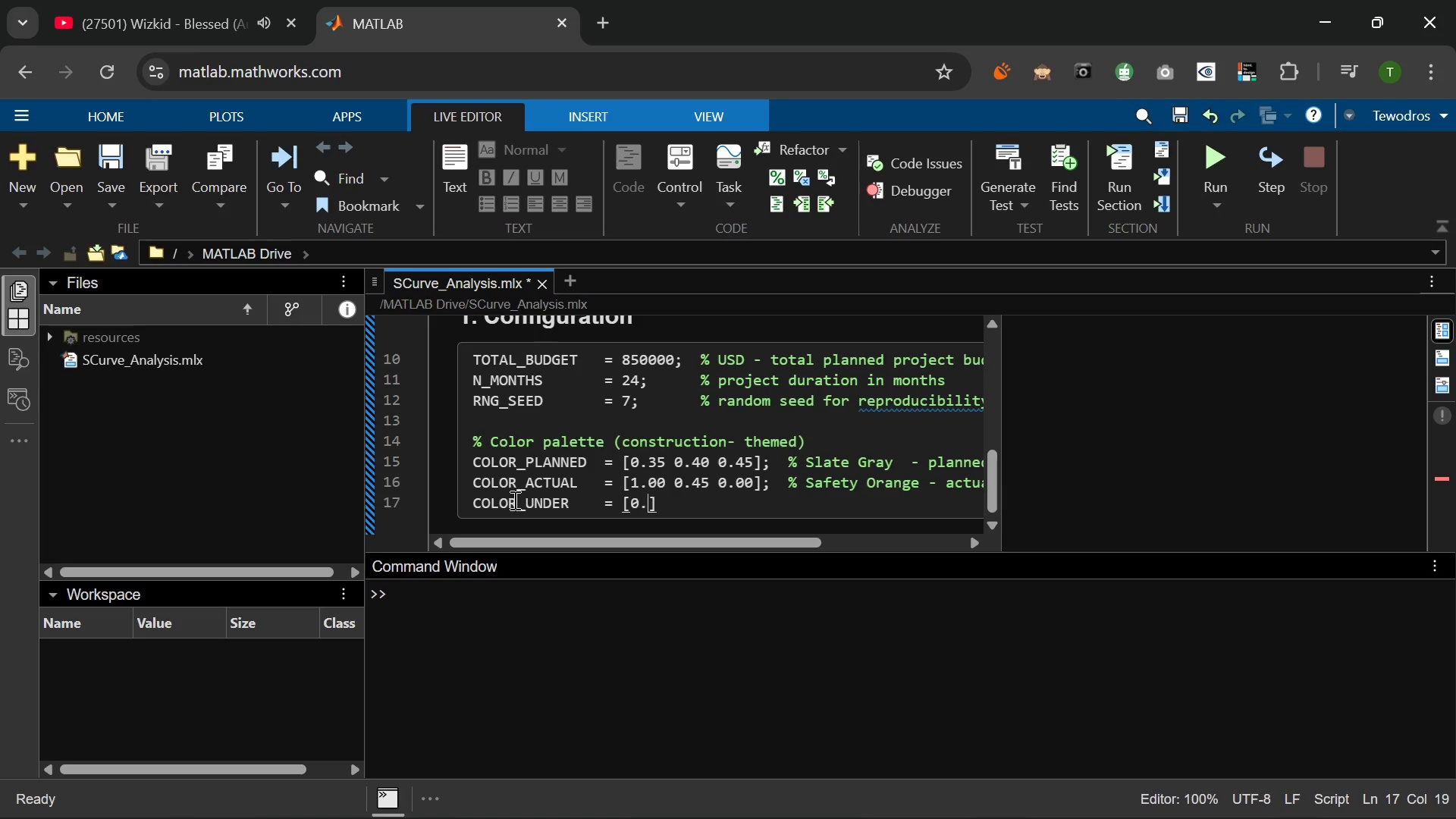 
key(NumpadDecimal)
 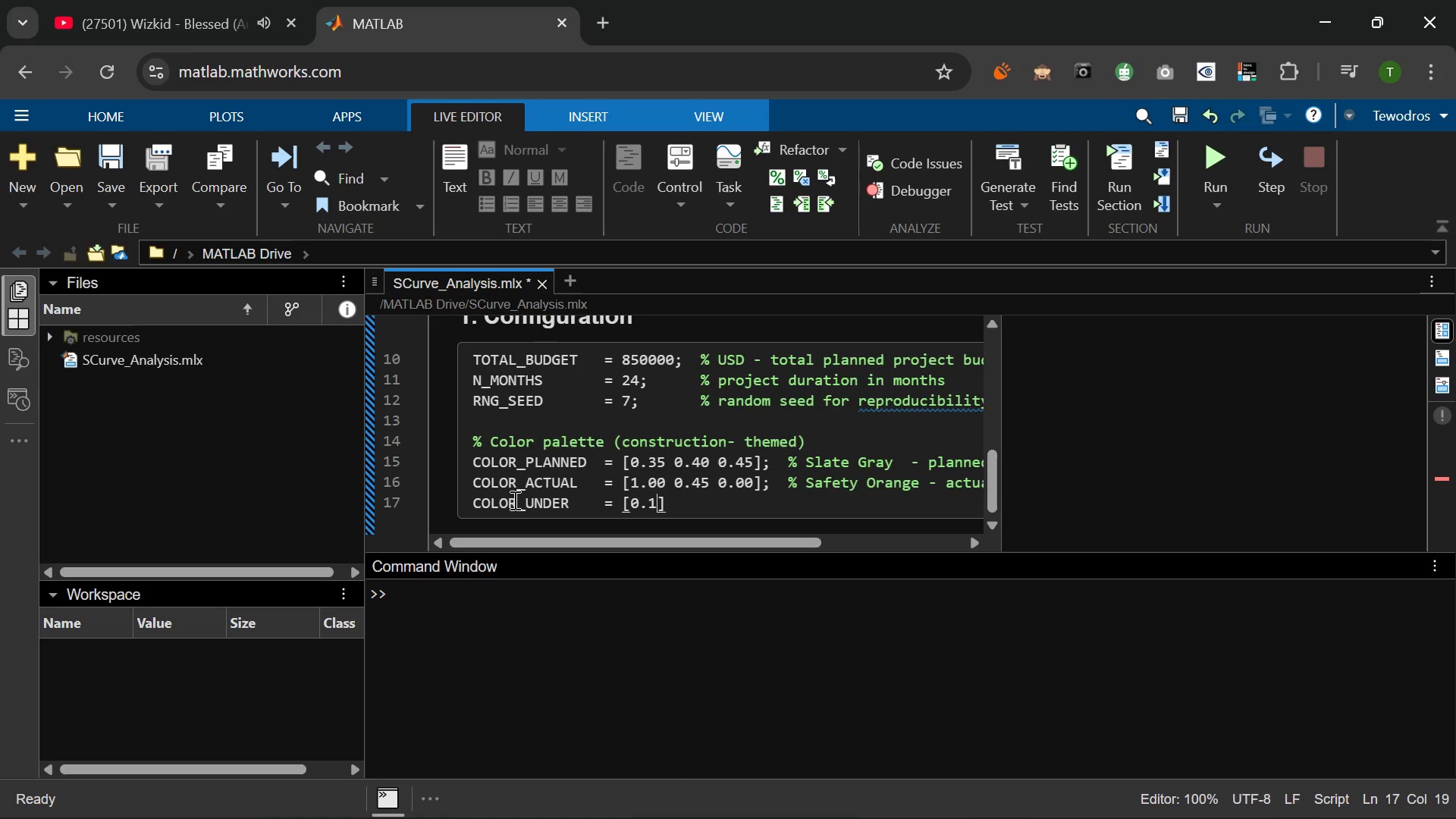 
key(Numpad1)
 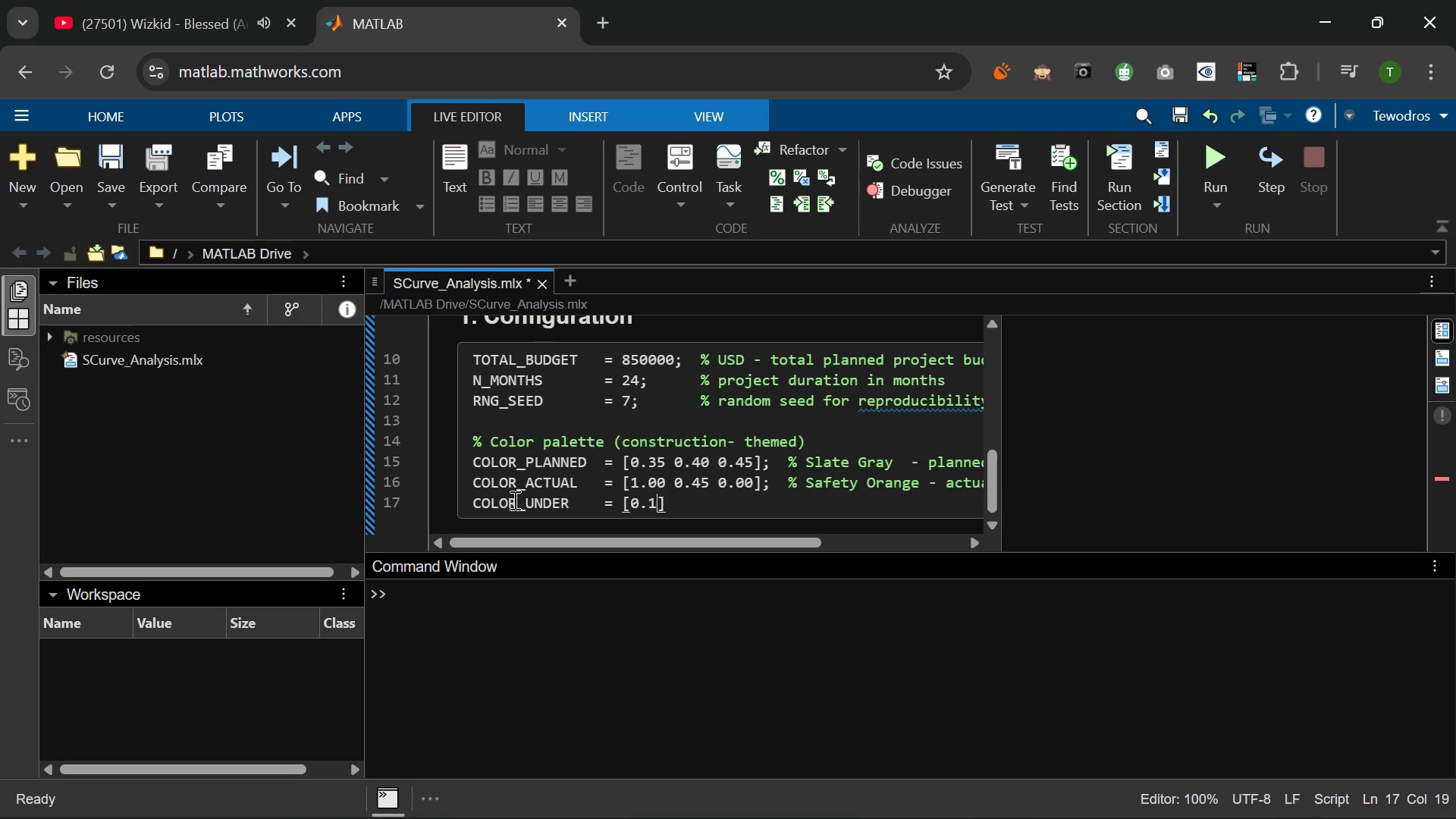 
key(Numpad8)
 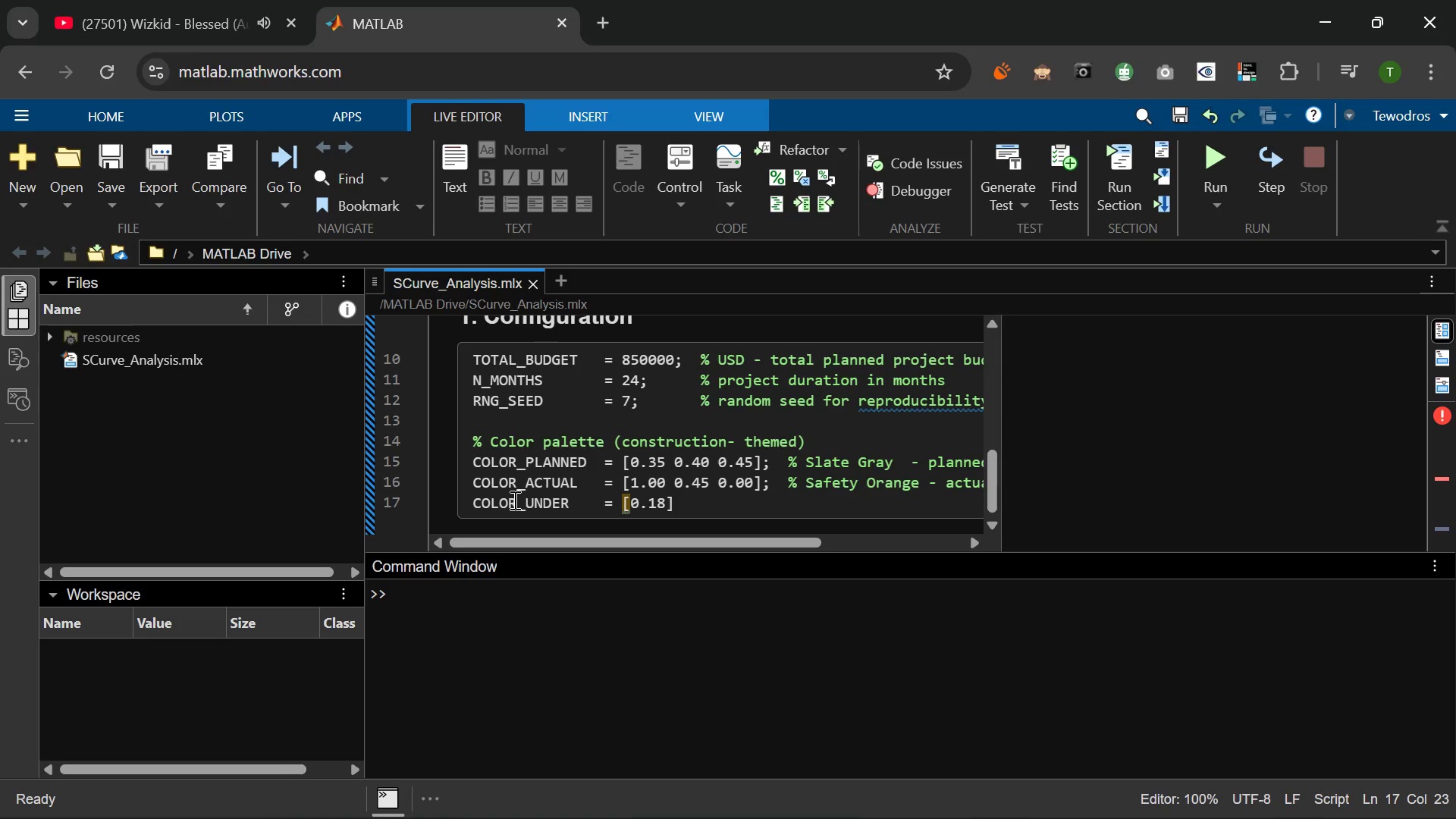 
key(Space)
 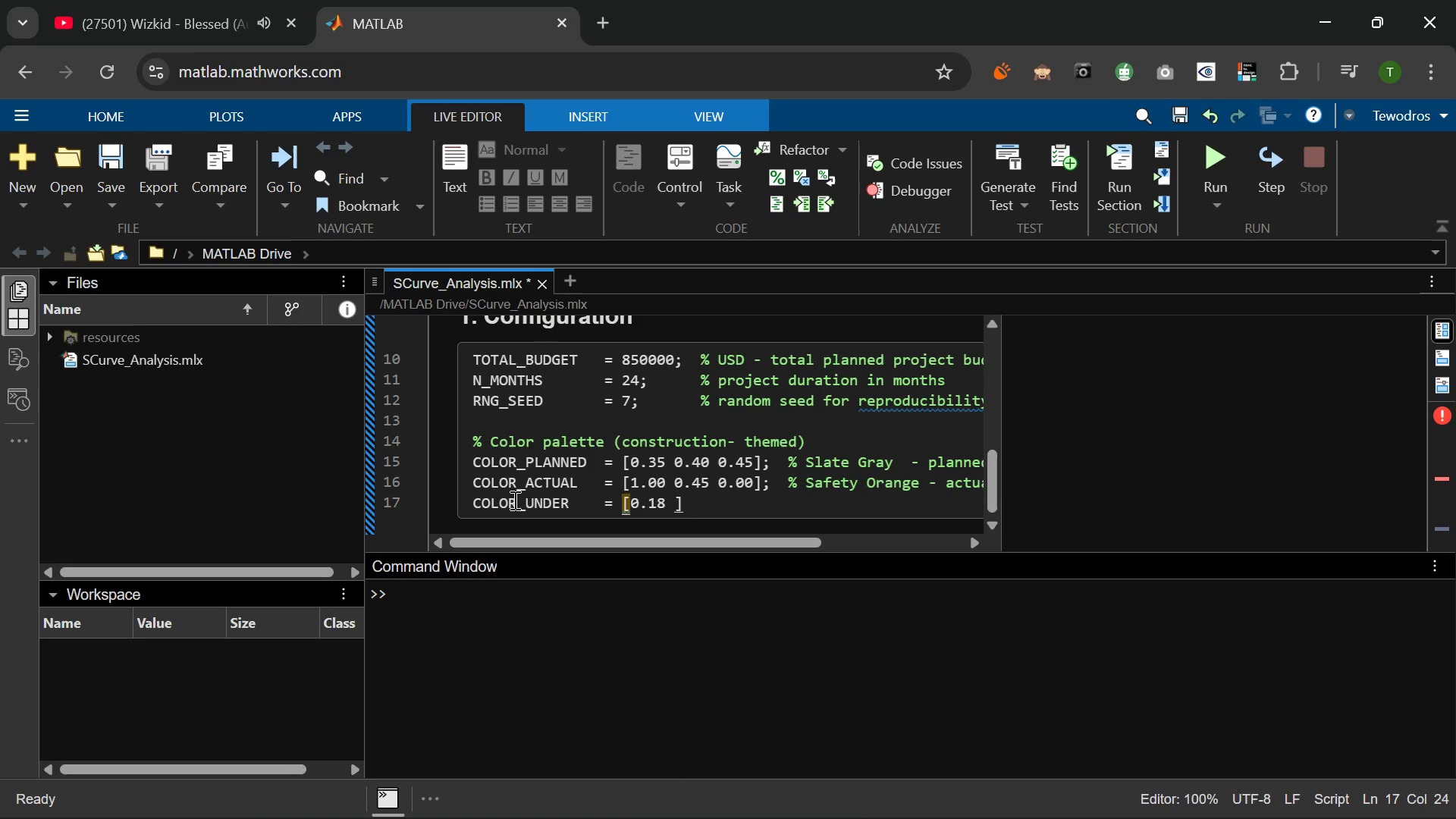 
key(Numpad0)
 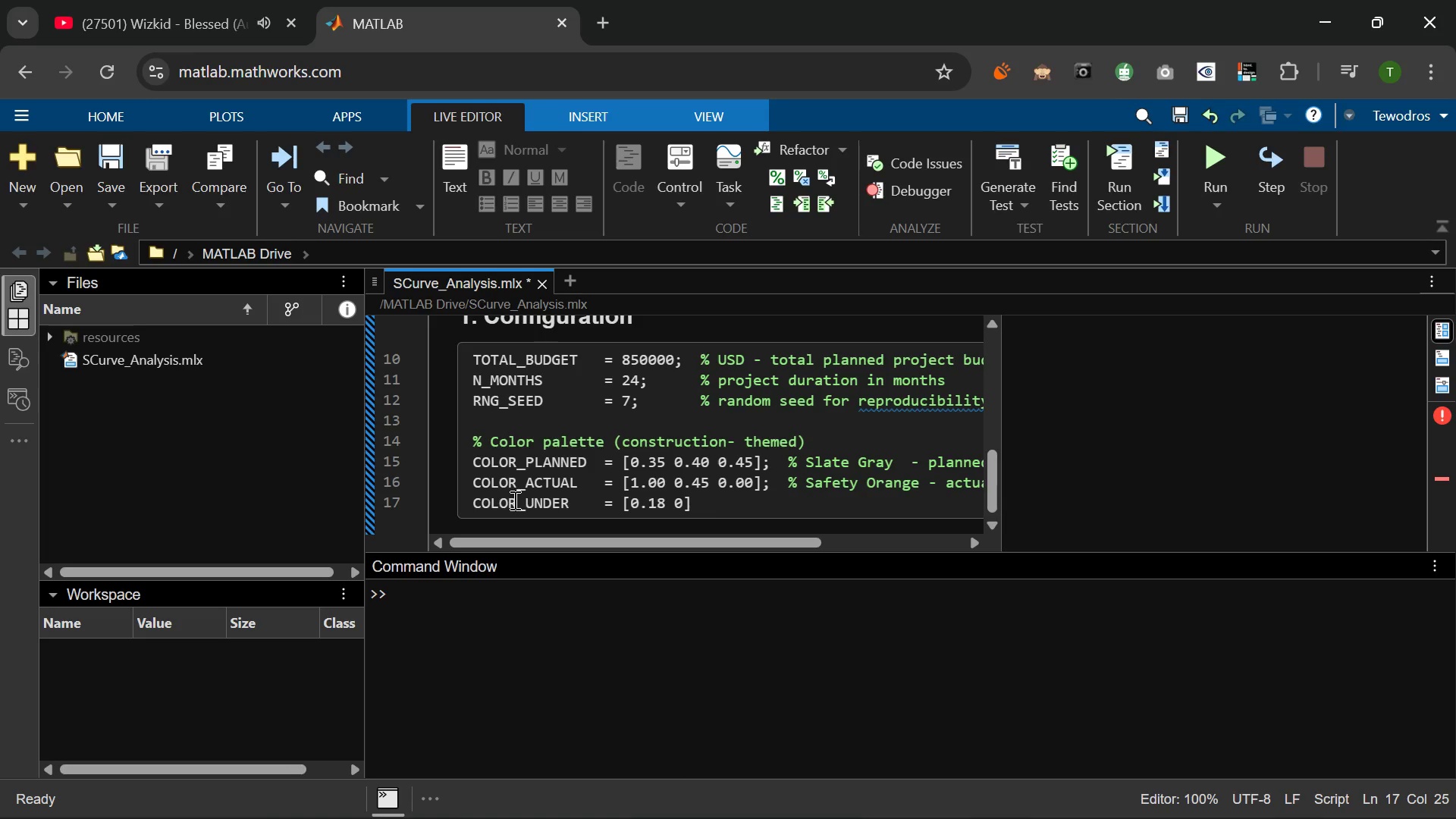 
key(Numpad6)
 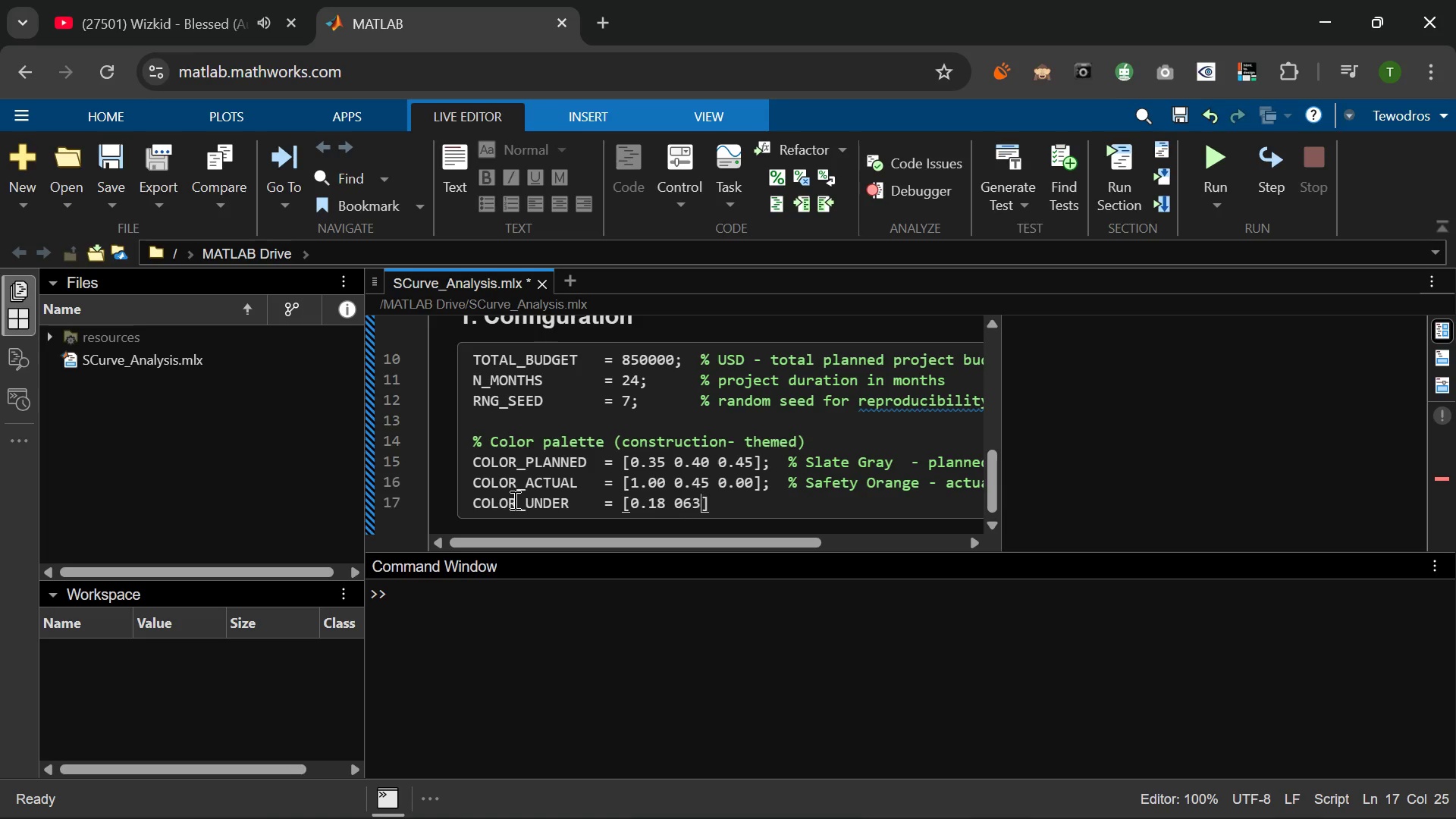 
key(Numpad3)
 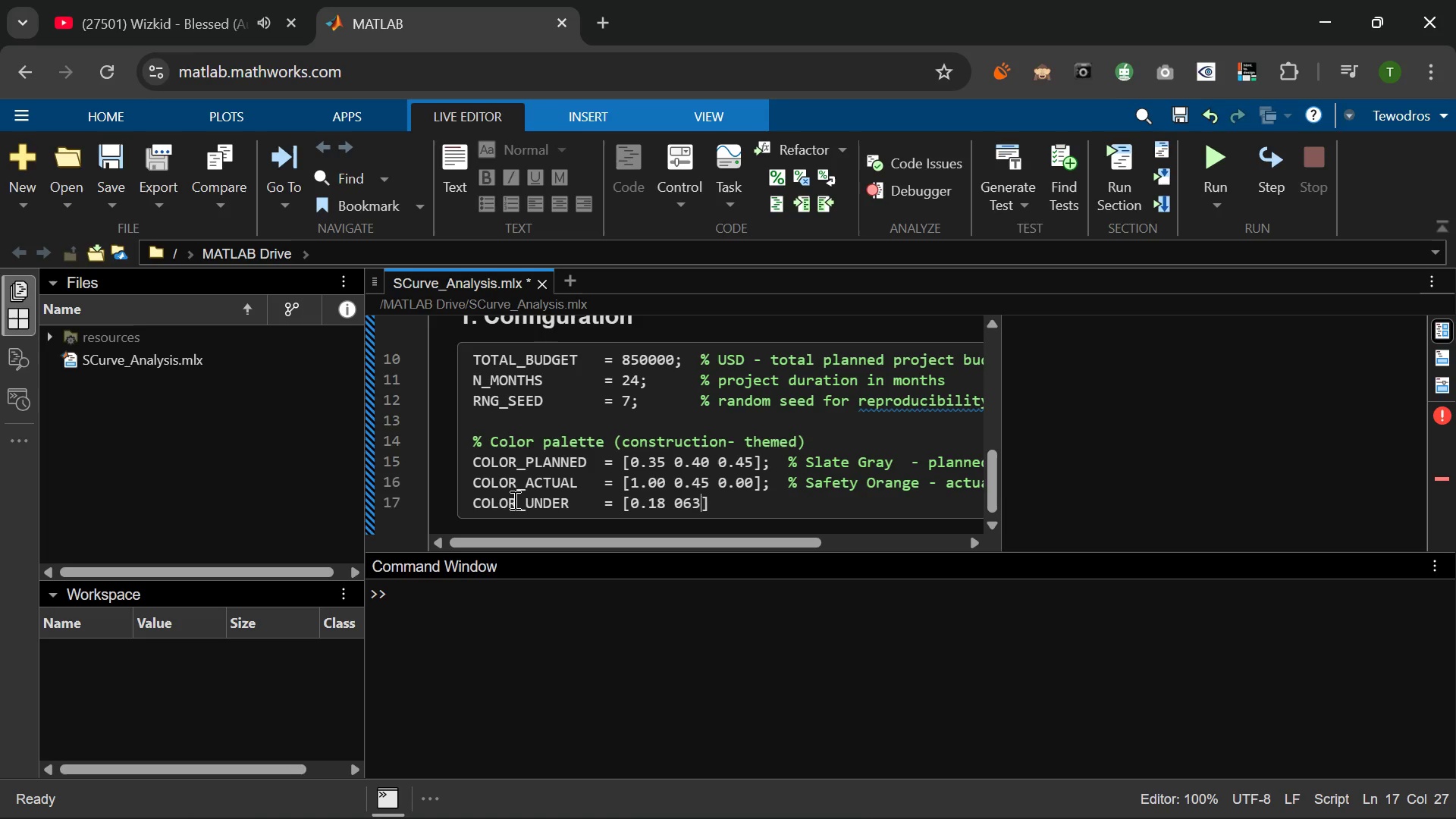 
key(Backspace)
 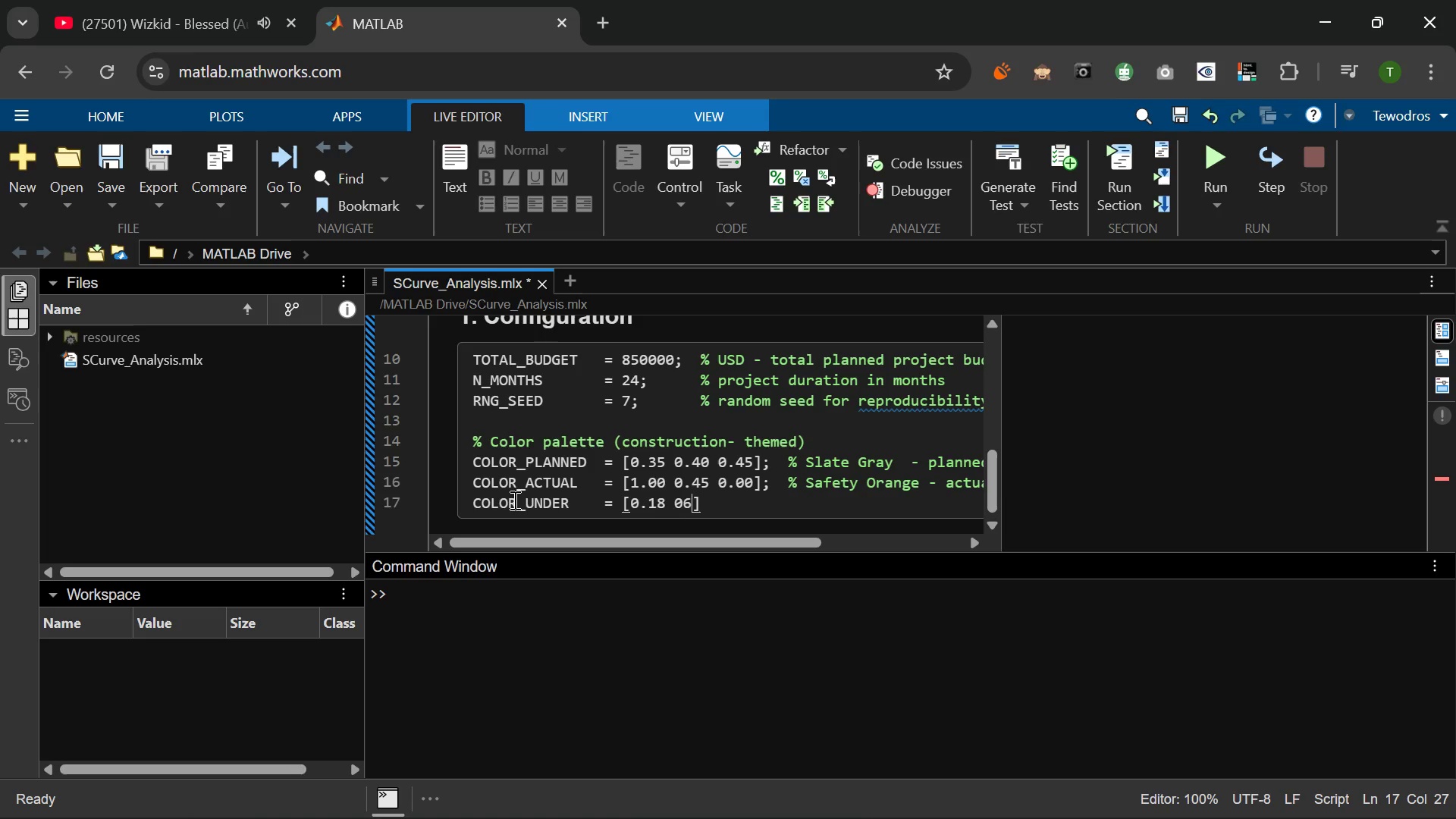 
key(Backspace)
 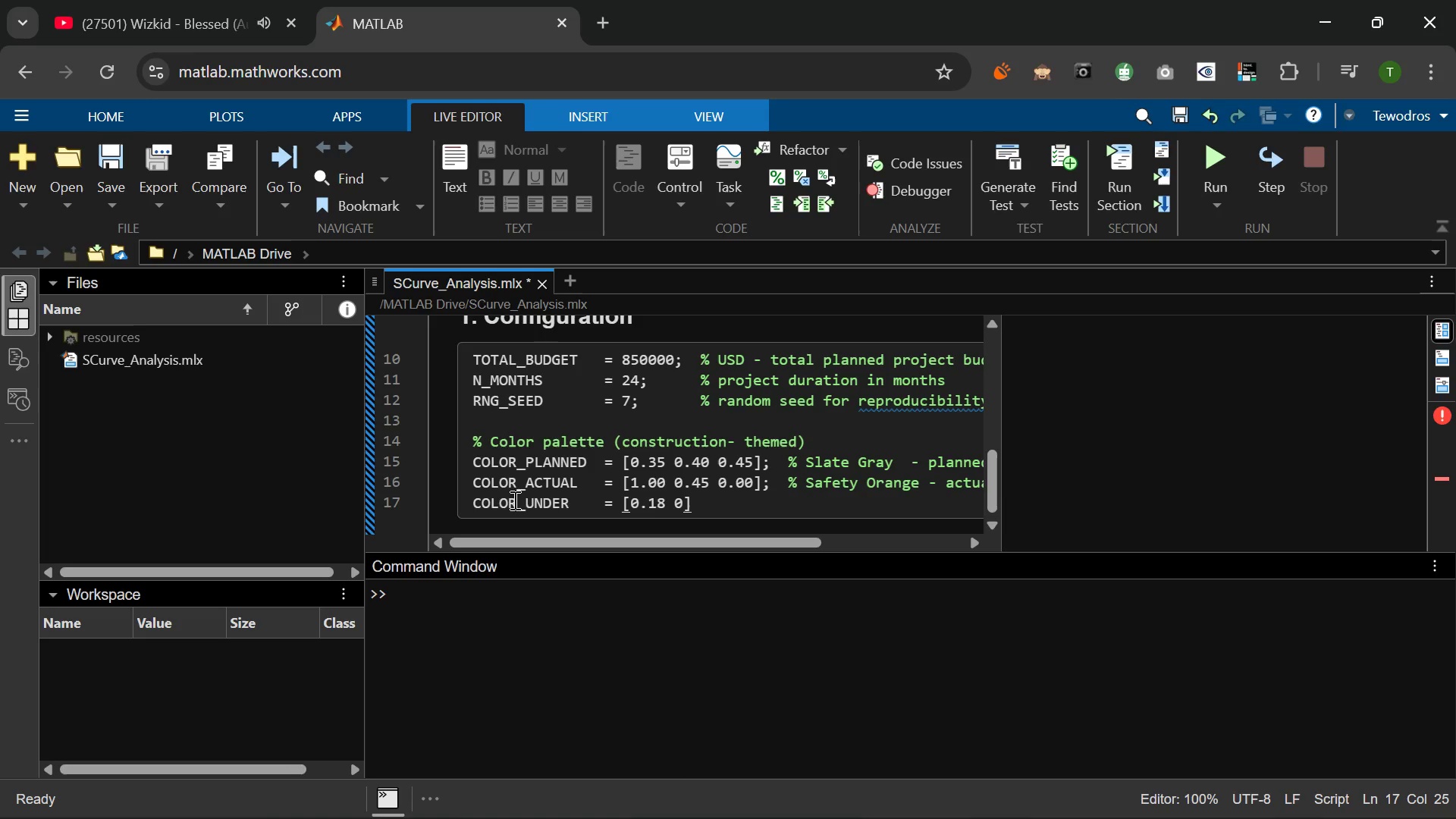 
key(NumpadDecimal)
 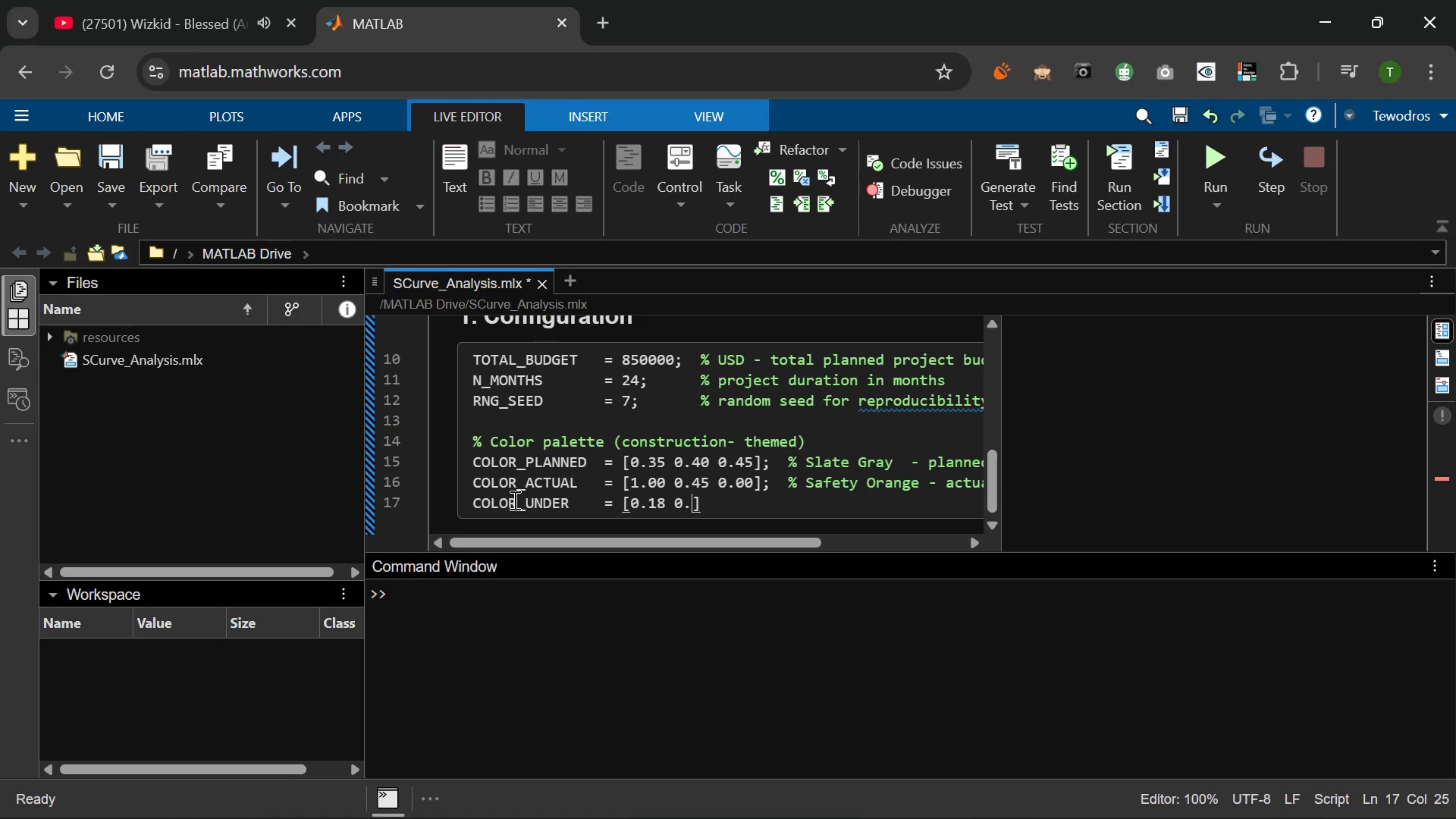 
key(Numpad6)
 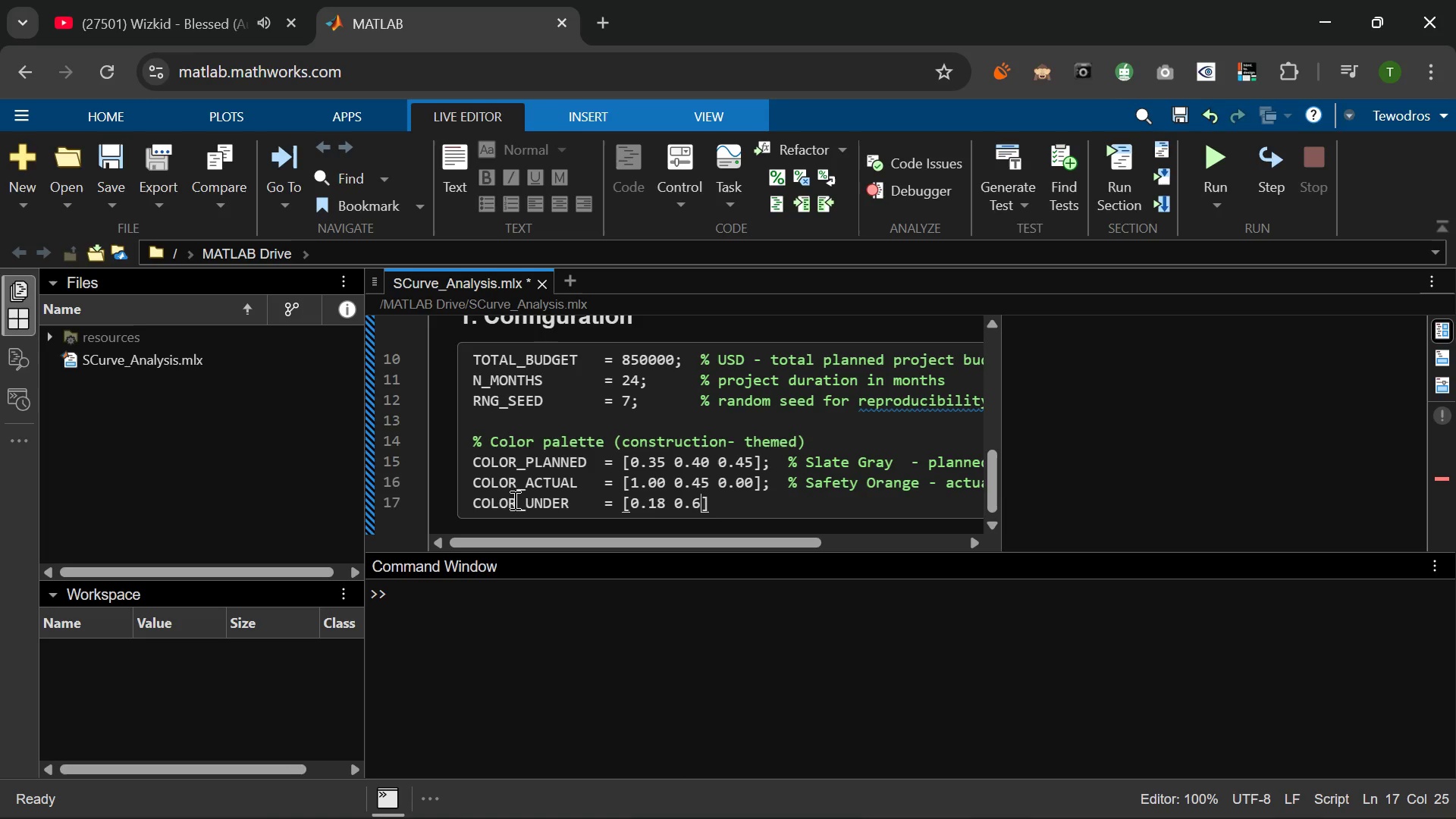 
key(Numpad3)
 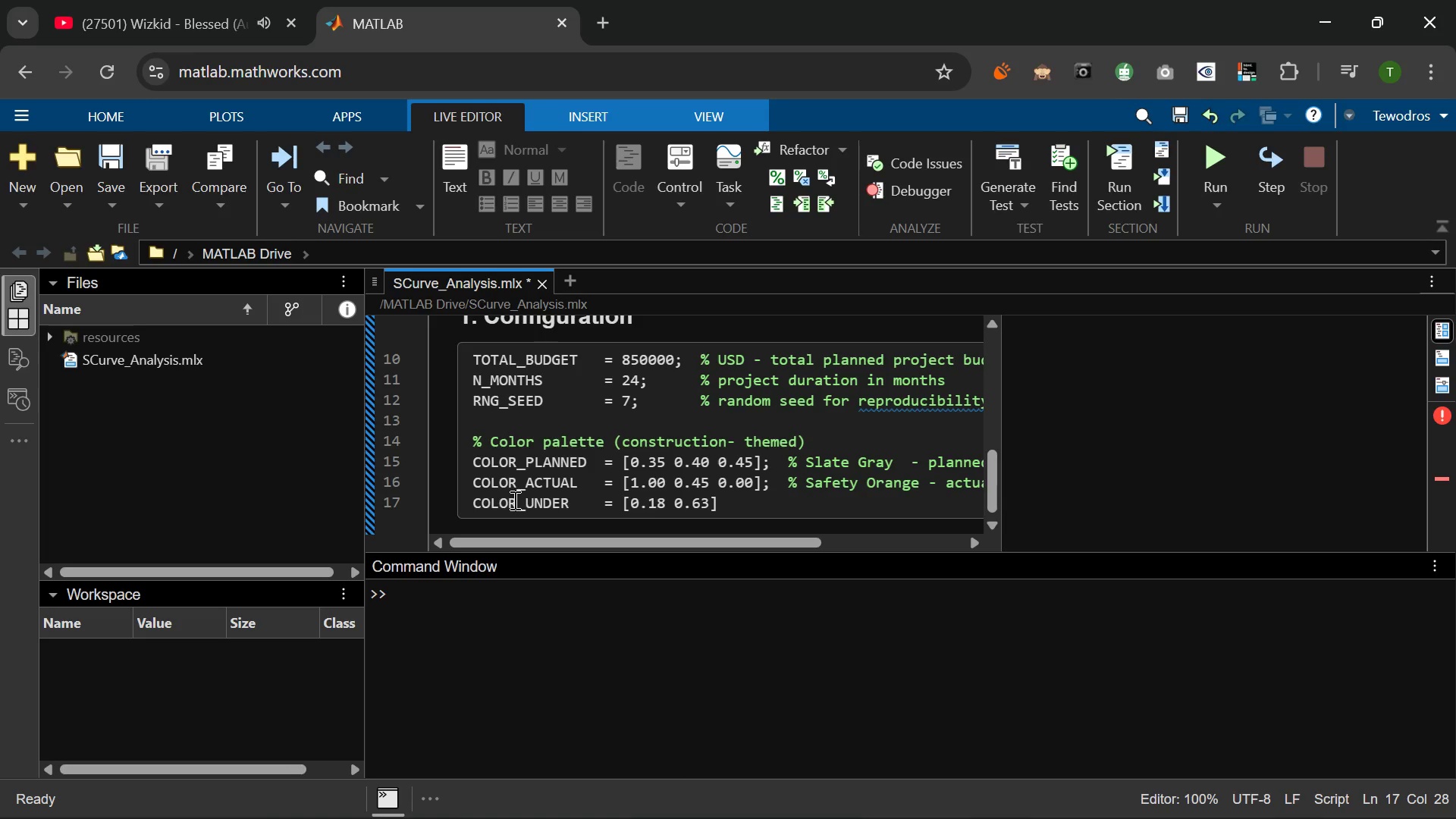 
key(Space)
 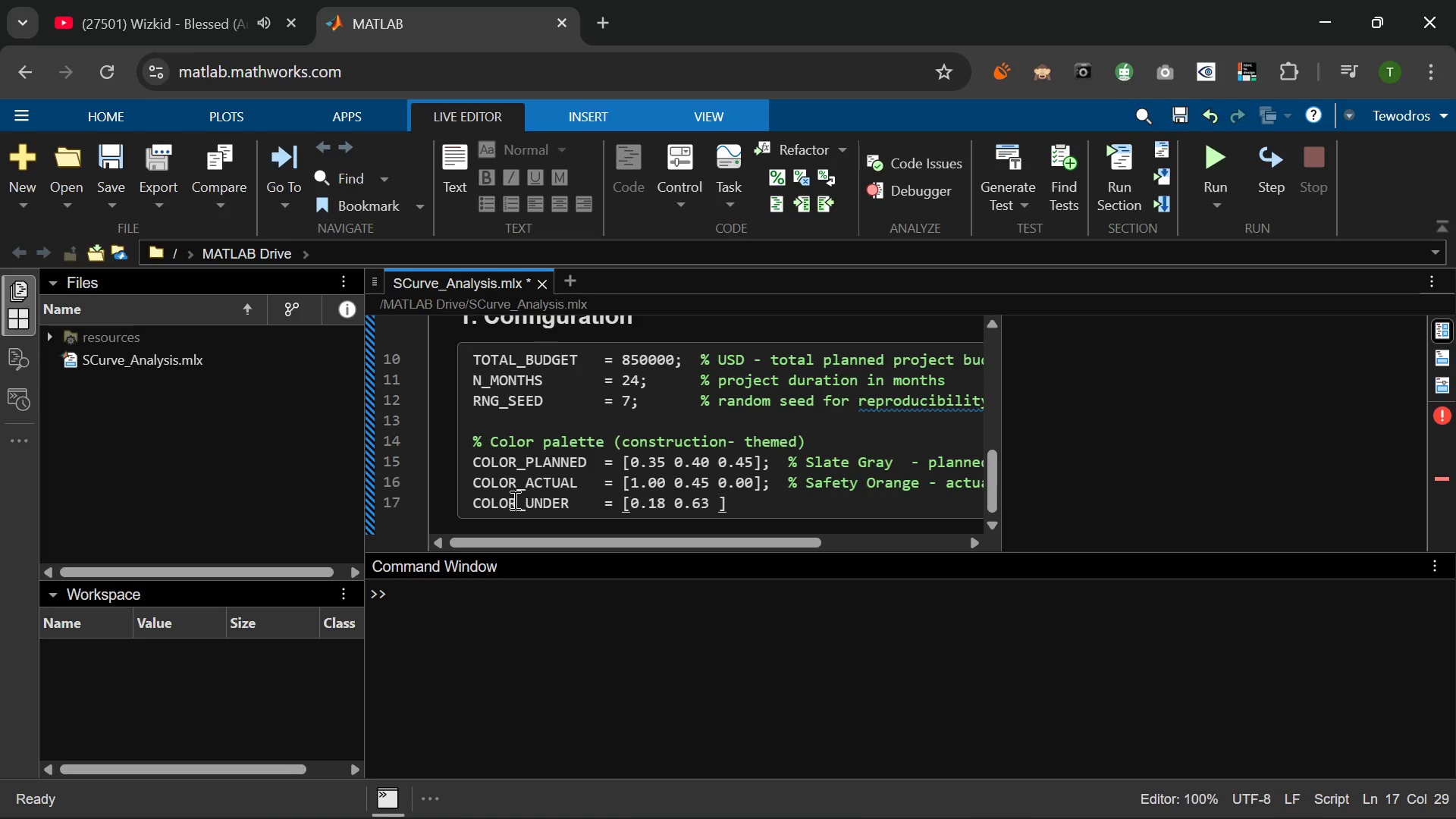 
key(Numpad0)
 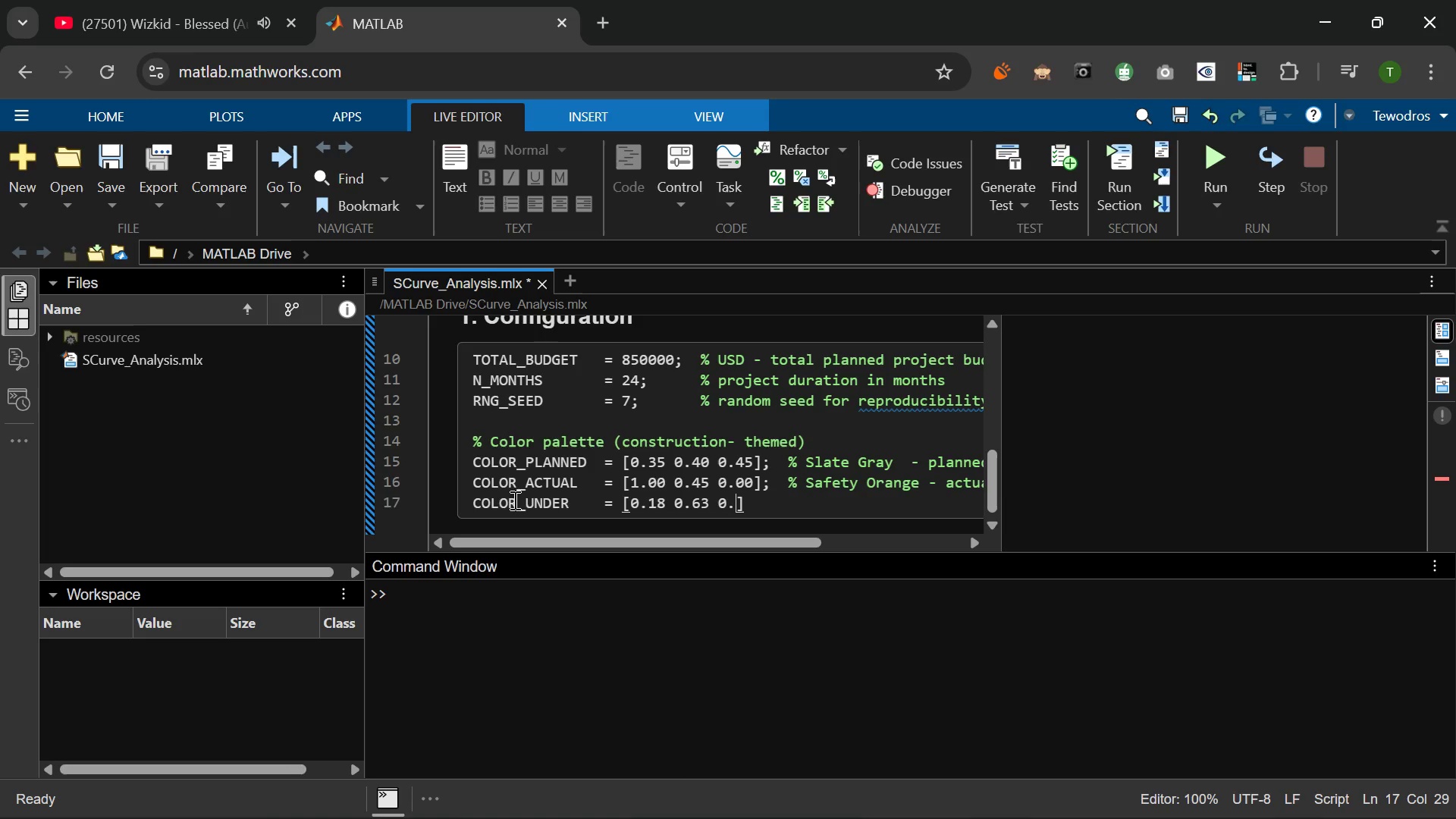 
key(NumpadDecimal)
 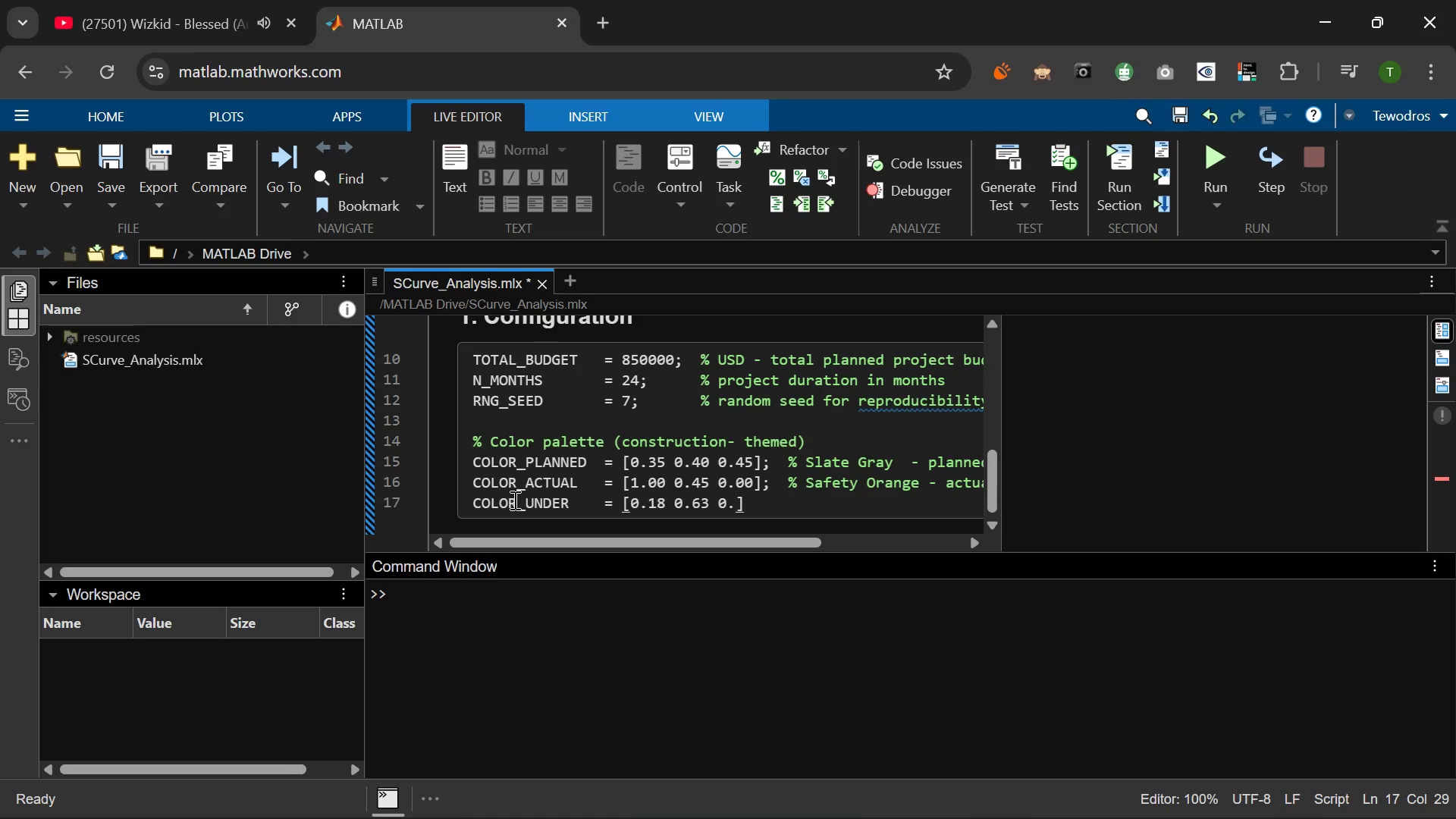 
key(Numpad3)
 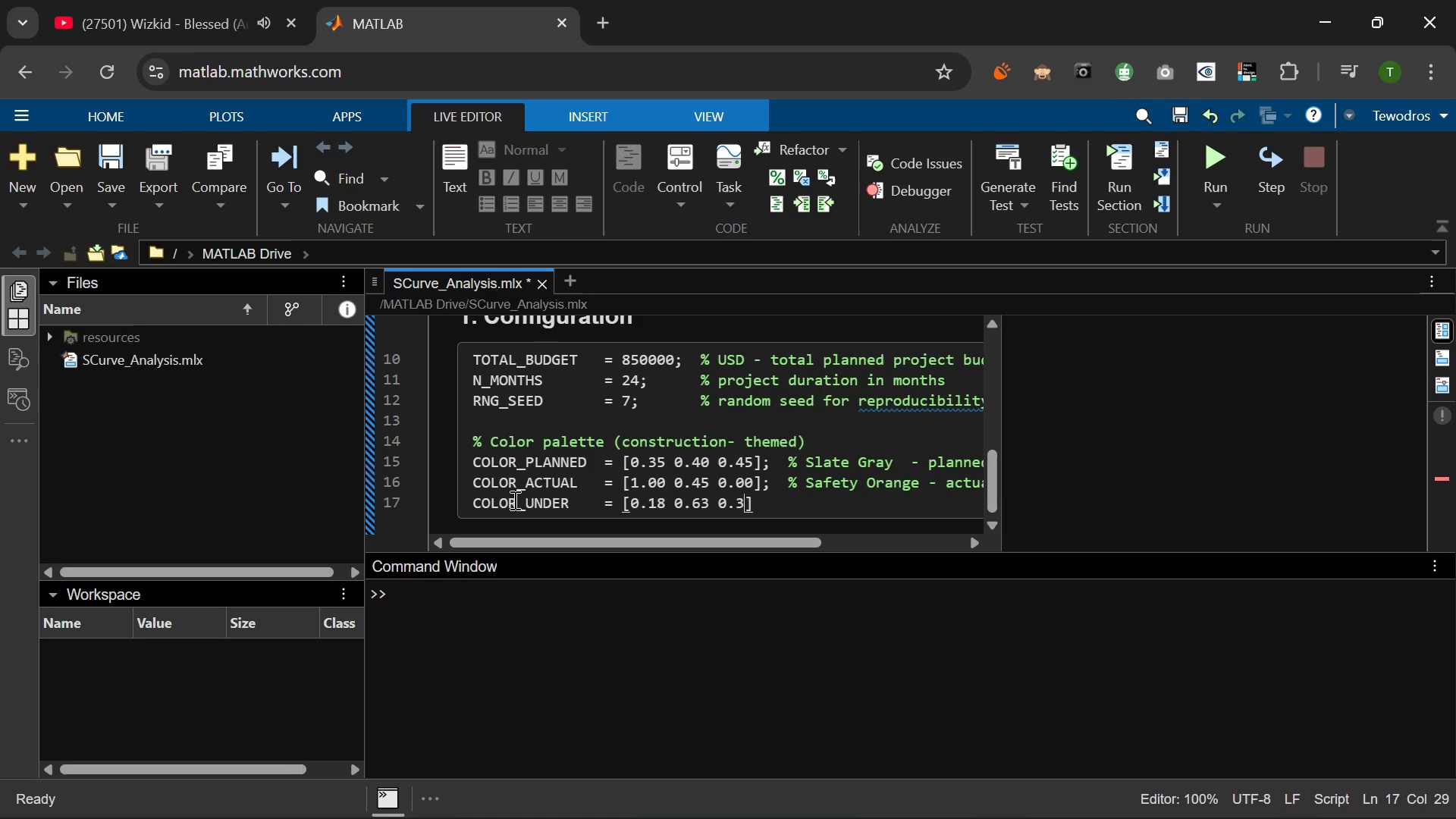 
key(Numpad5)
 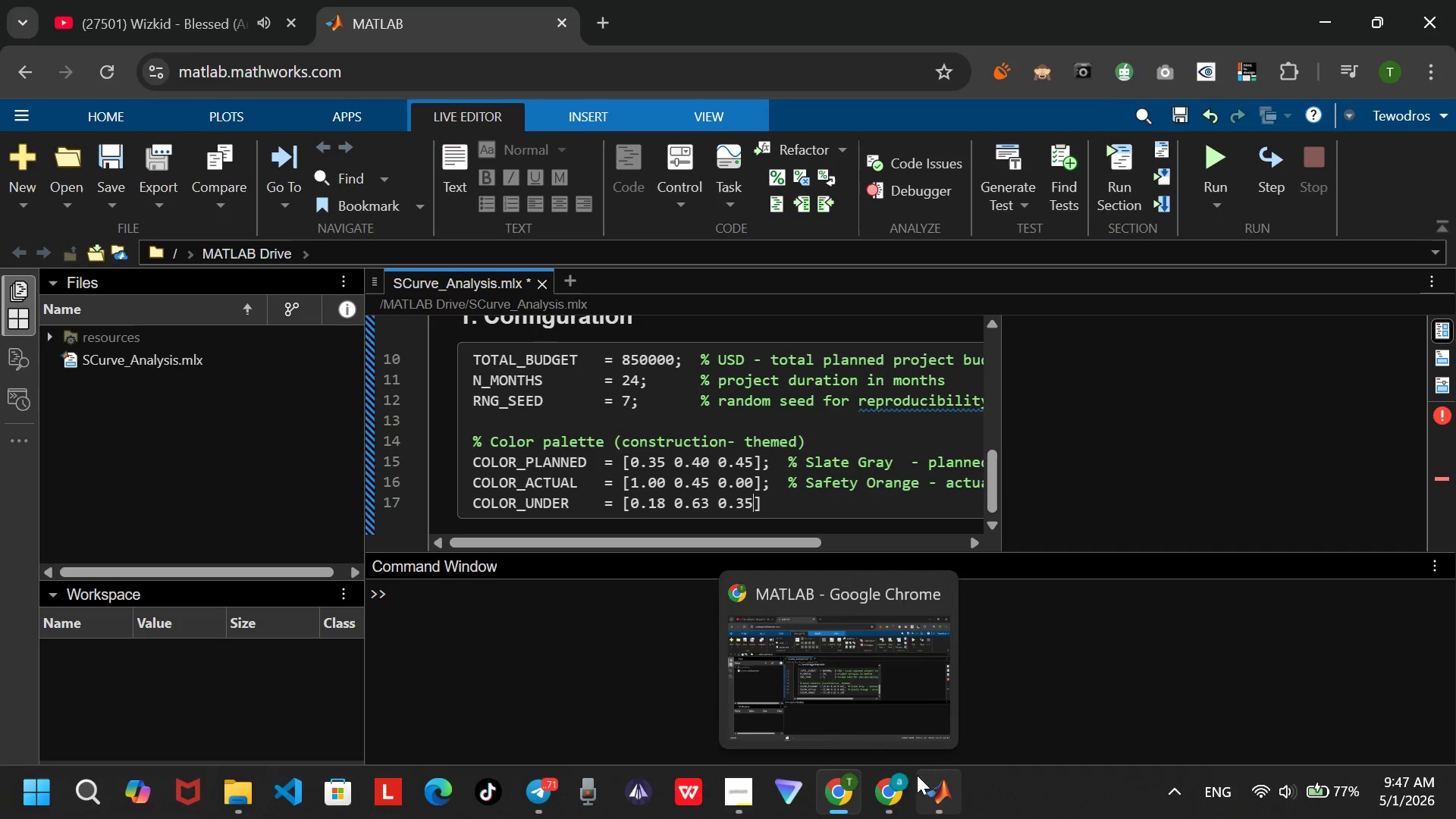 
wait(5.45)
 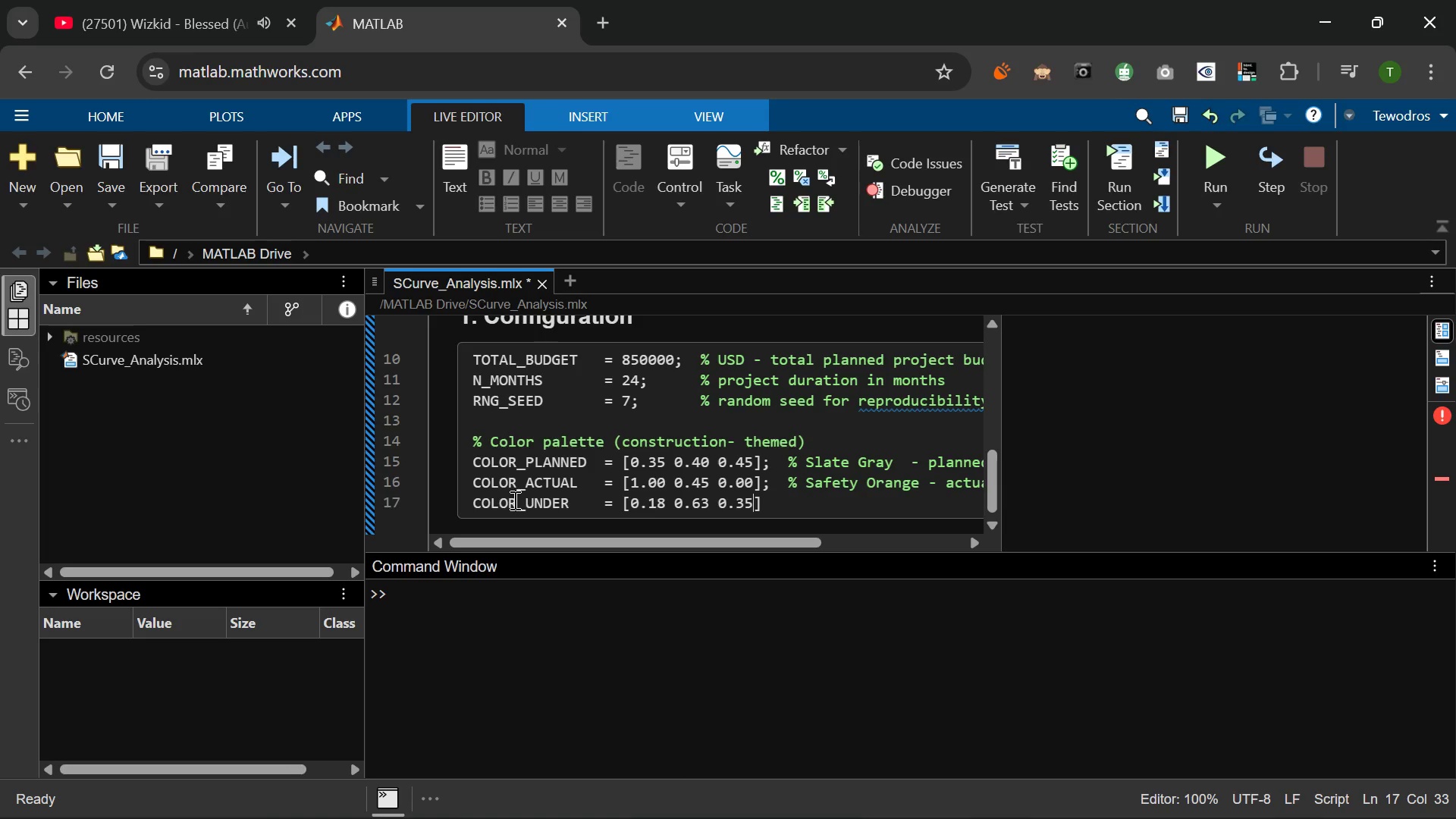 
mouse_move([869, 766])
 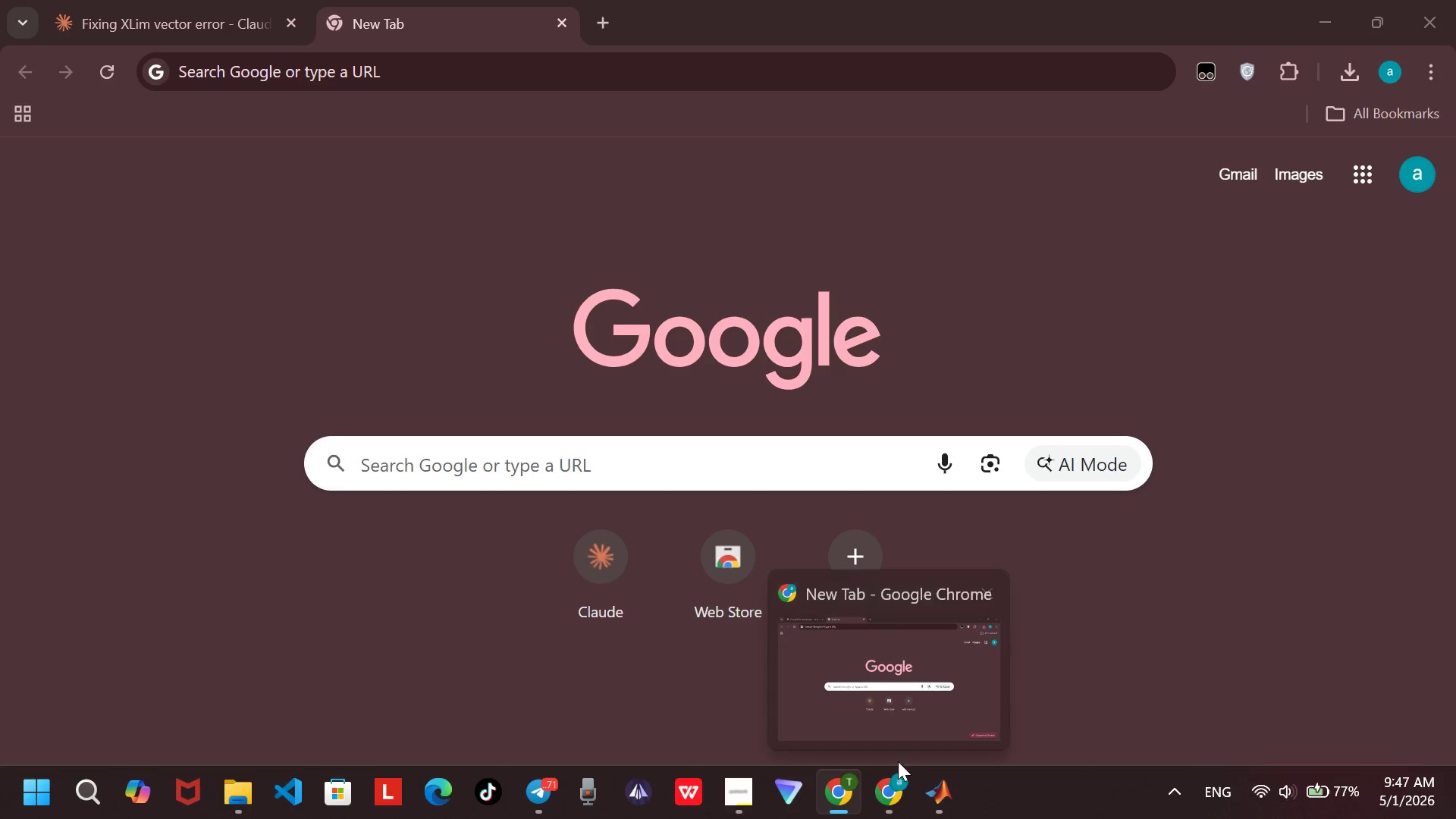 
mouse_move([848, 783])
 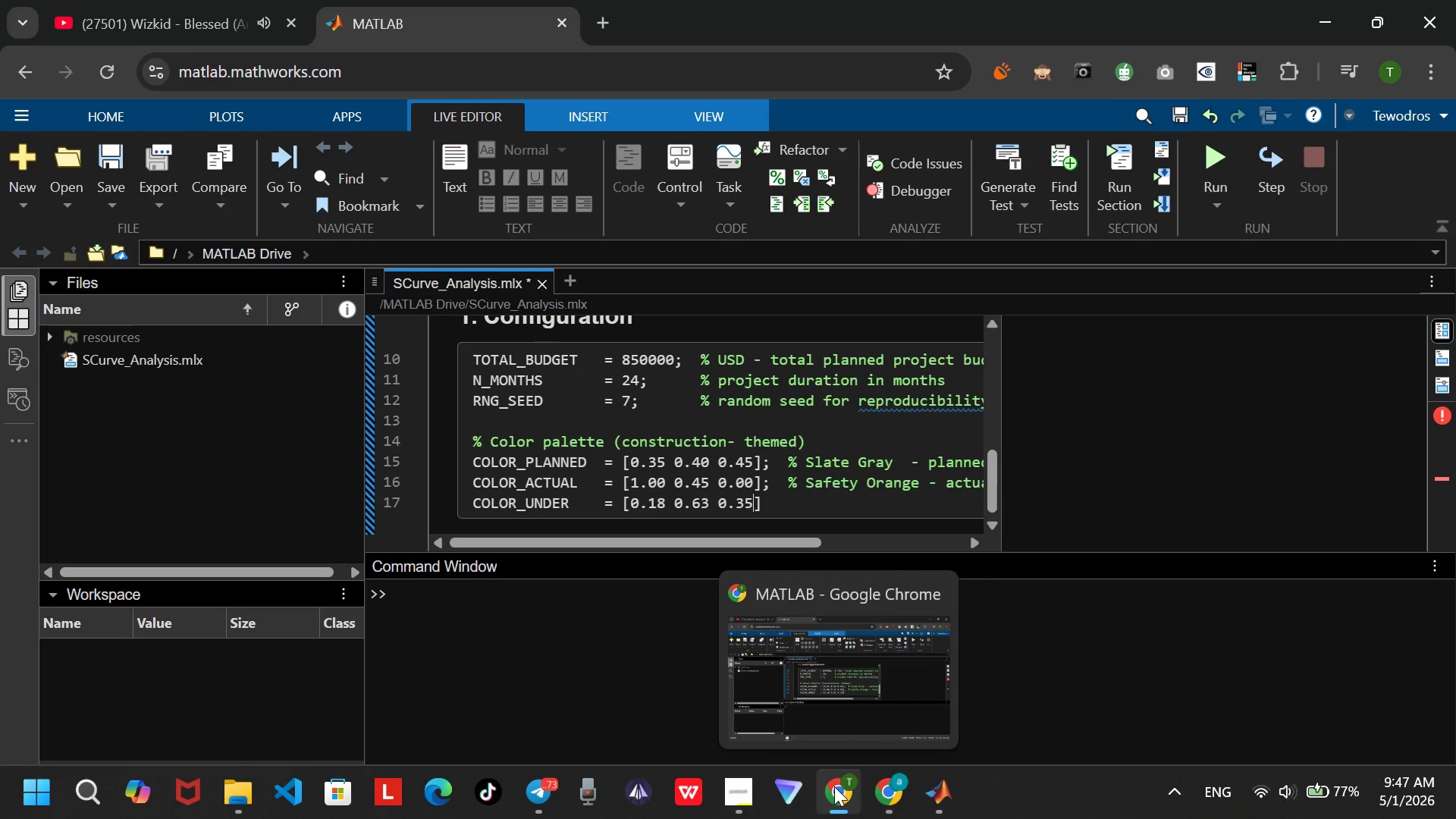 
wait(9.44)
 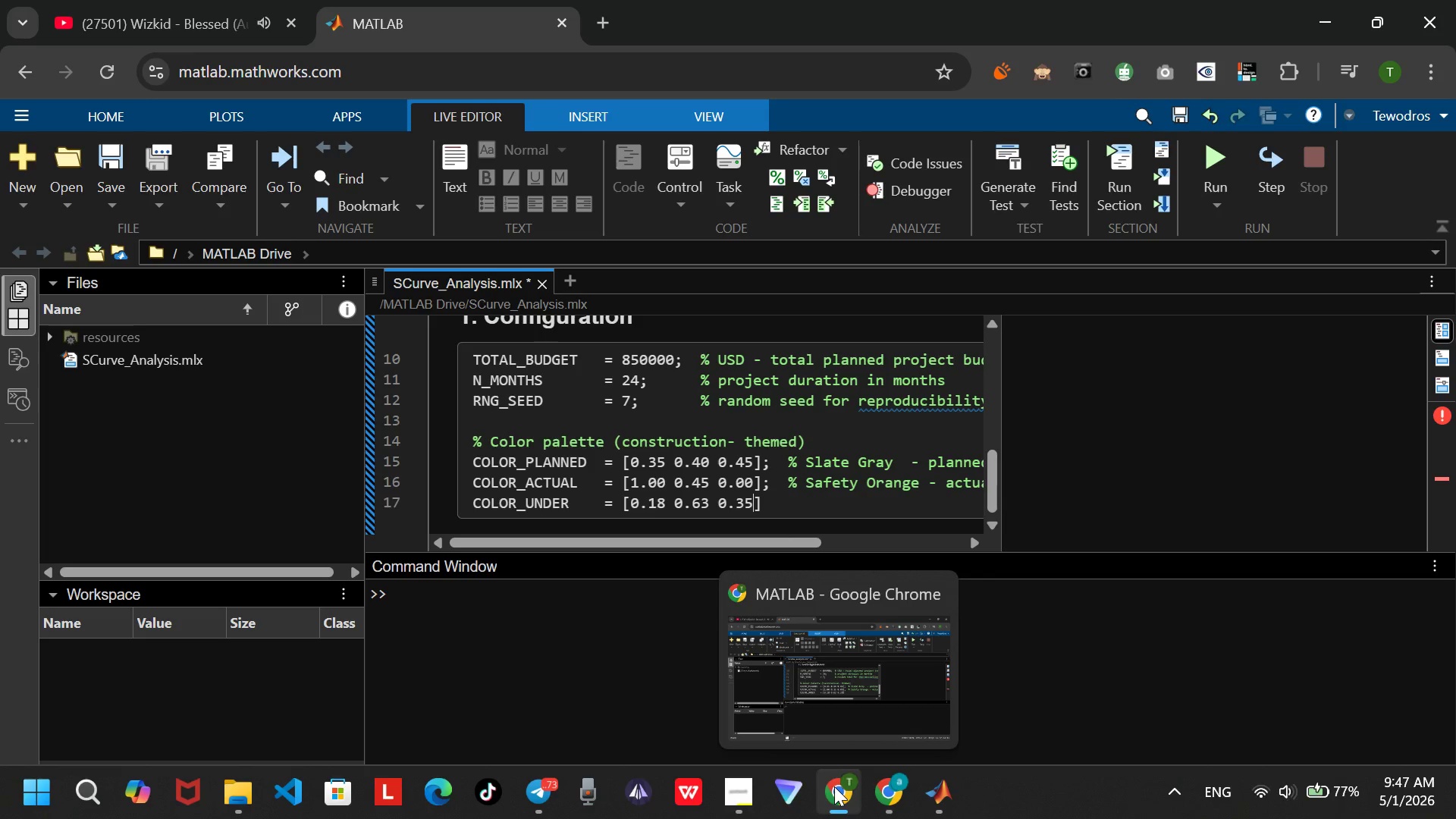 
key(ArrowRight)
 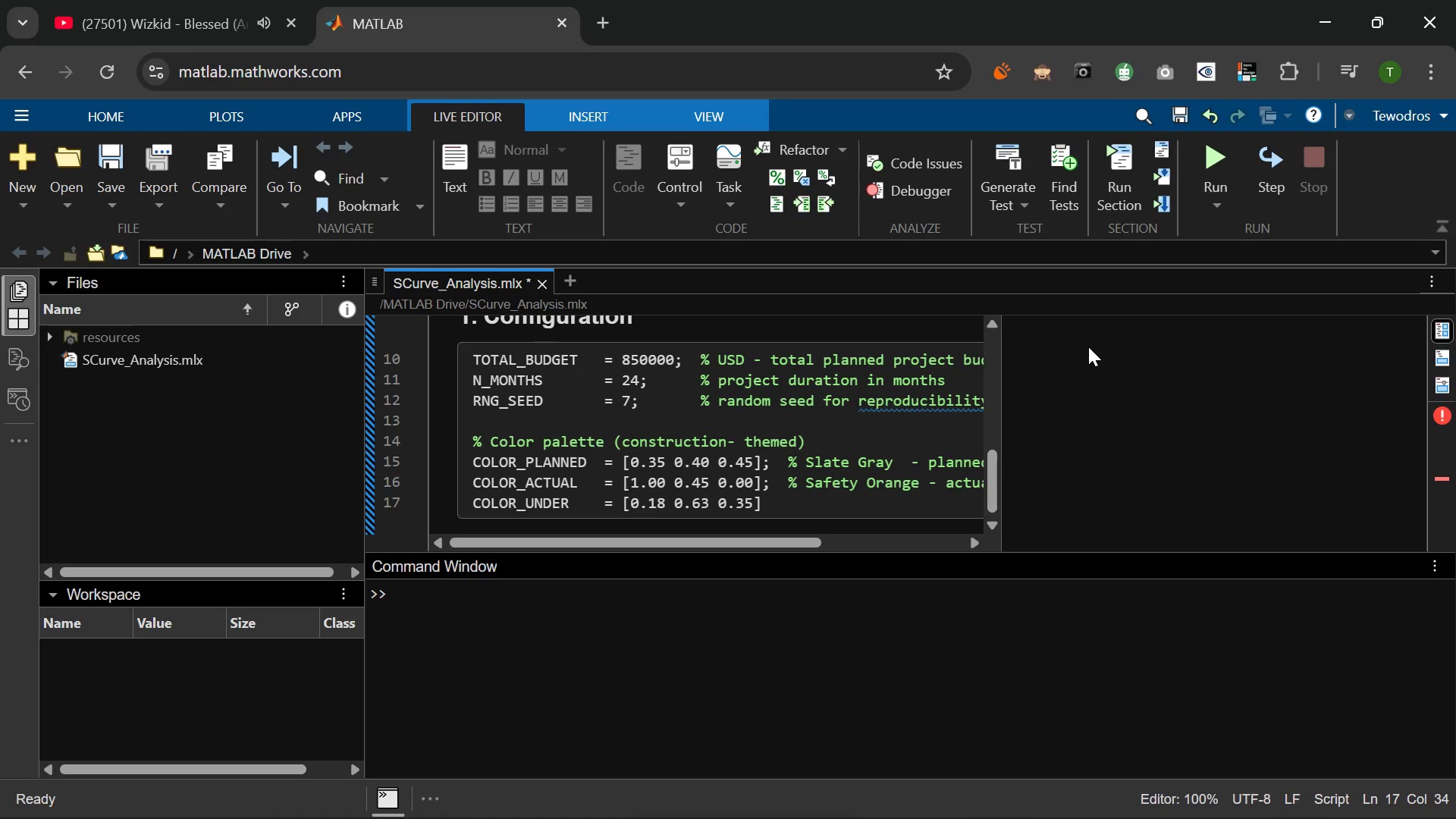 
wait(14.34)
 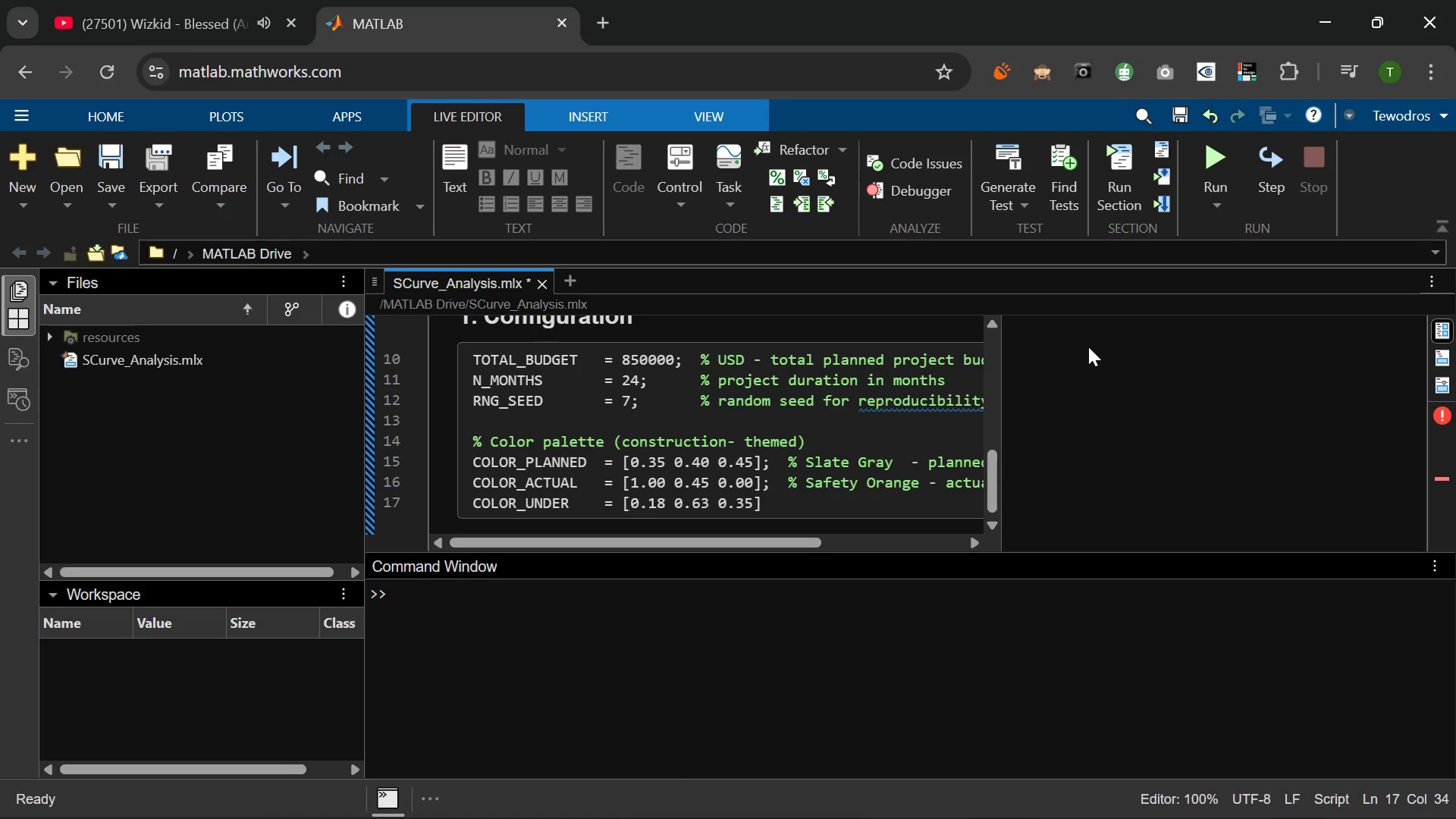 
type(;  % Gr)
key(Backspace)
key(Backspace)
type(gREEN - UNDER BUDGET VARIANCE BARS)
 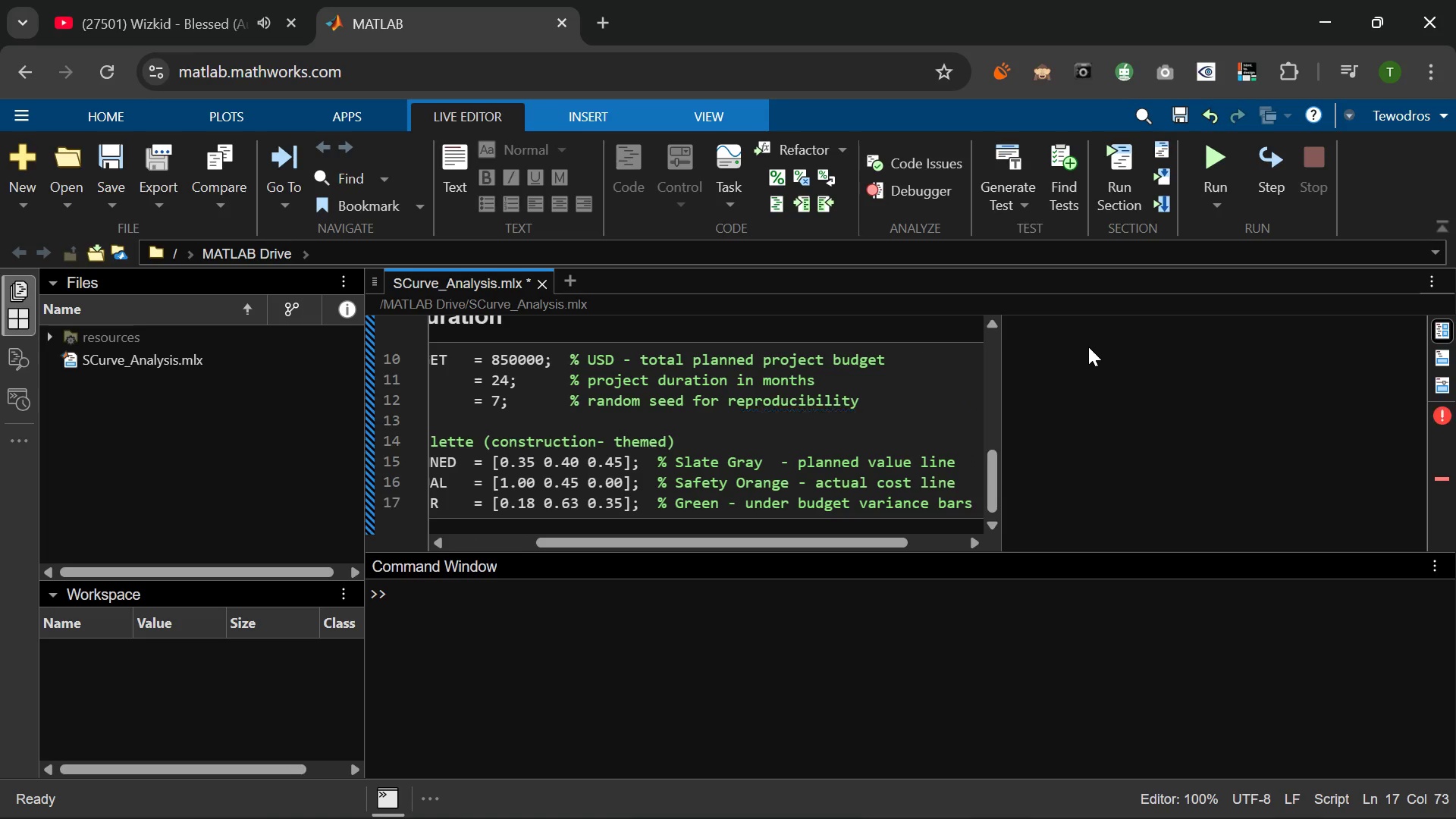 
key(Enter)
 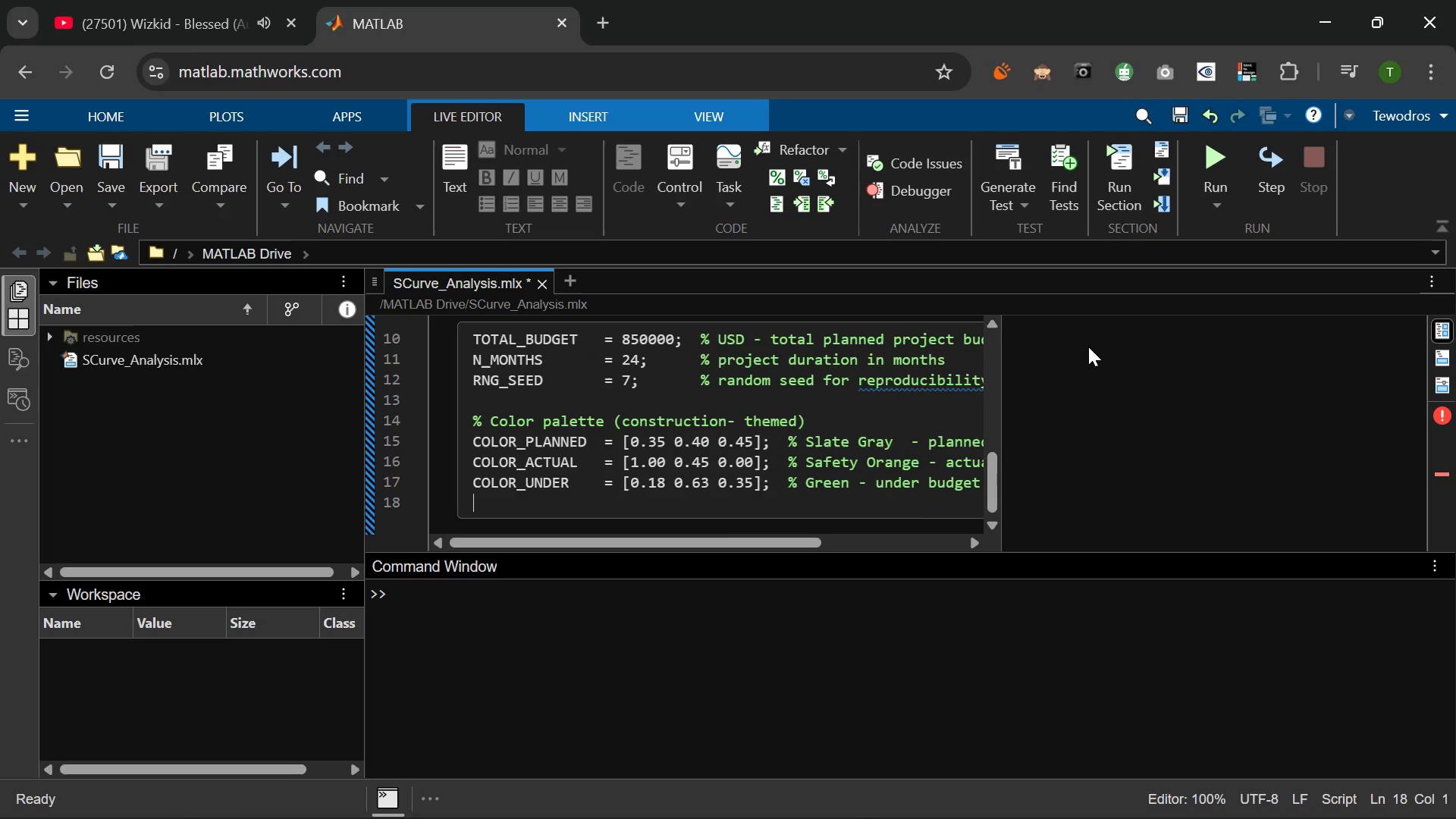 
type(color_over     = [)
 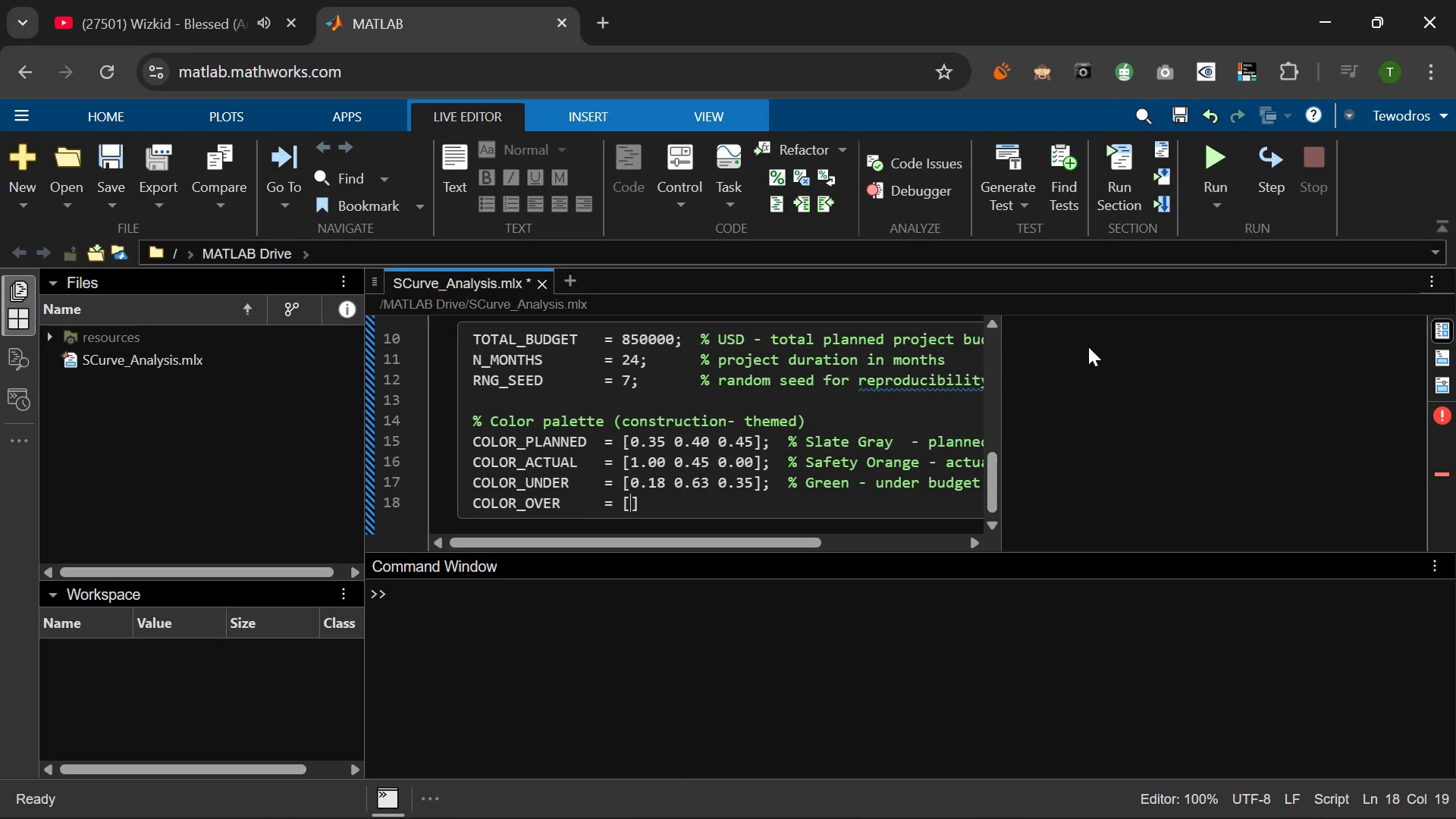 
wait(6.84)
 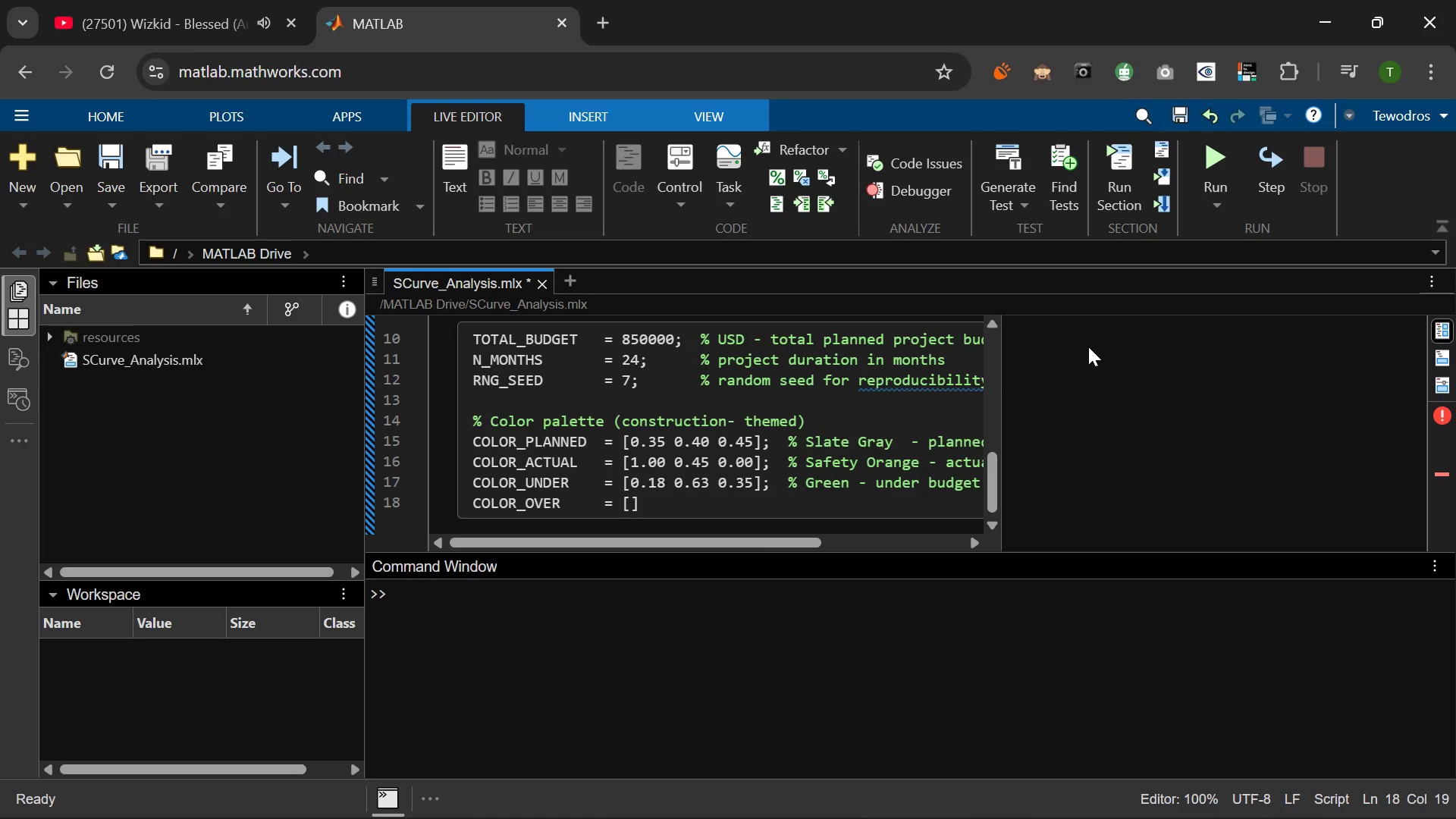 
type(0.85 )
 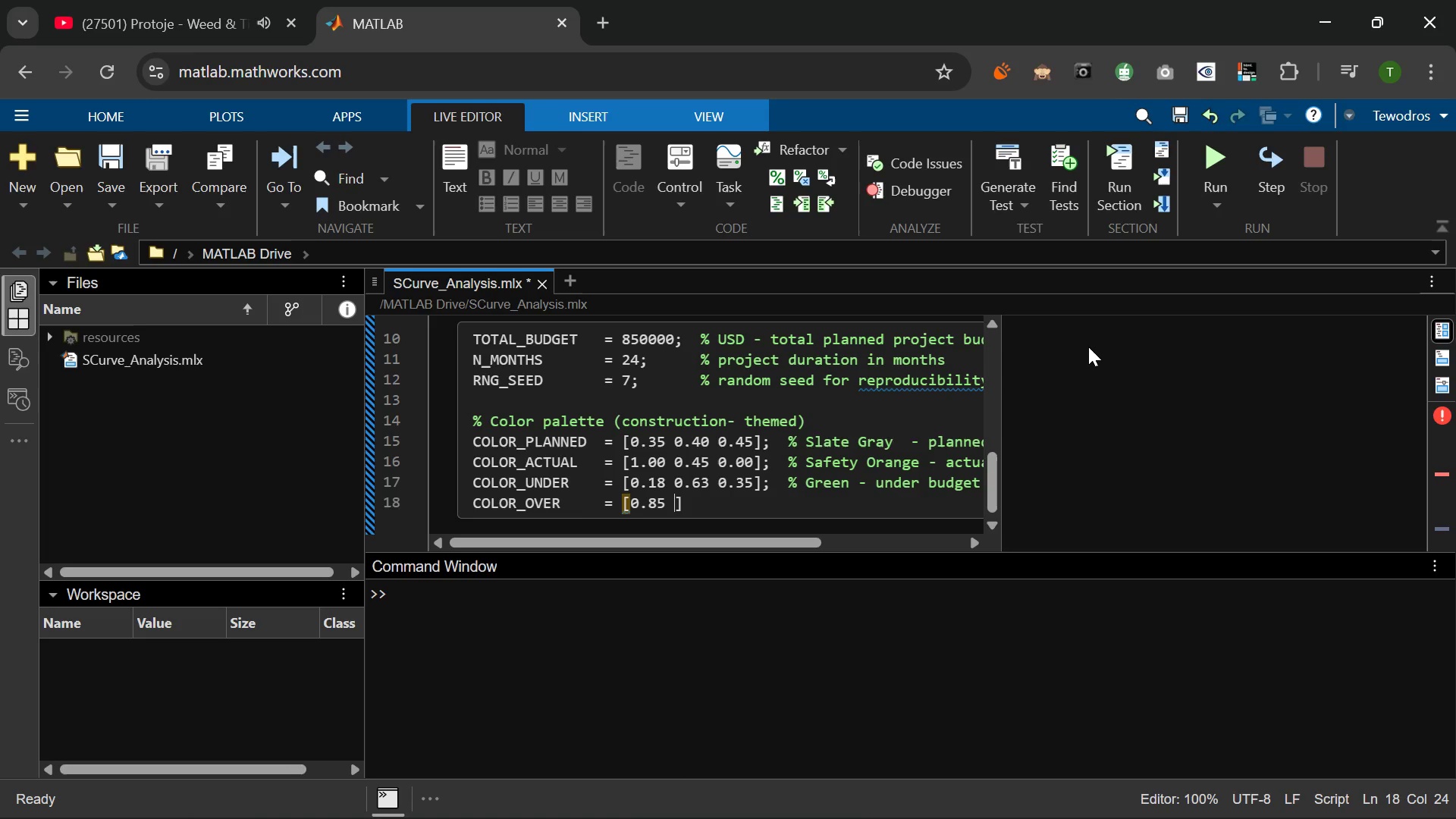 
type(0.15 0.15)
 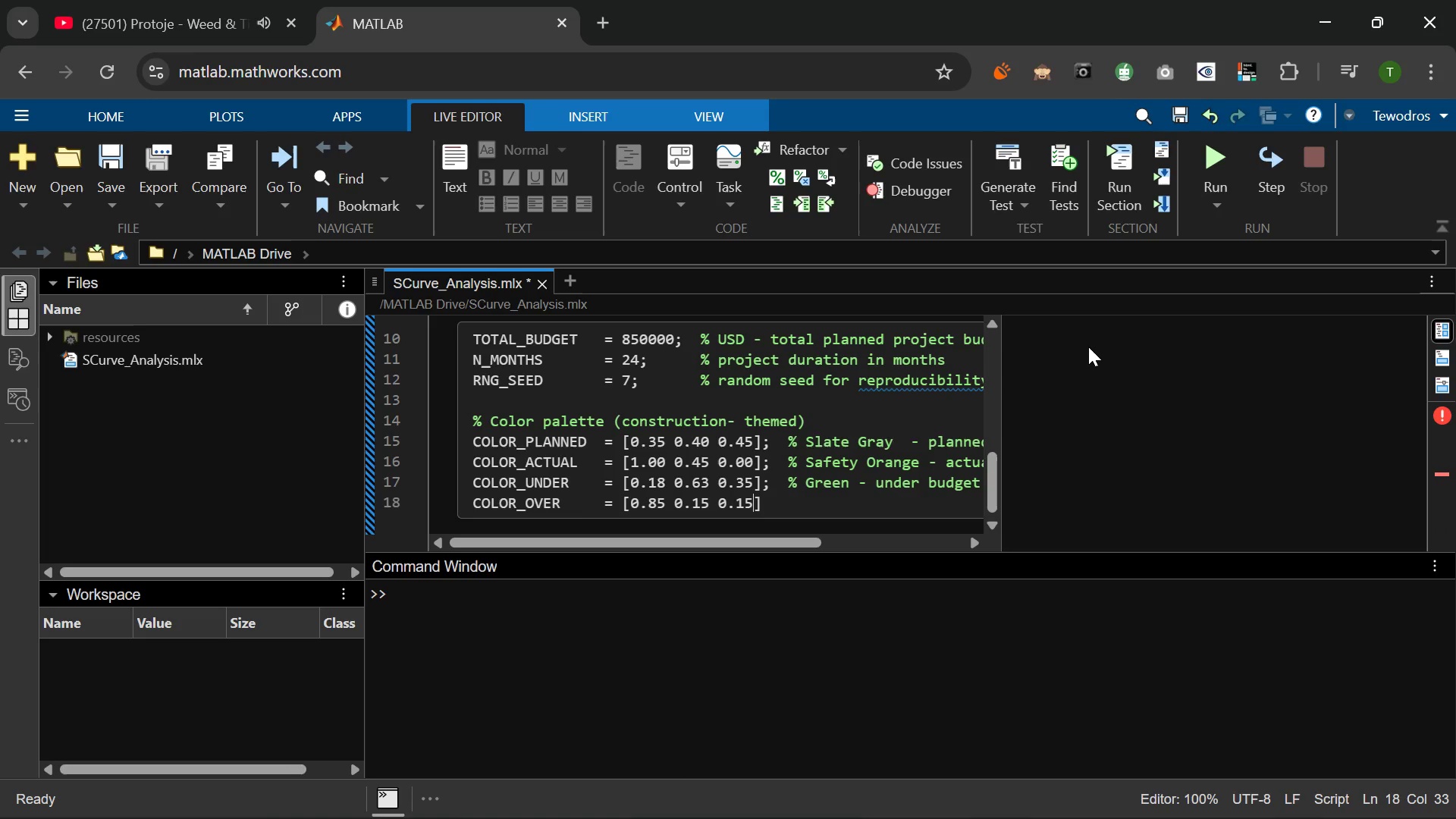 
key(ArrowRight)
 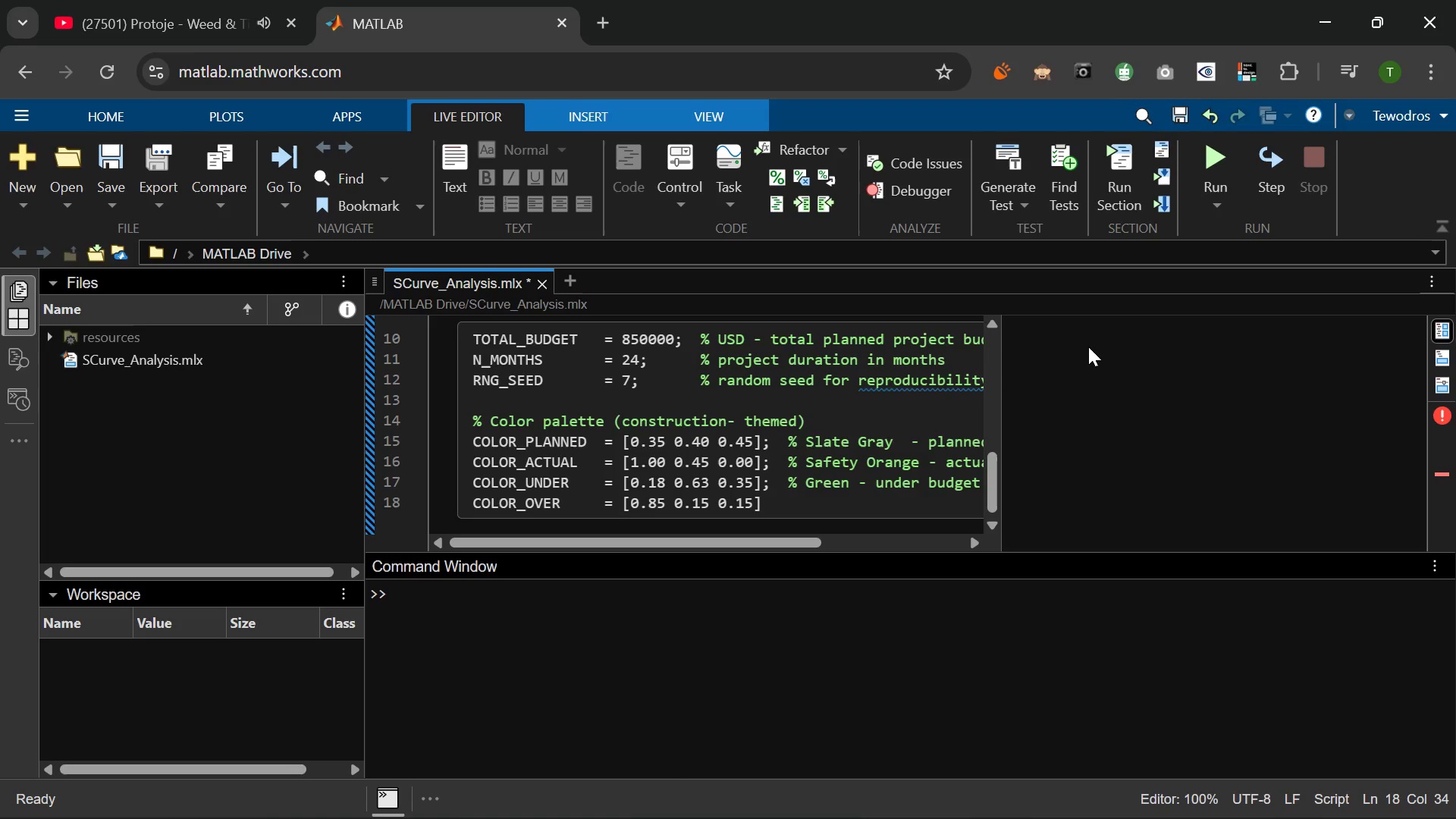 
type(;  % Re)
key(Backspace)
key(Backspace)
type(RED)
 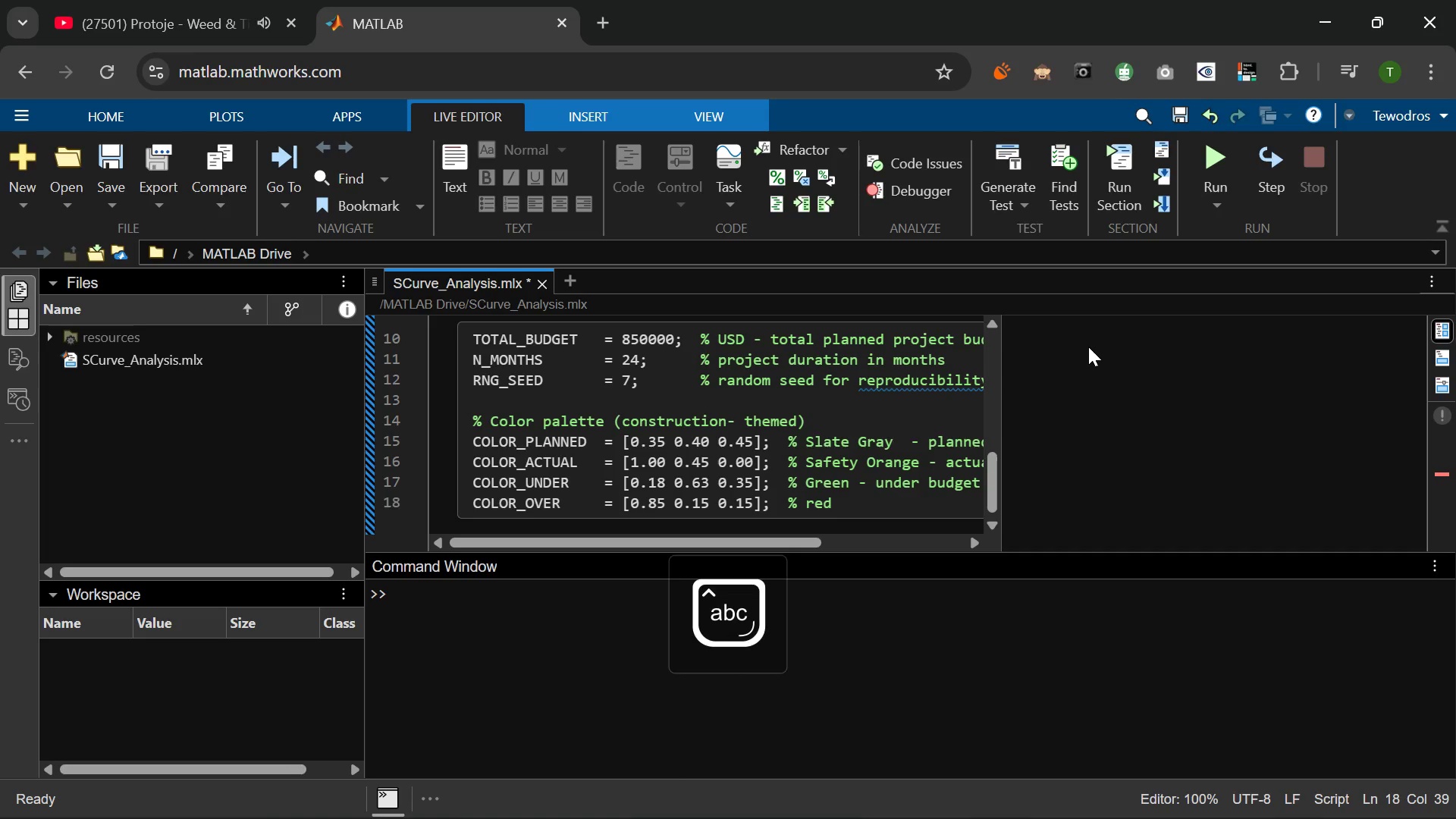 
type(  )
key(Backspace)
key(Backspace)
key(Backspace)
key(Backspace)
key(Backspace)
type(REd    )
key(Backspace)
type(- over budget variance bars)
 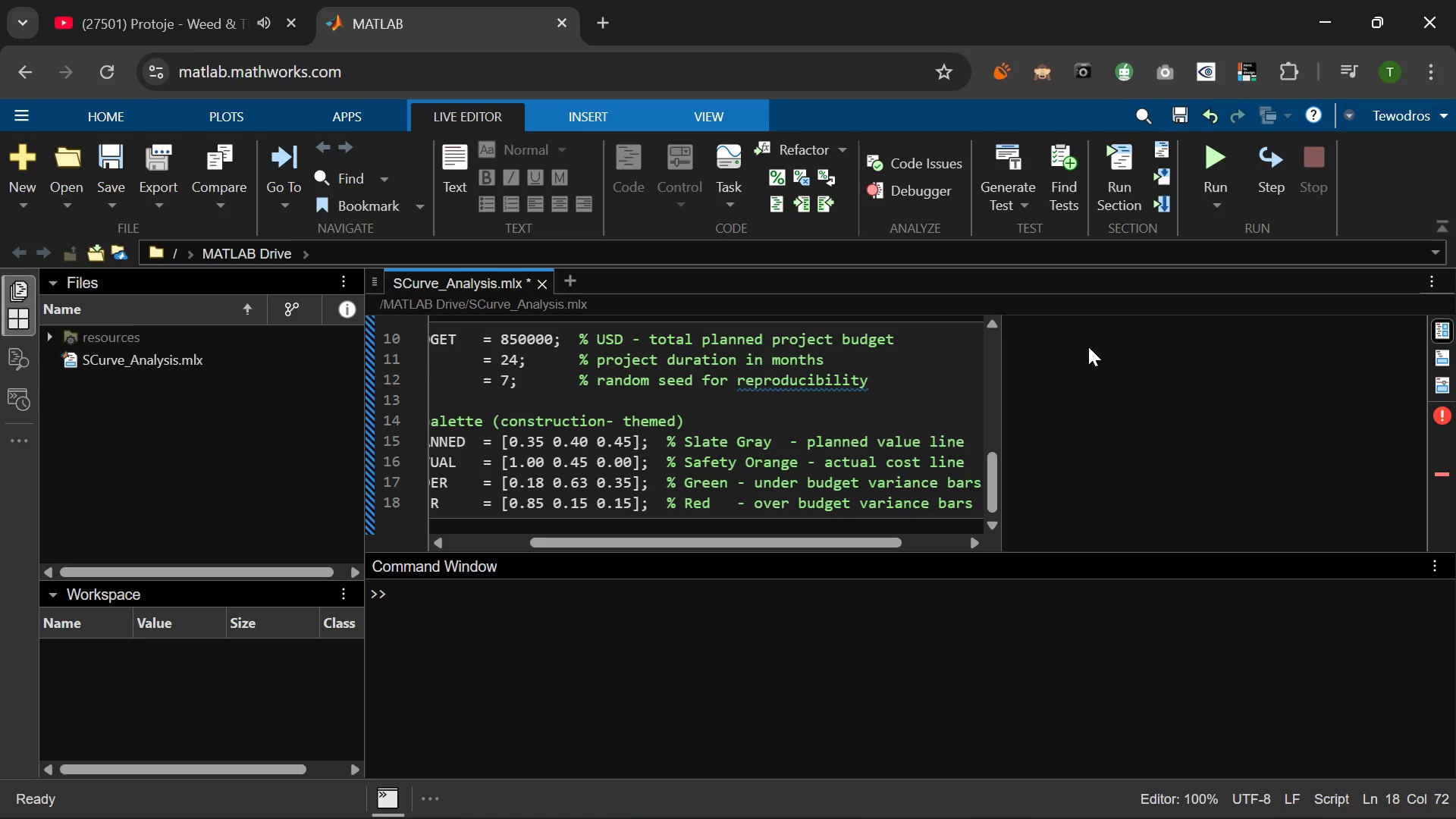 
key(Enter)
 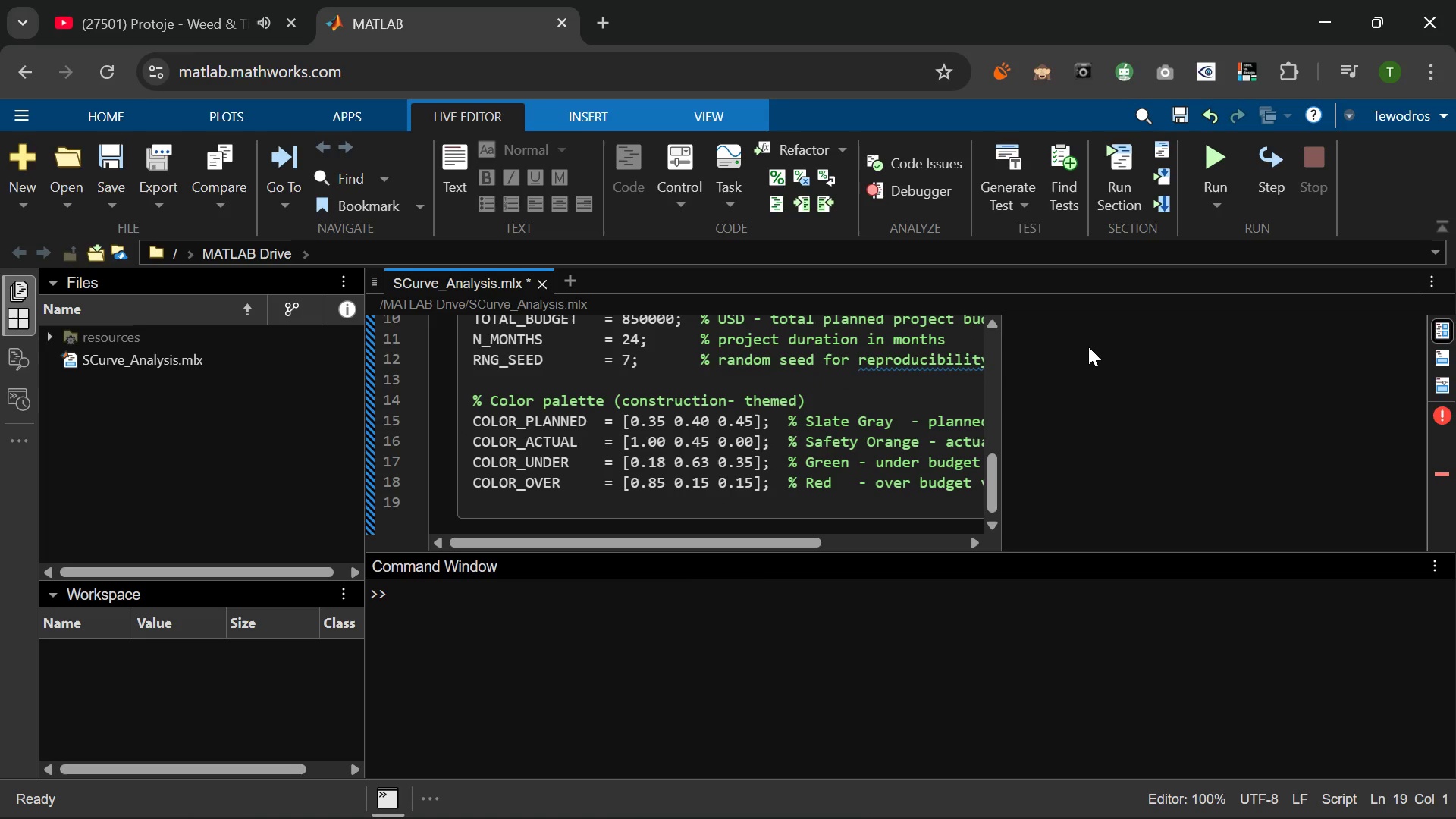 
type(COLOR_SHADE    = [1.00 0.45 0.00)
 